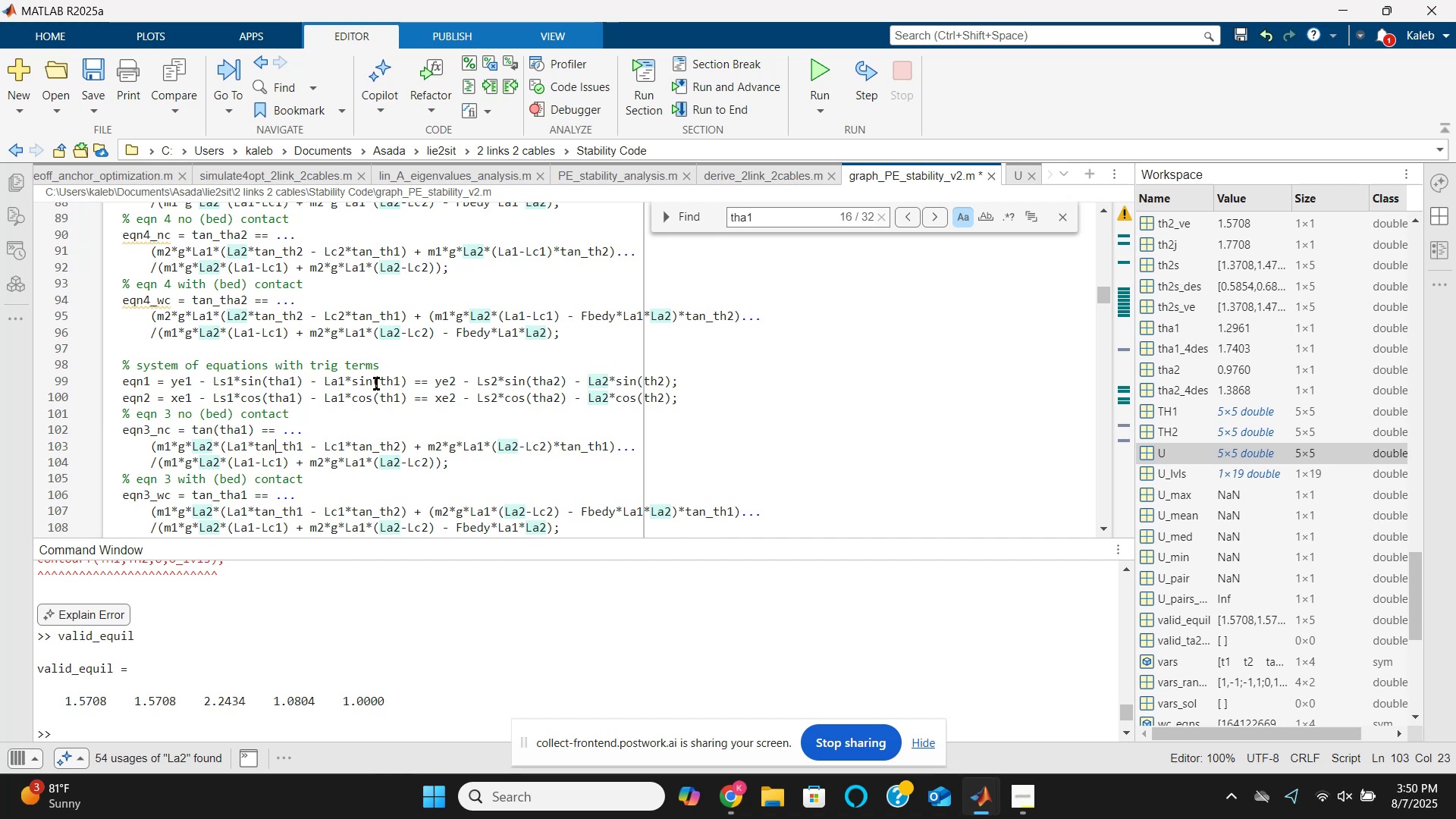 
key(ArrowRight)
 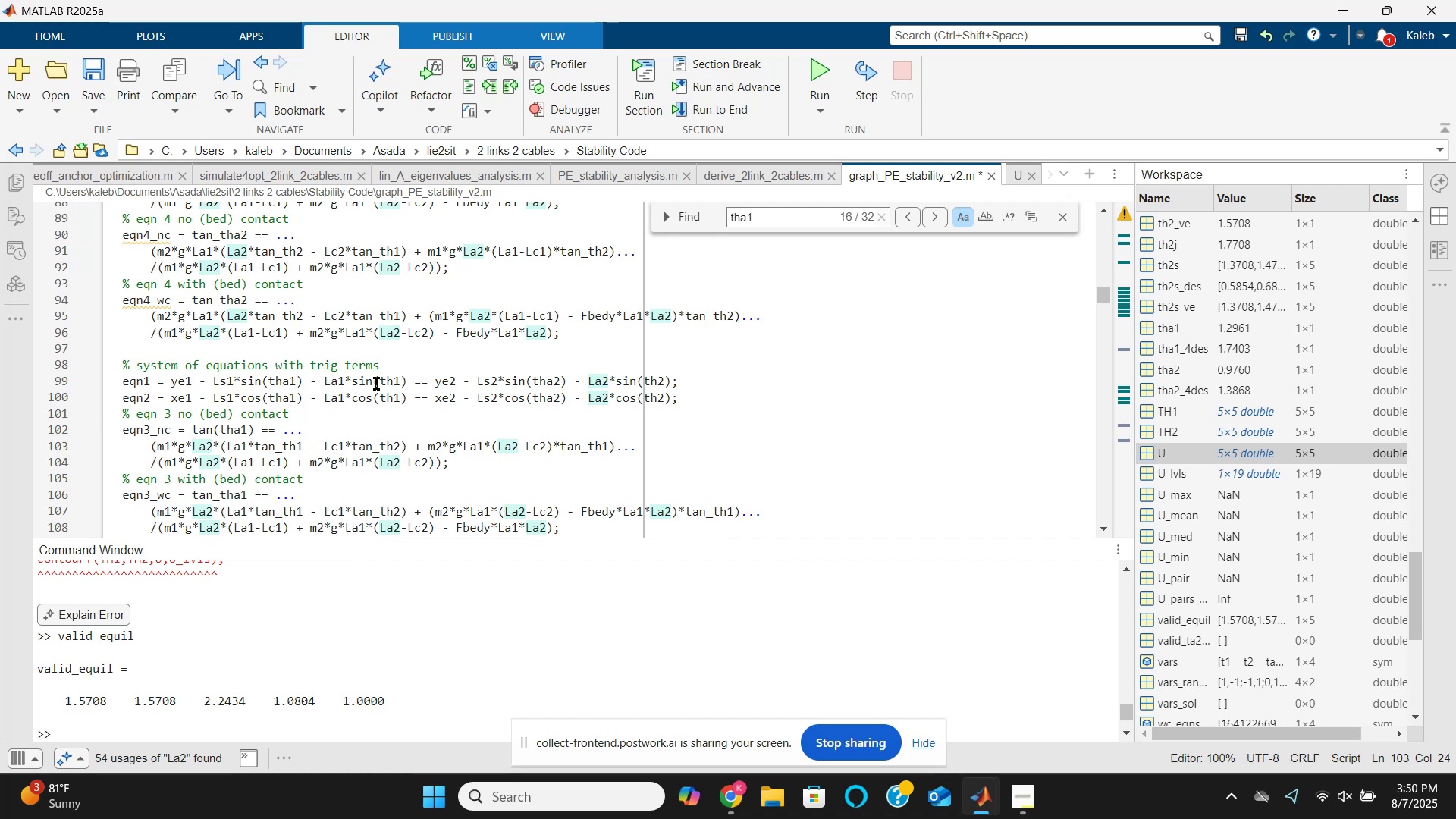 
key(Backspace)
 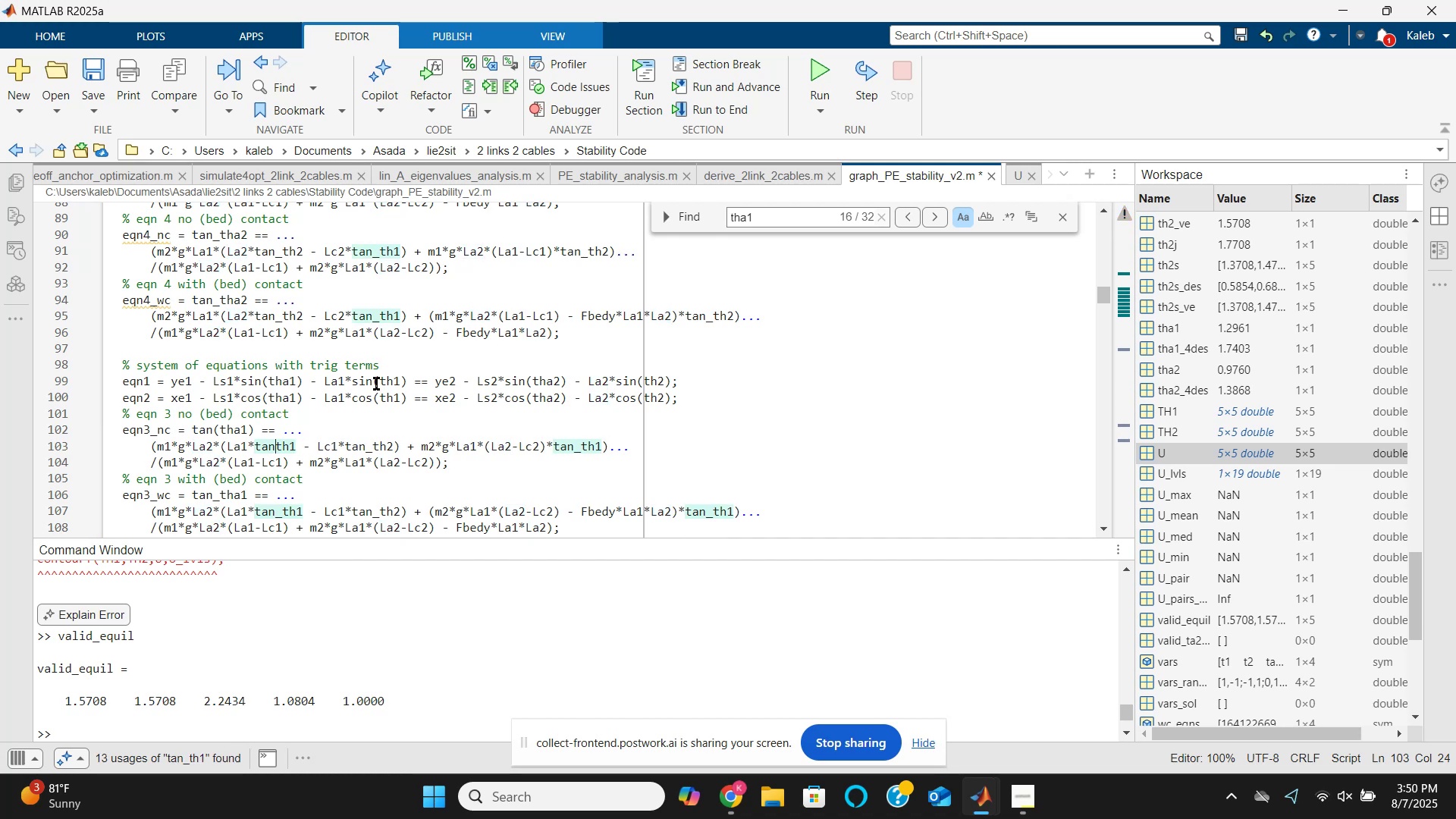 
key(Shift+9)
 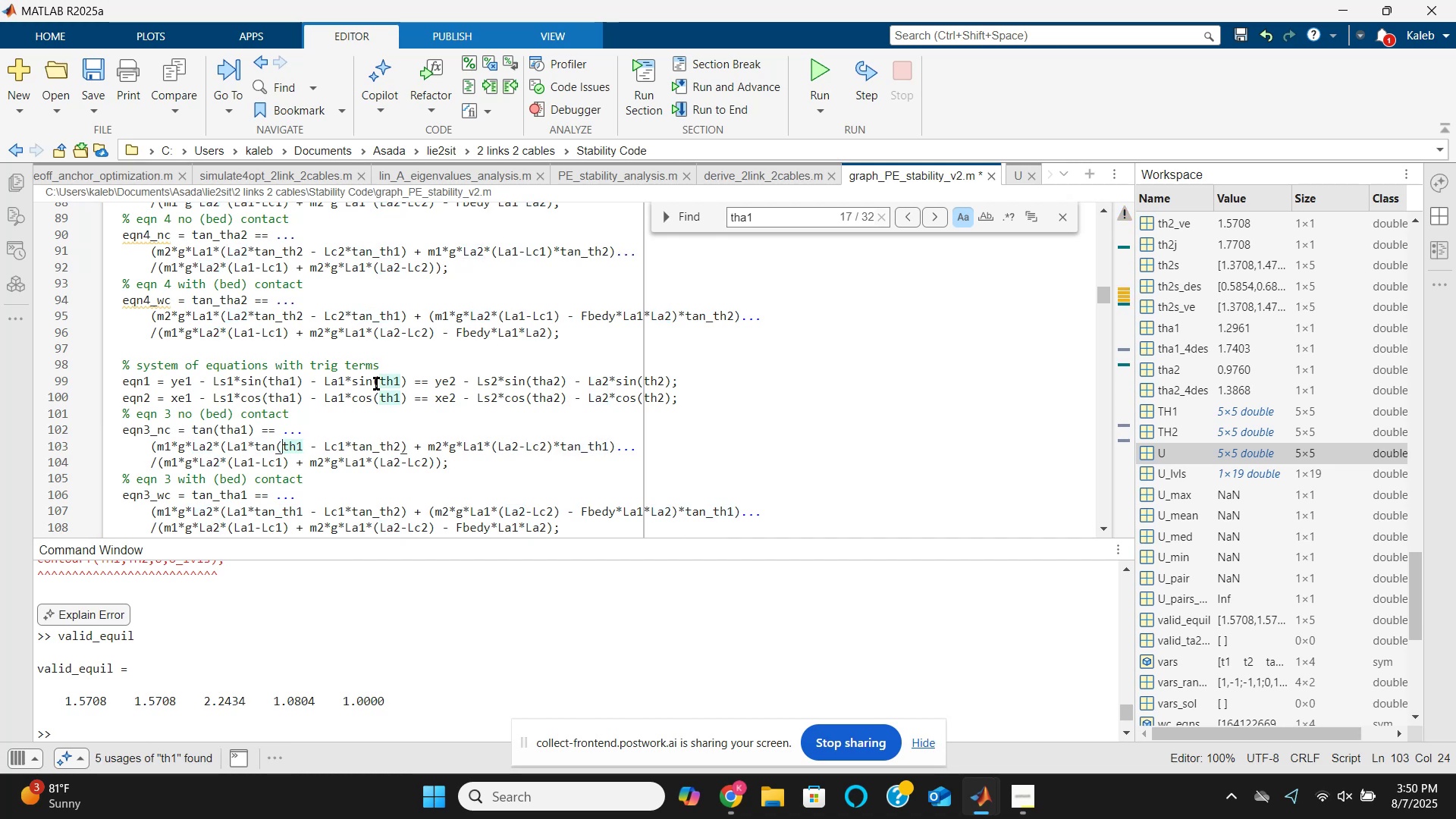 
key(ArrowRight)
 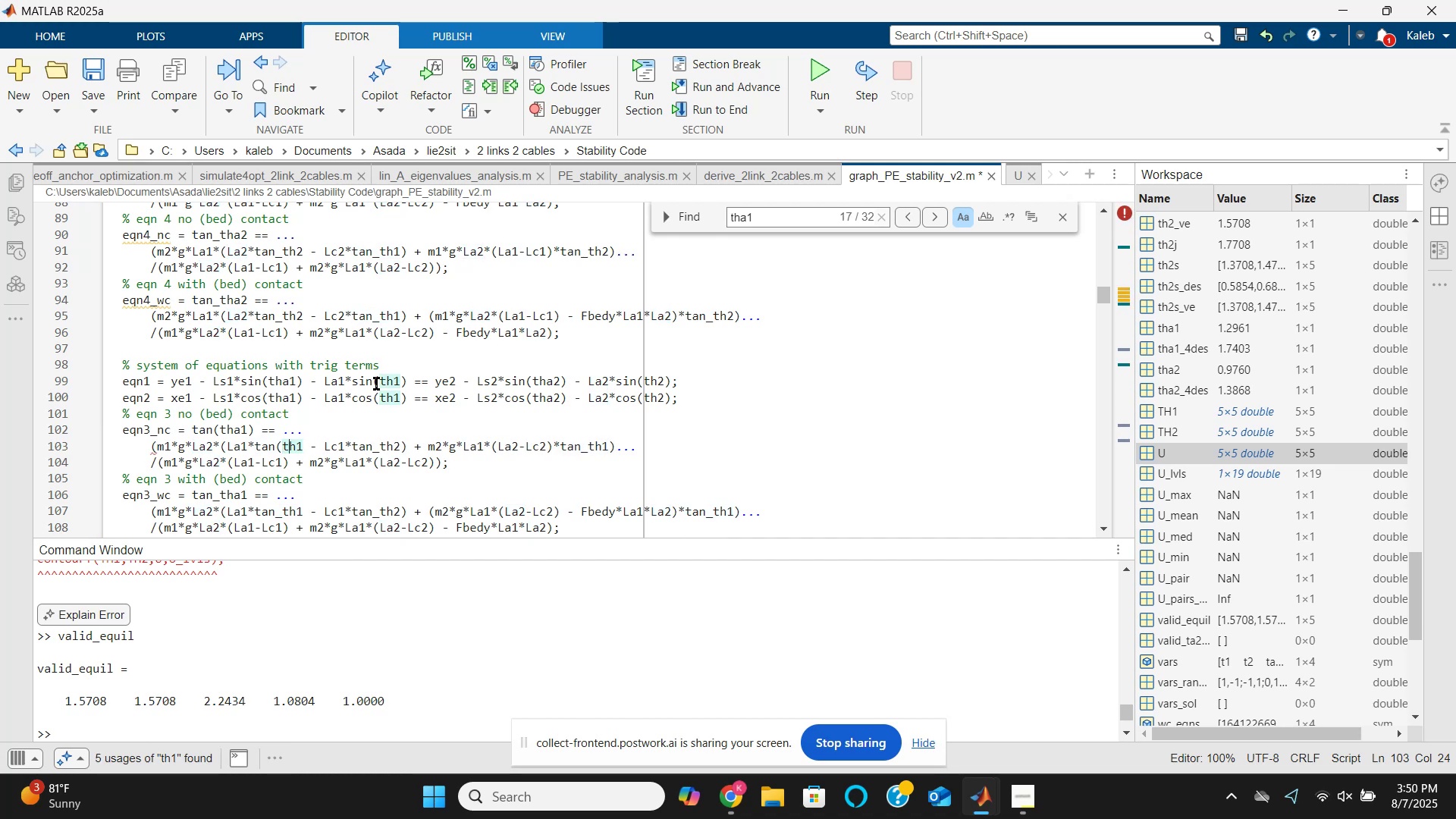 
key(ArrowRight)
 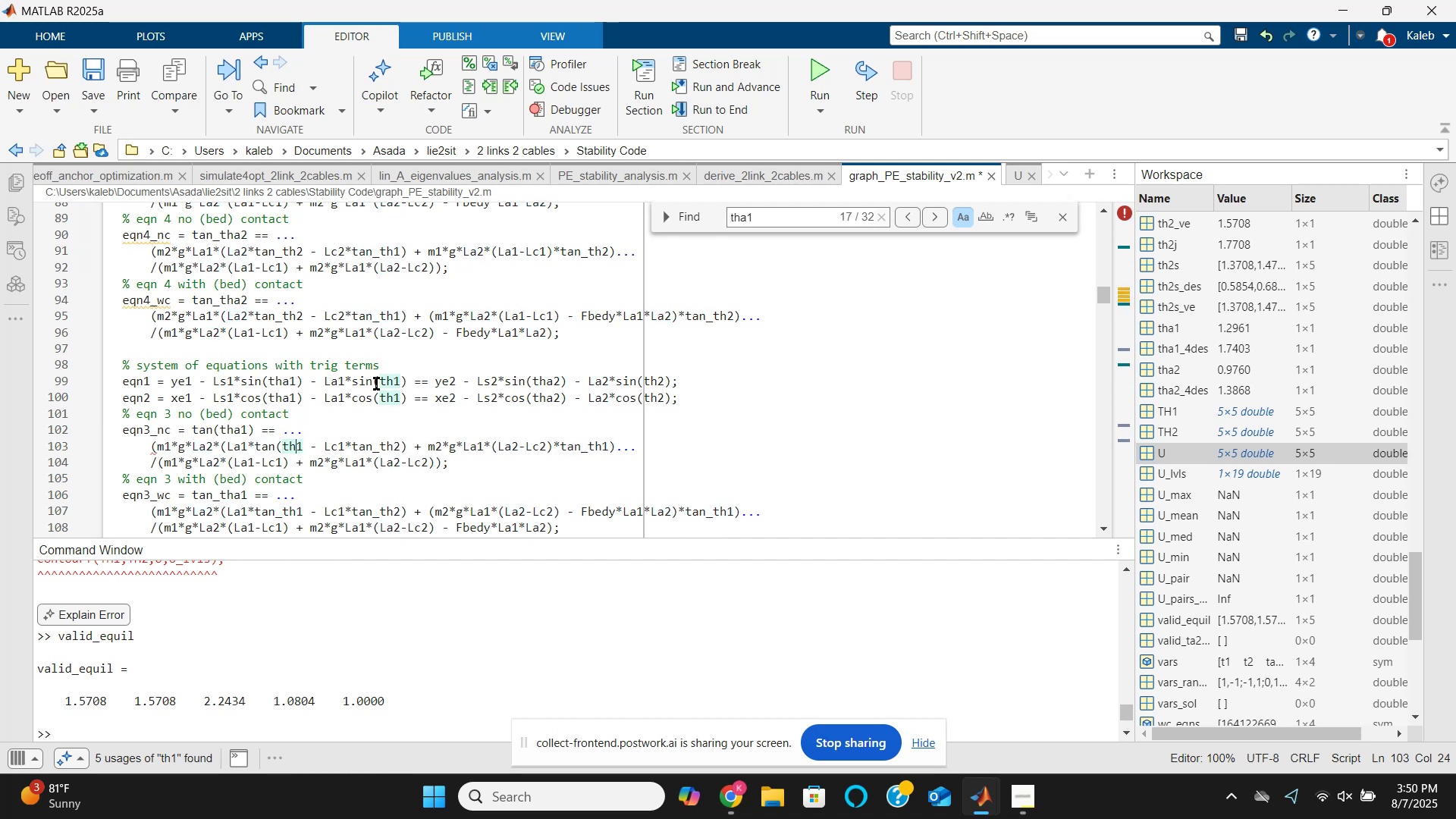 
key(ArrowRight)
 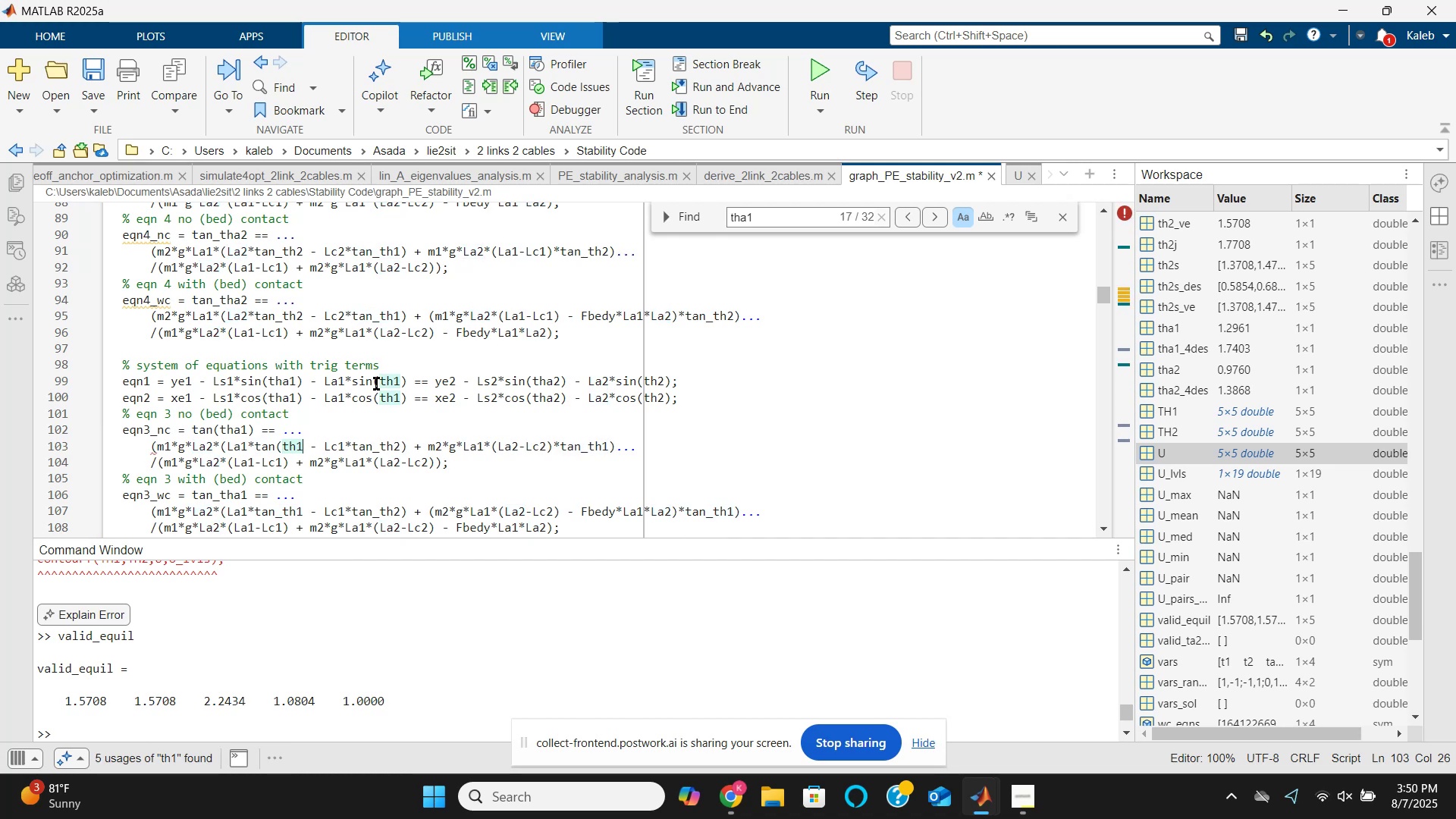 
key(Shift+0)
 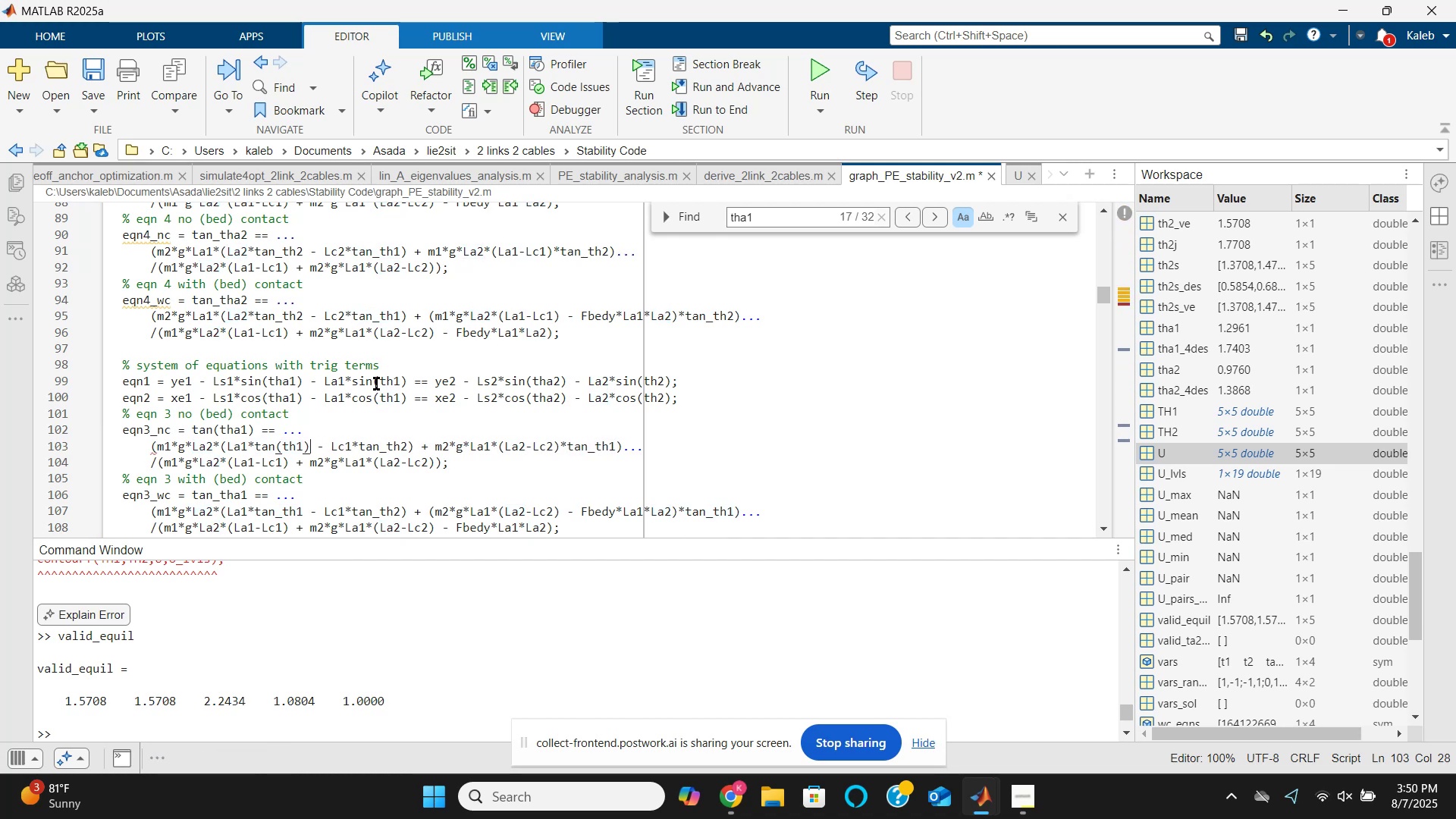 
hold_key(key=ArrowRight, duration=0.68)
 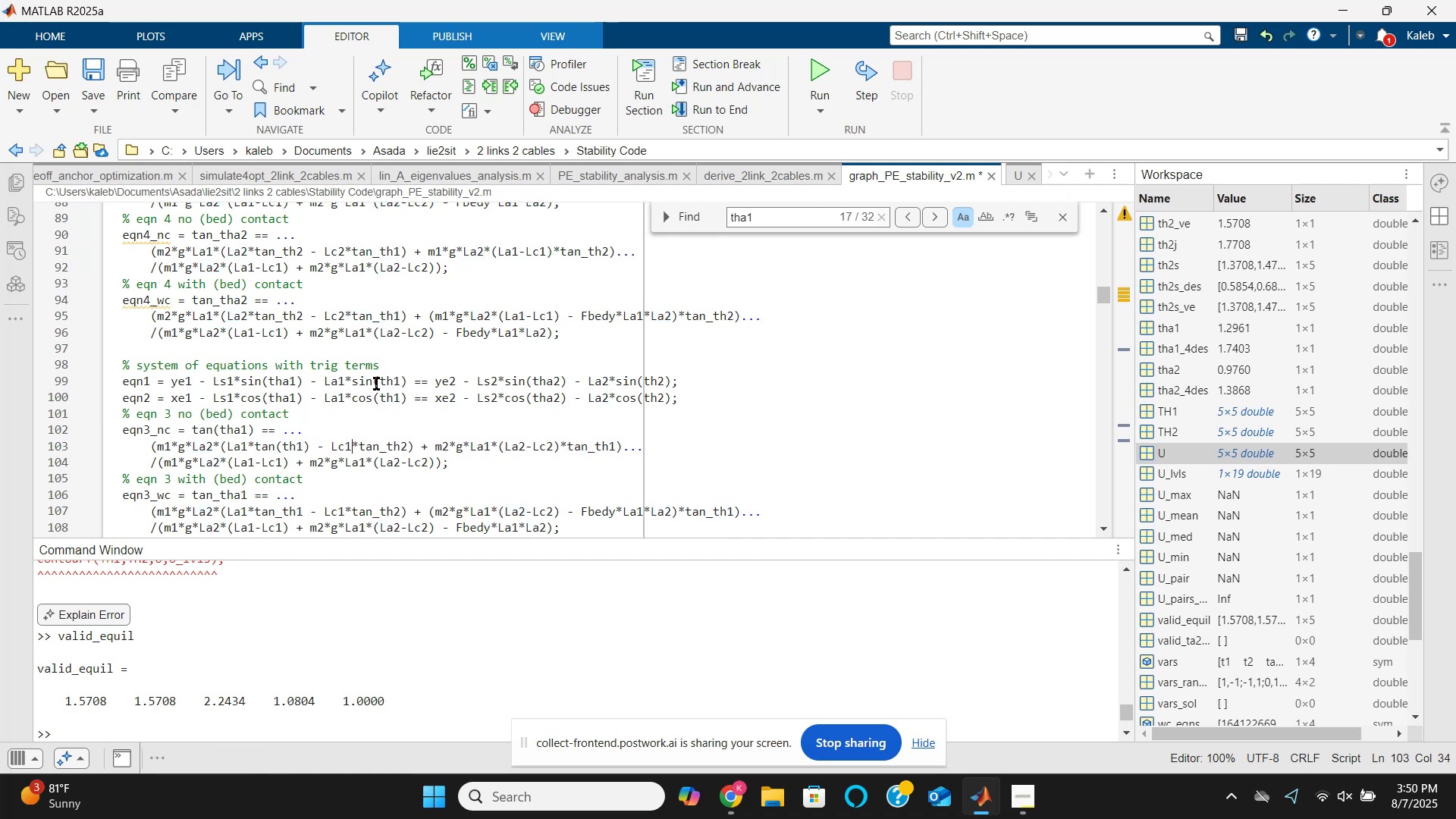 
hold_key(key=ArrowRight, duration=0.56)
 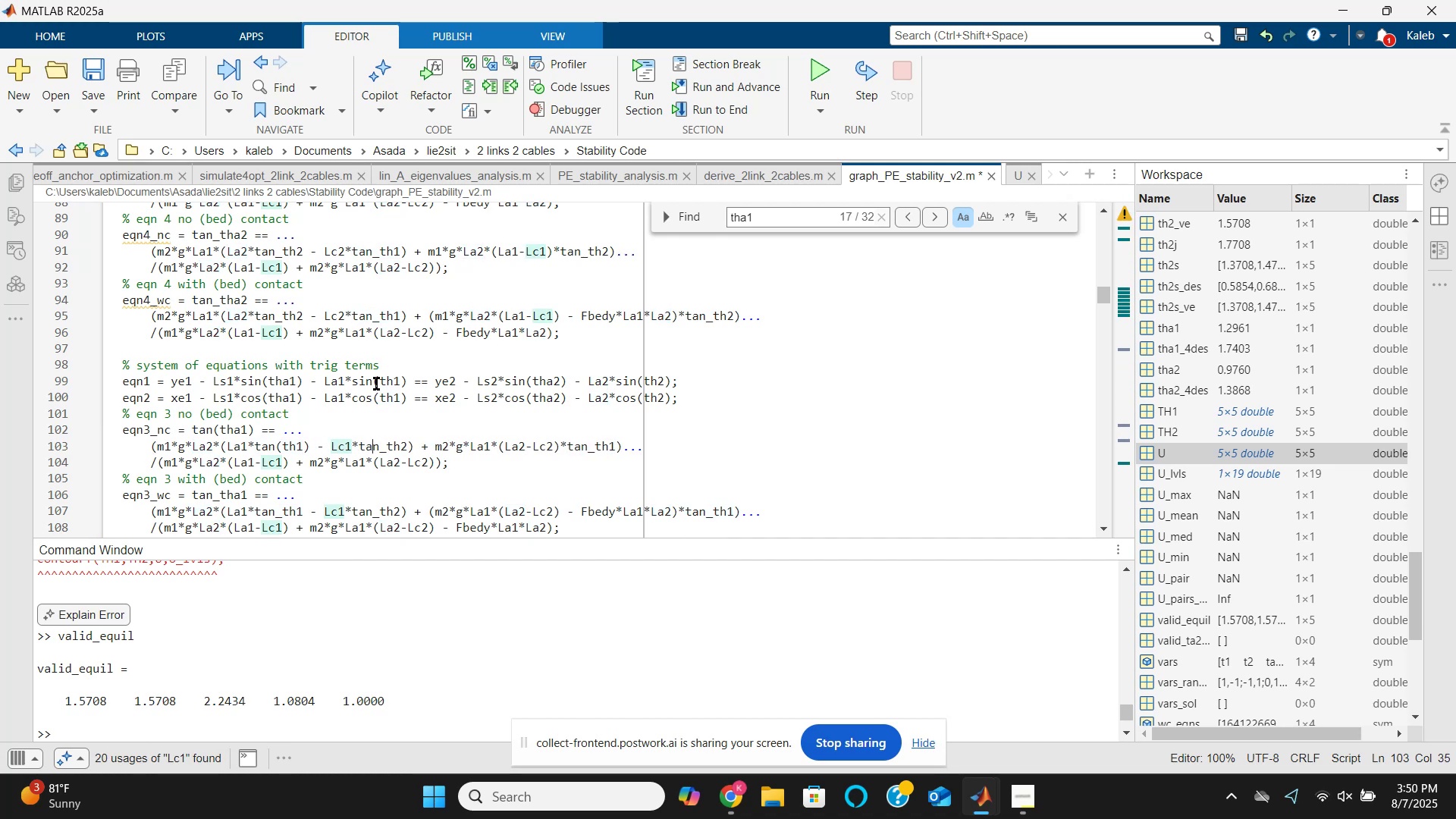 
key(ArrowRight)
 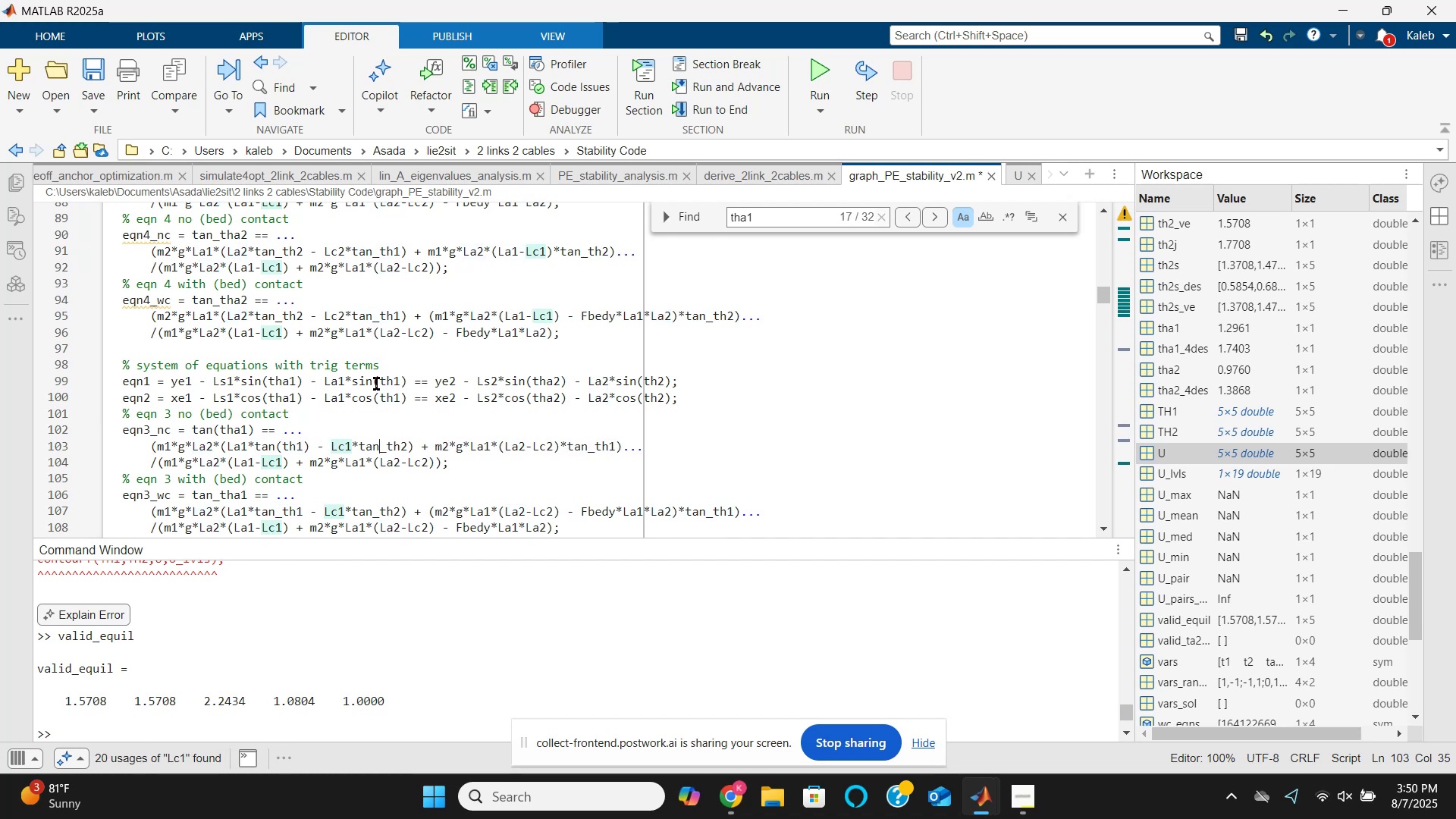 
key(ArrowRight)
 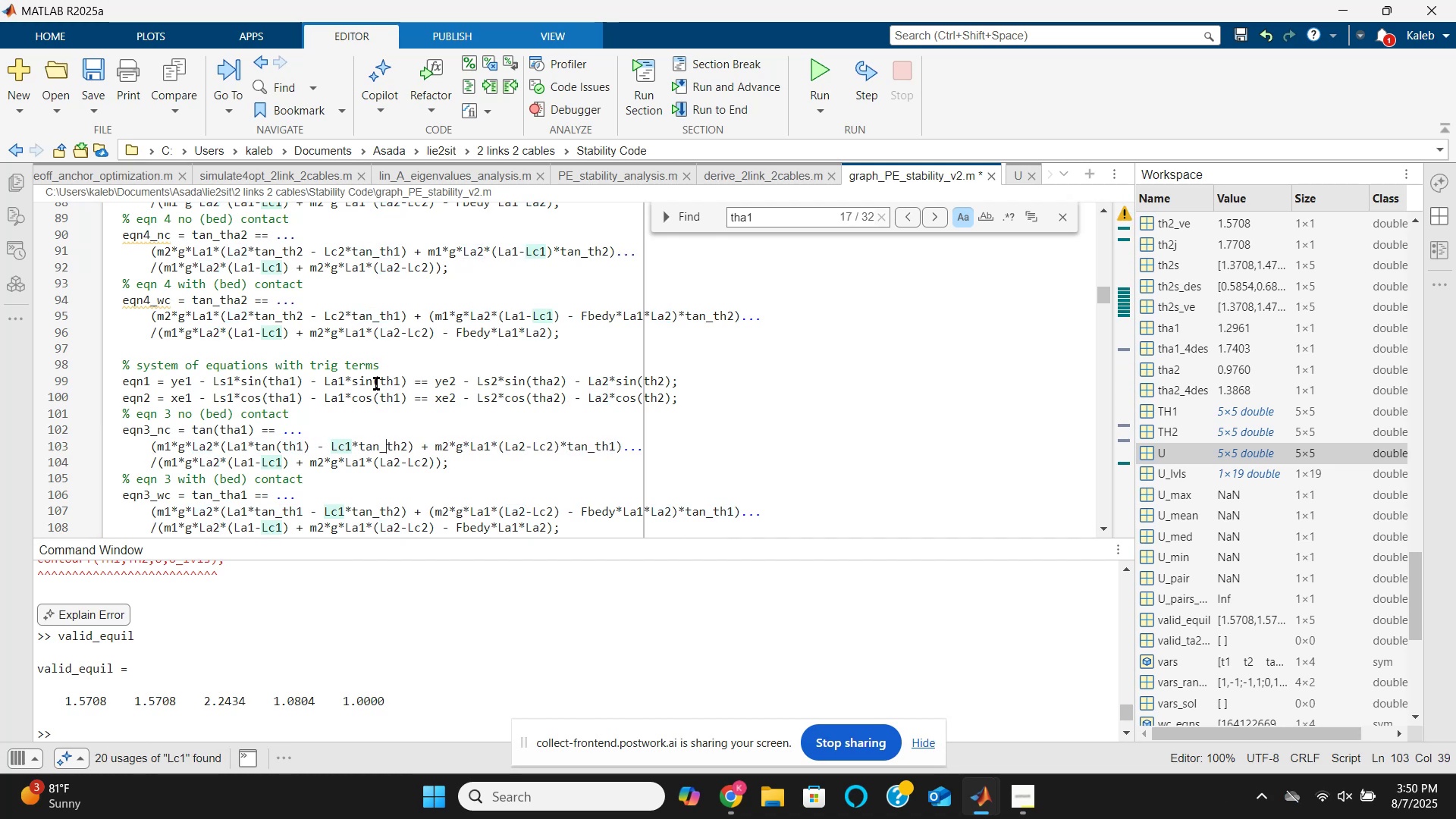 
key(Backspace)
 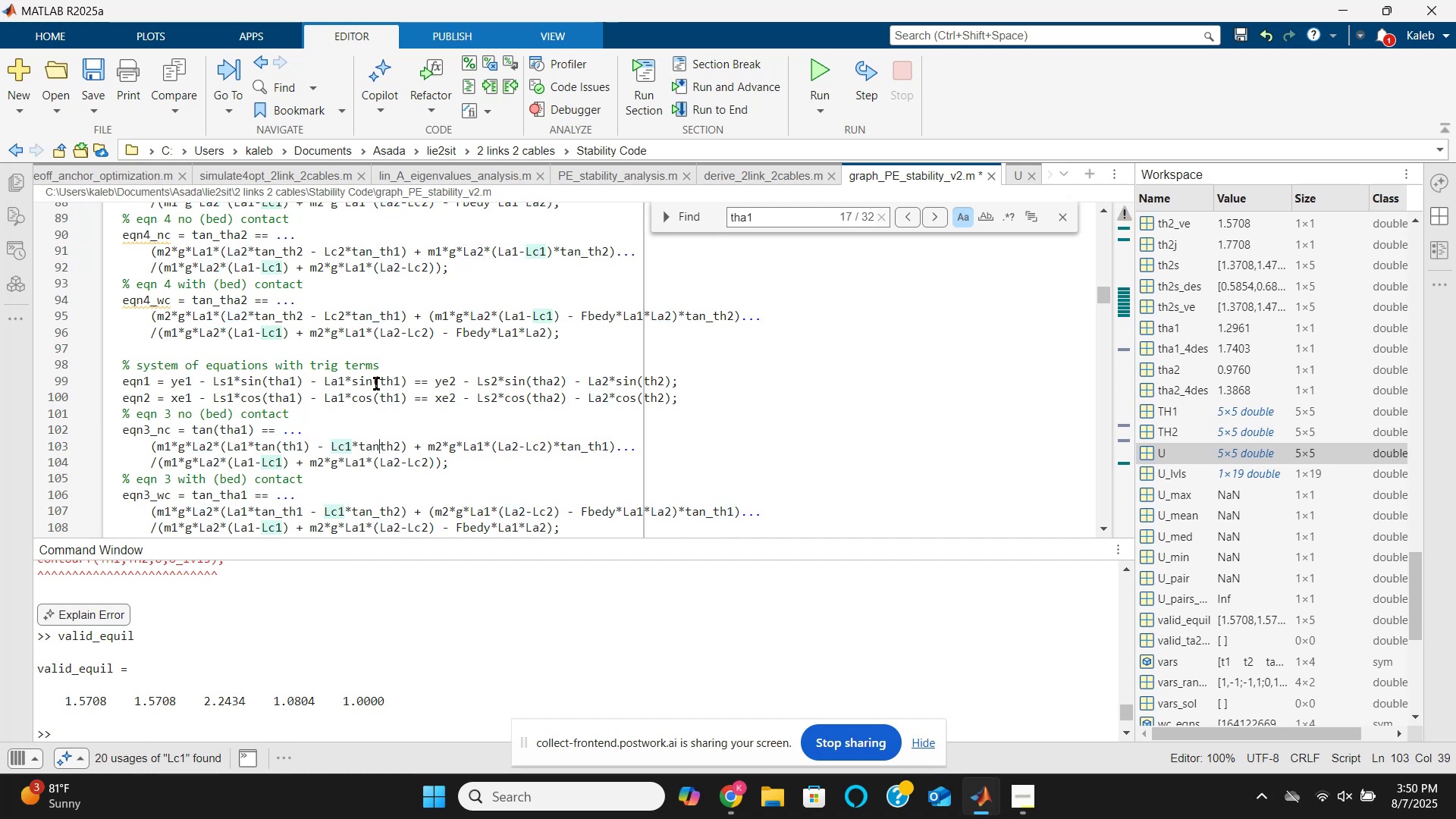 
key(Shift+9)
 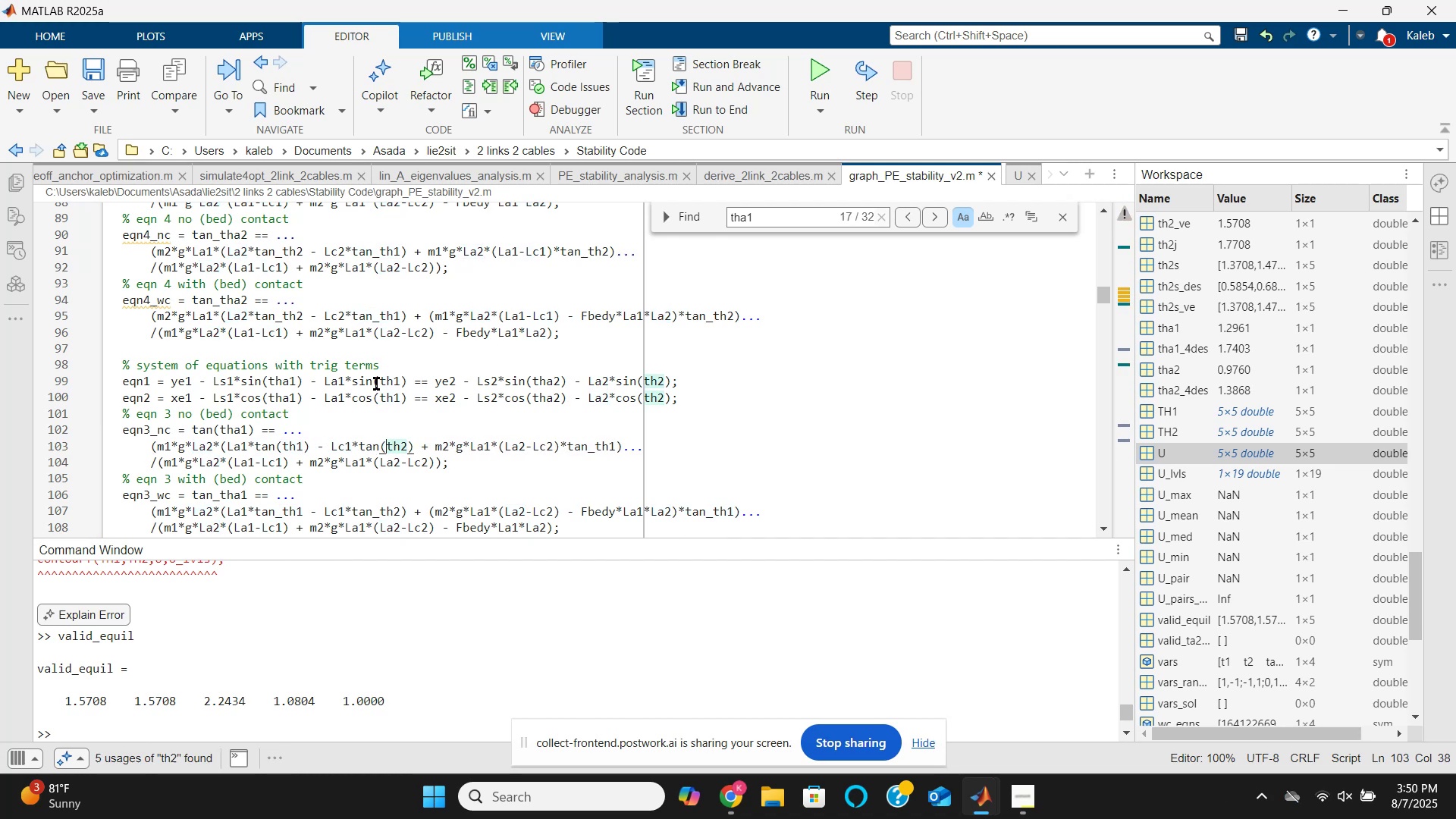 
key(ArrowRight)
 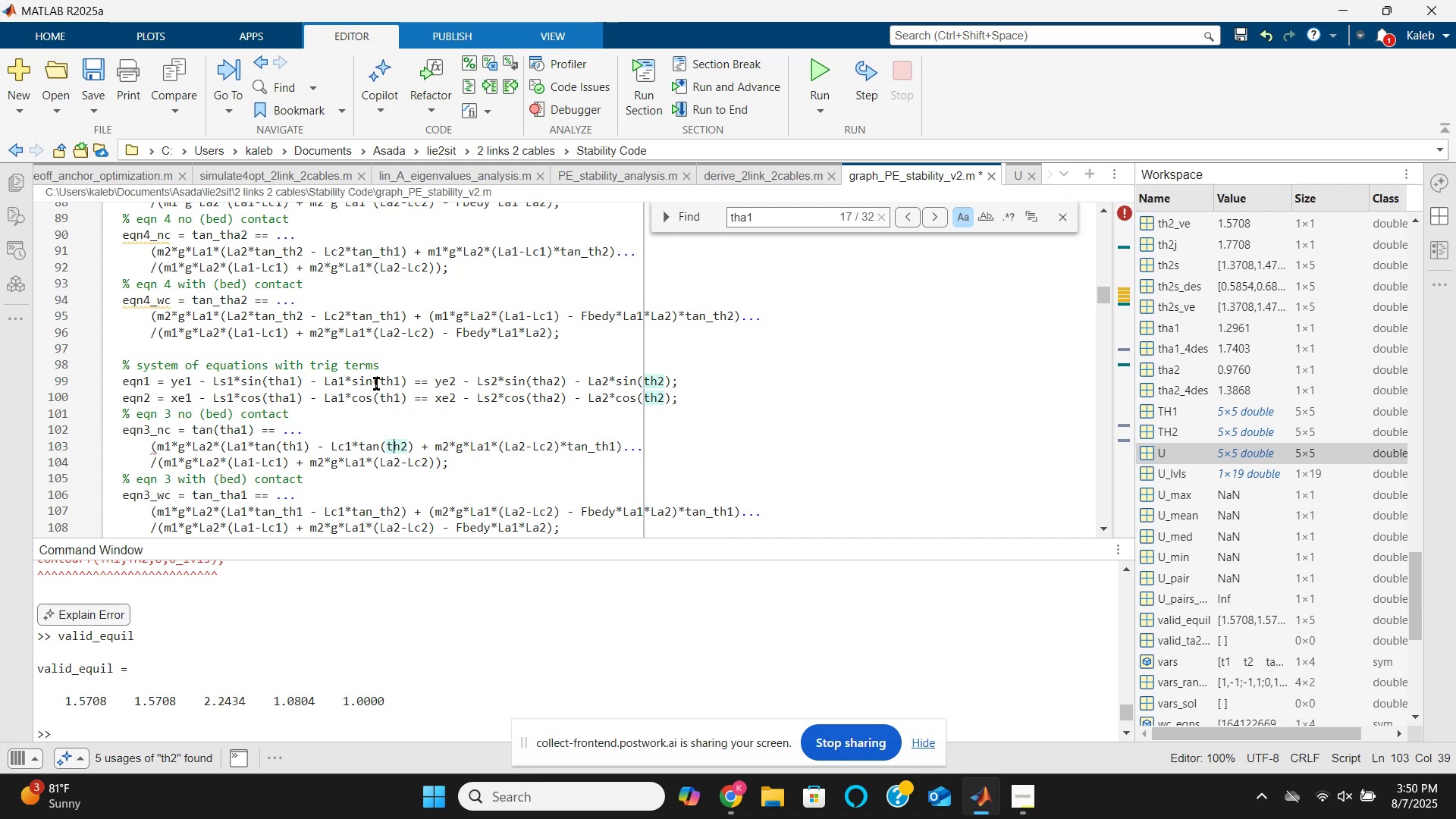 
key(ArrowRight)
 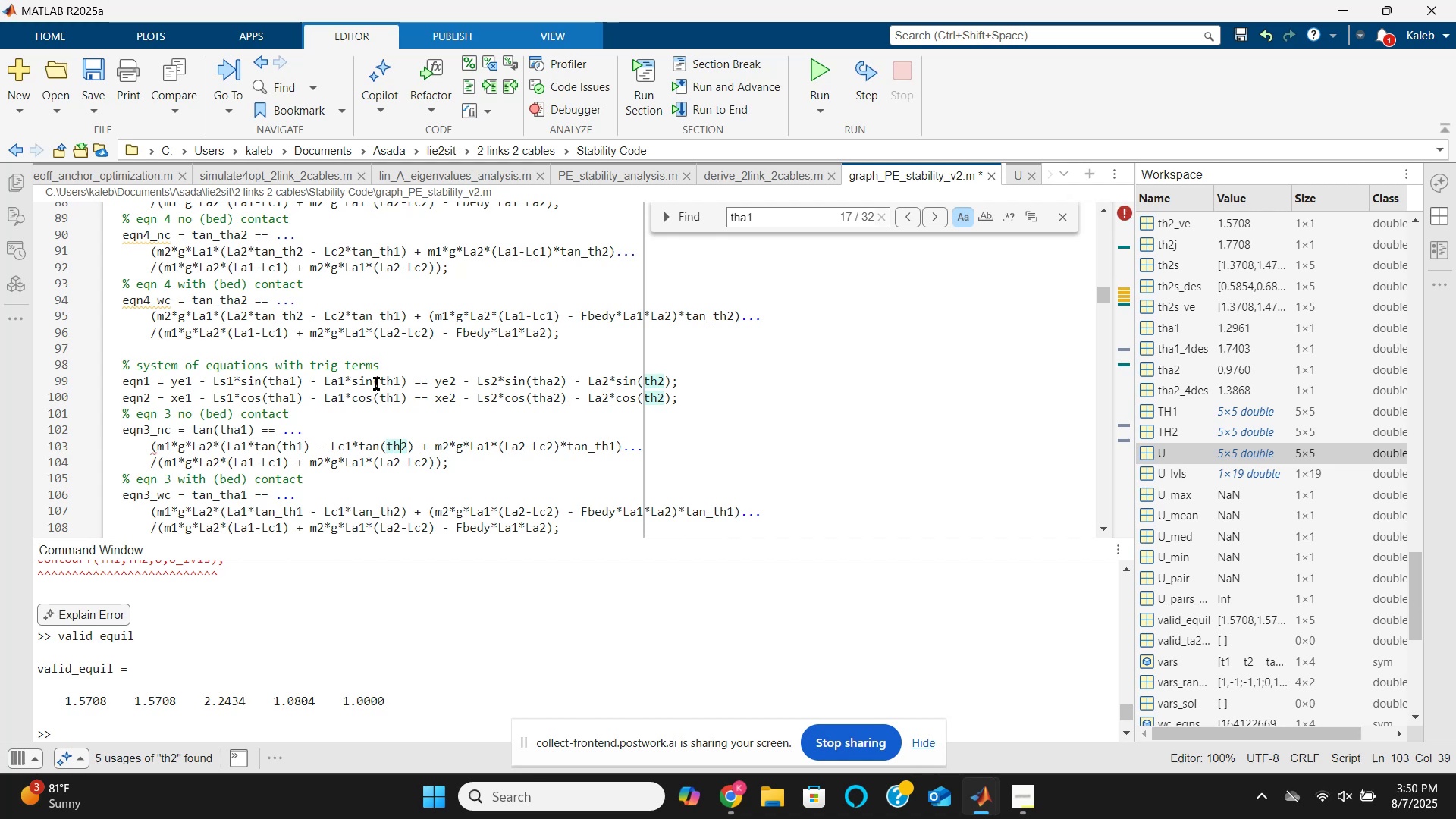 
key(ArrowRight)
 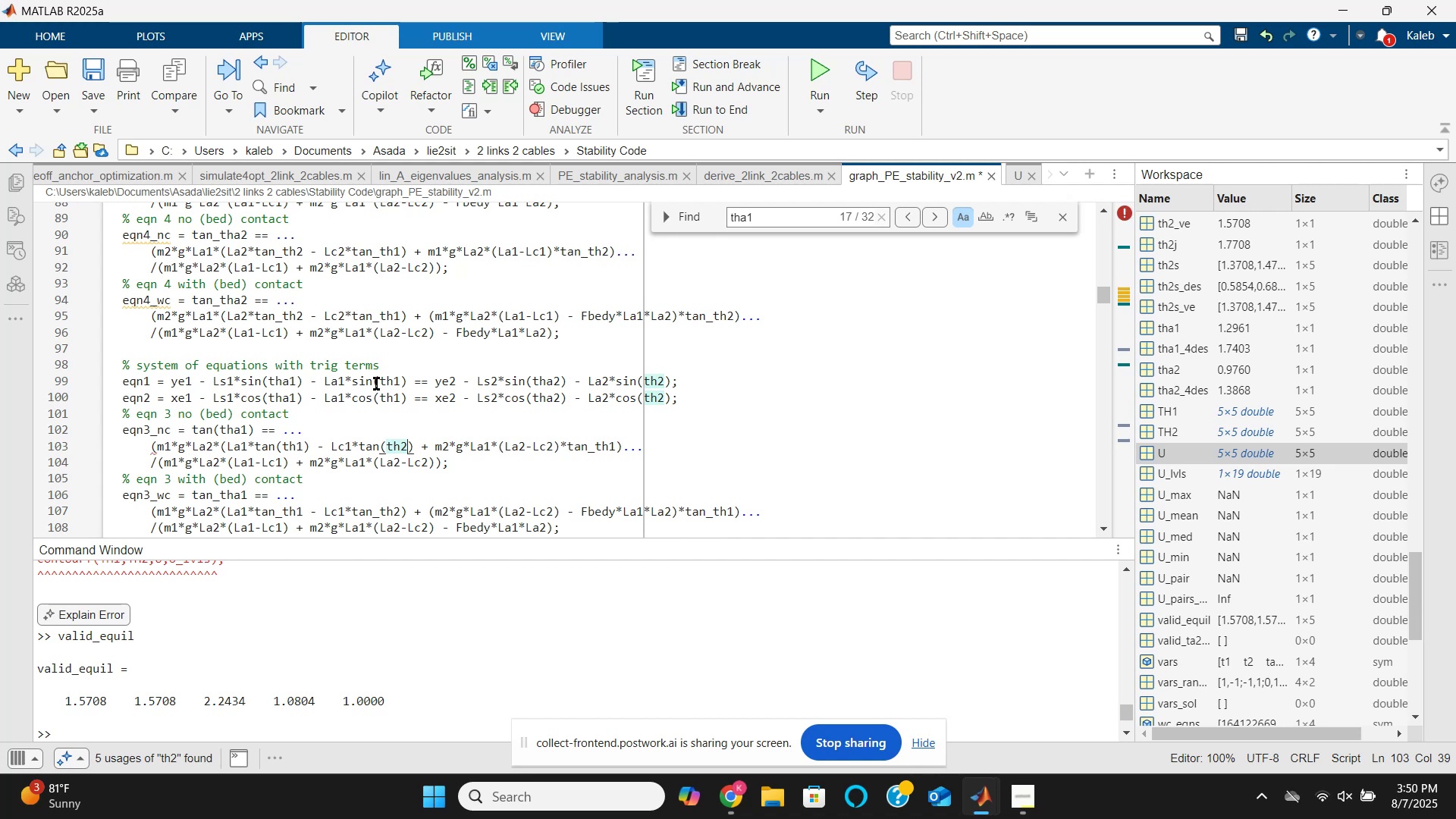 
key(Shift+0)
 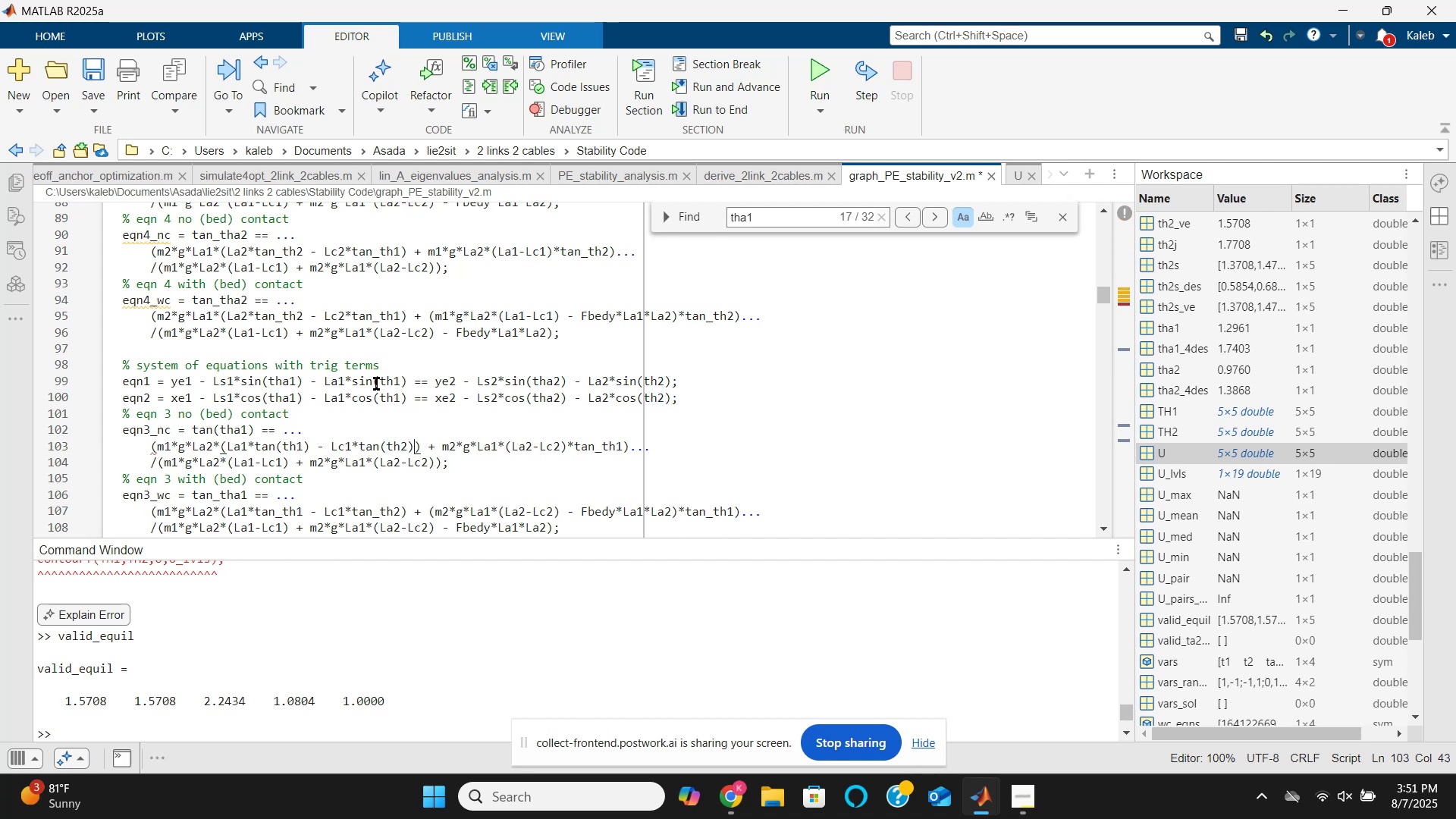 
hold_key(key=ArrowRight, duration=0.83)
 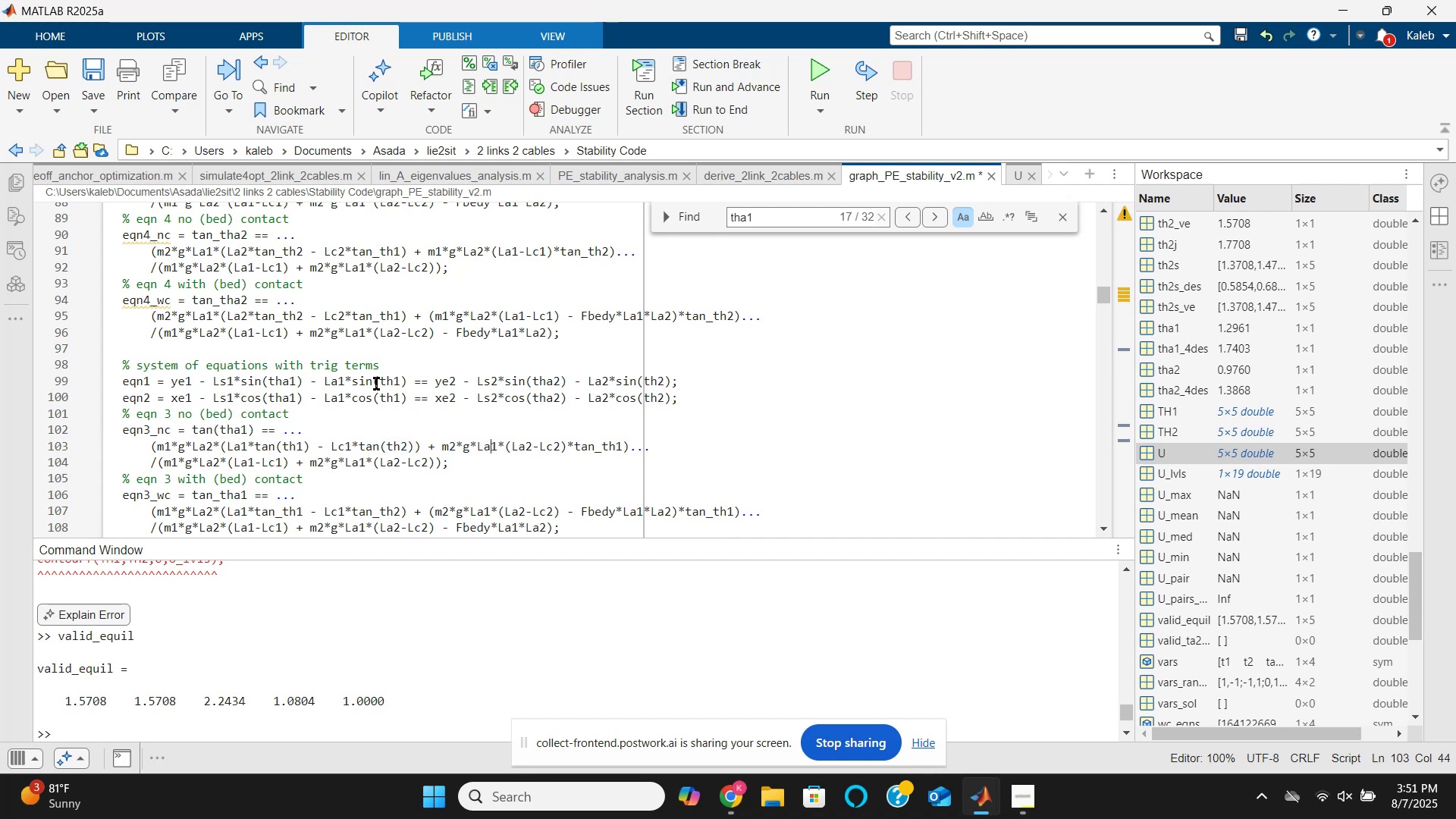 
hold_key(key=ArrowRight, duration=0.93)
 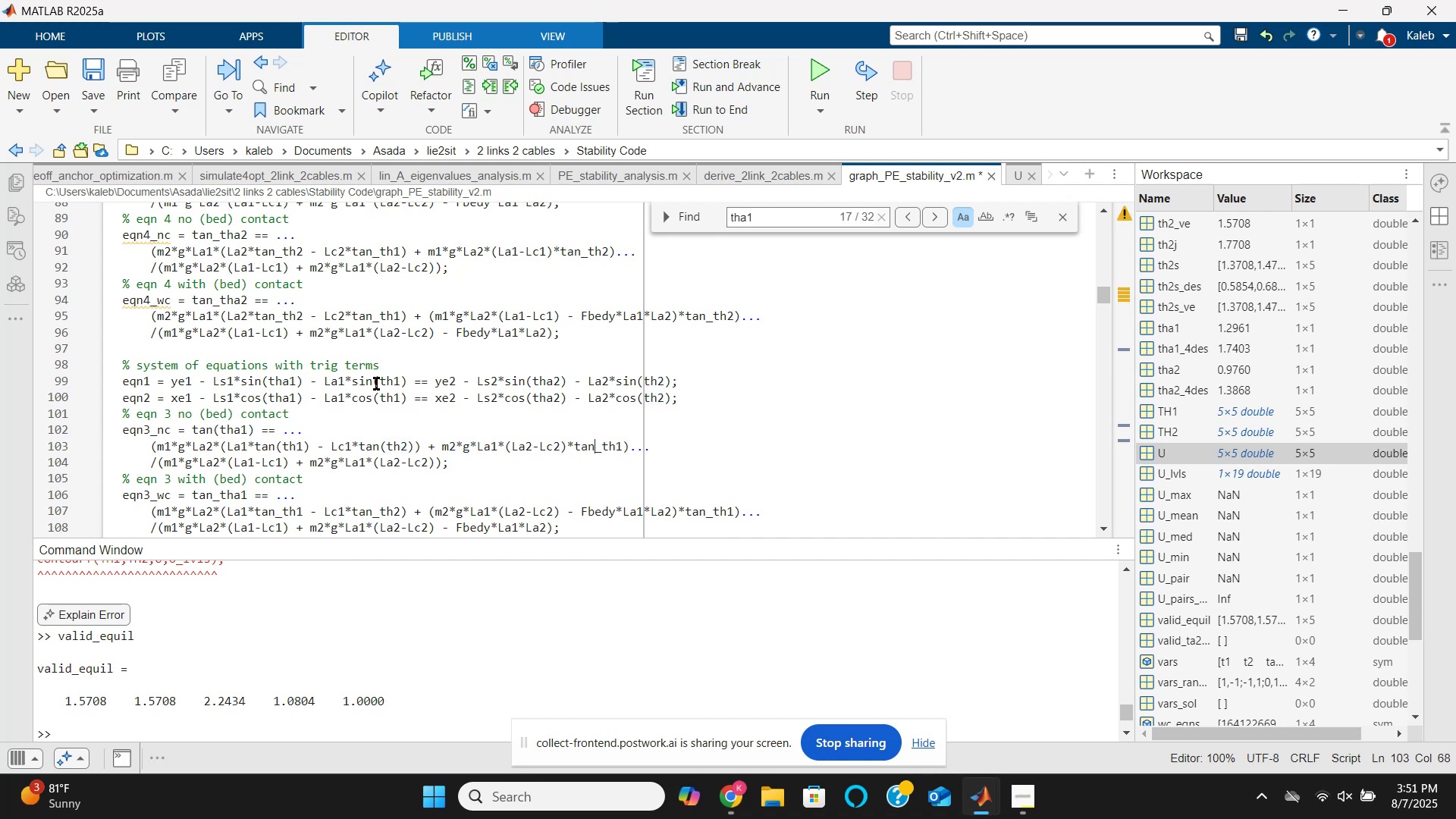 
hold_key(key=ArrowRight, duration=0.6)
 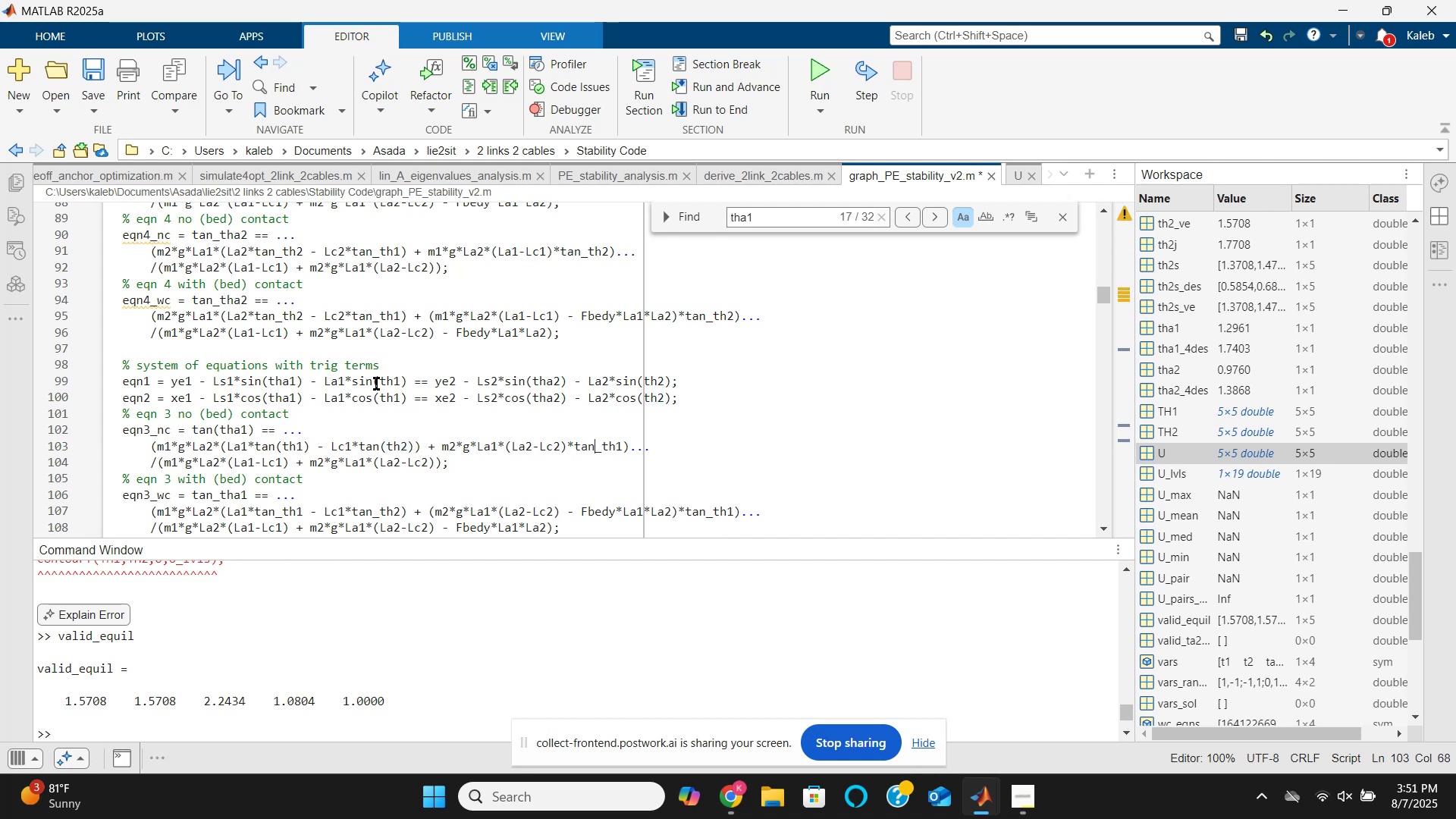 
key(ArrowRight)
 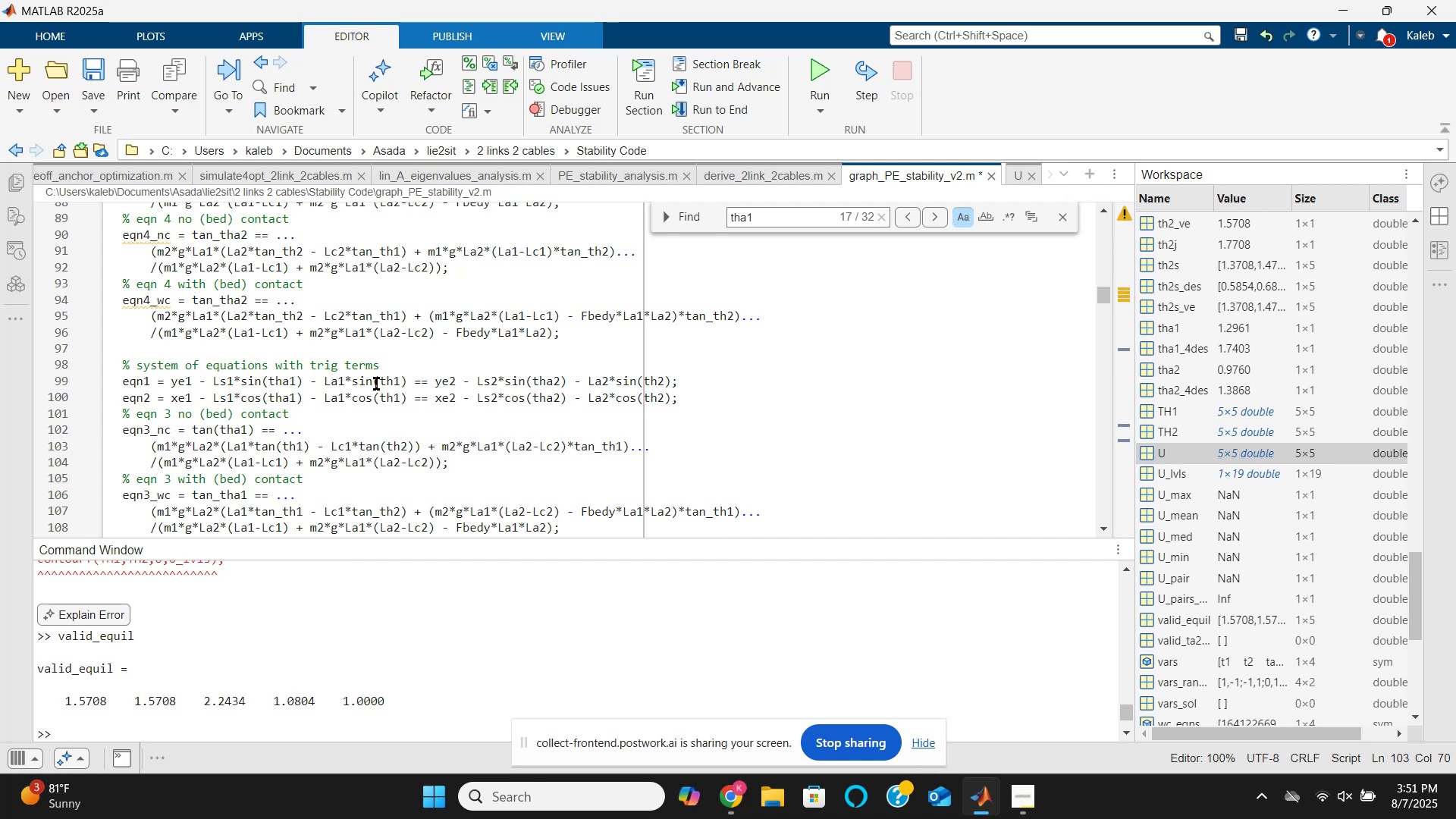 
key(Backspace)
 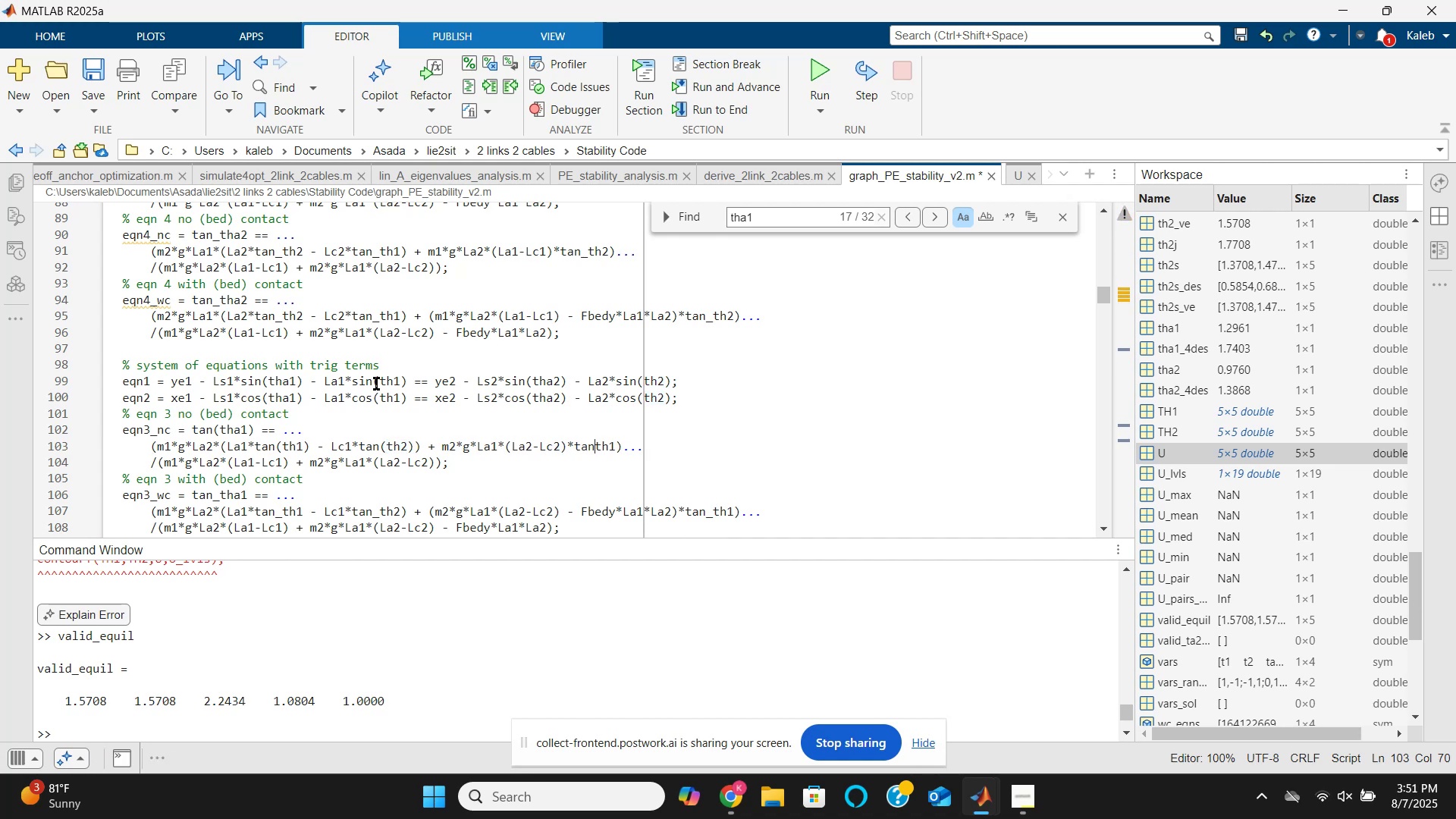 
key(Shift+9)
 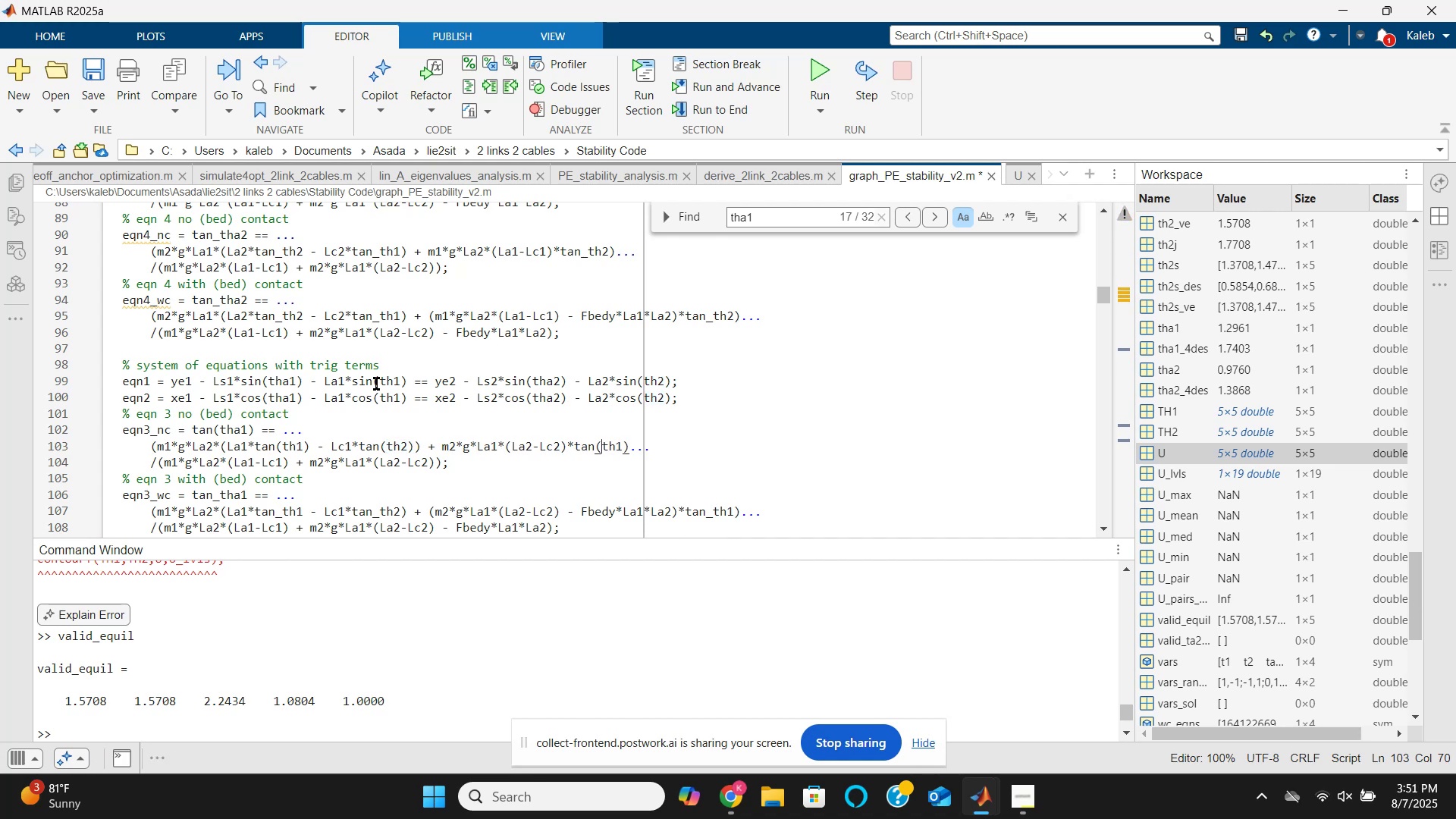 
key(ArrowRight)
 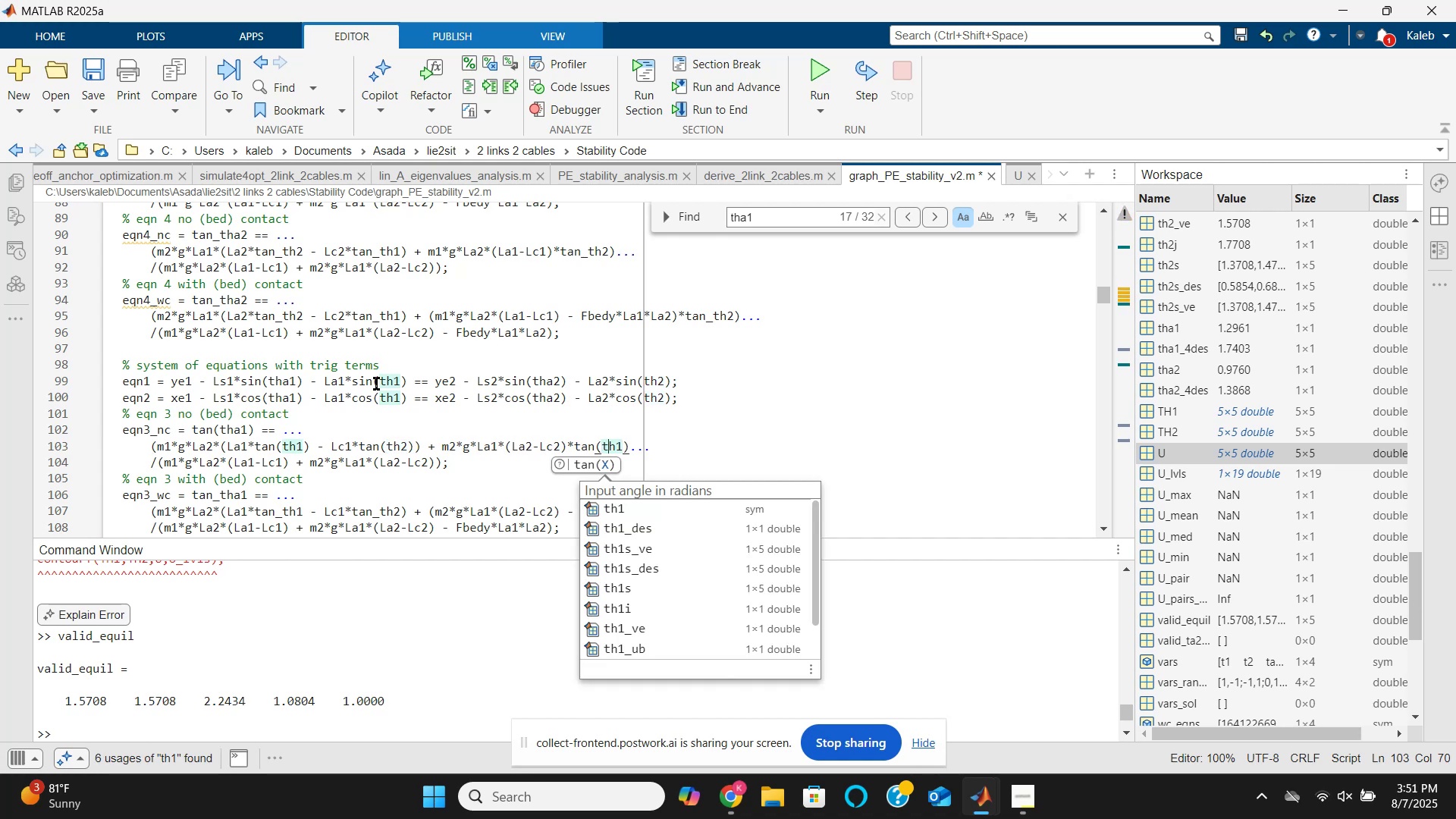 
key(ArrowRight)
 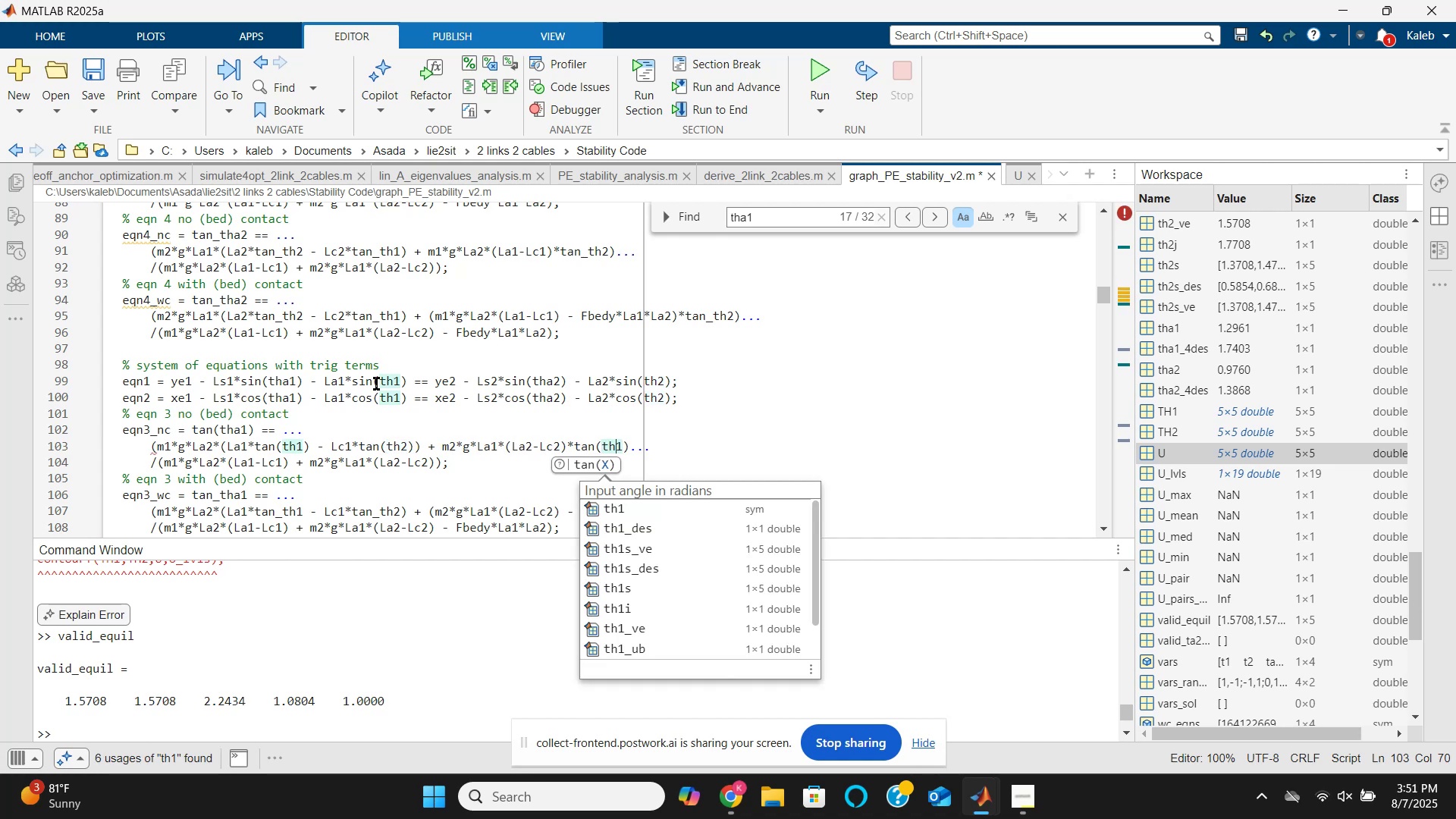 
key(ArrowRight)
 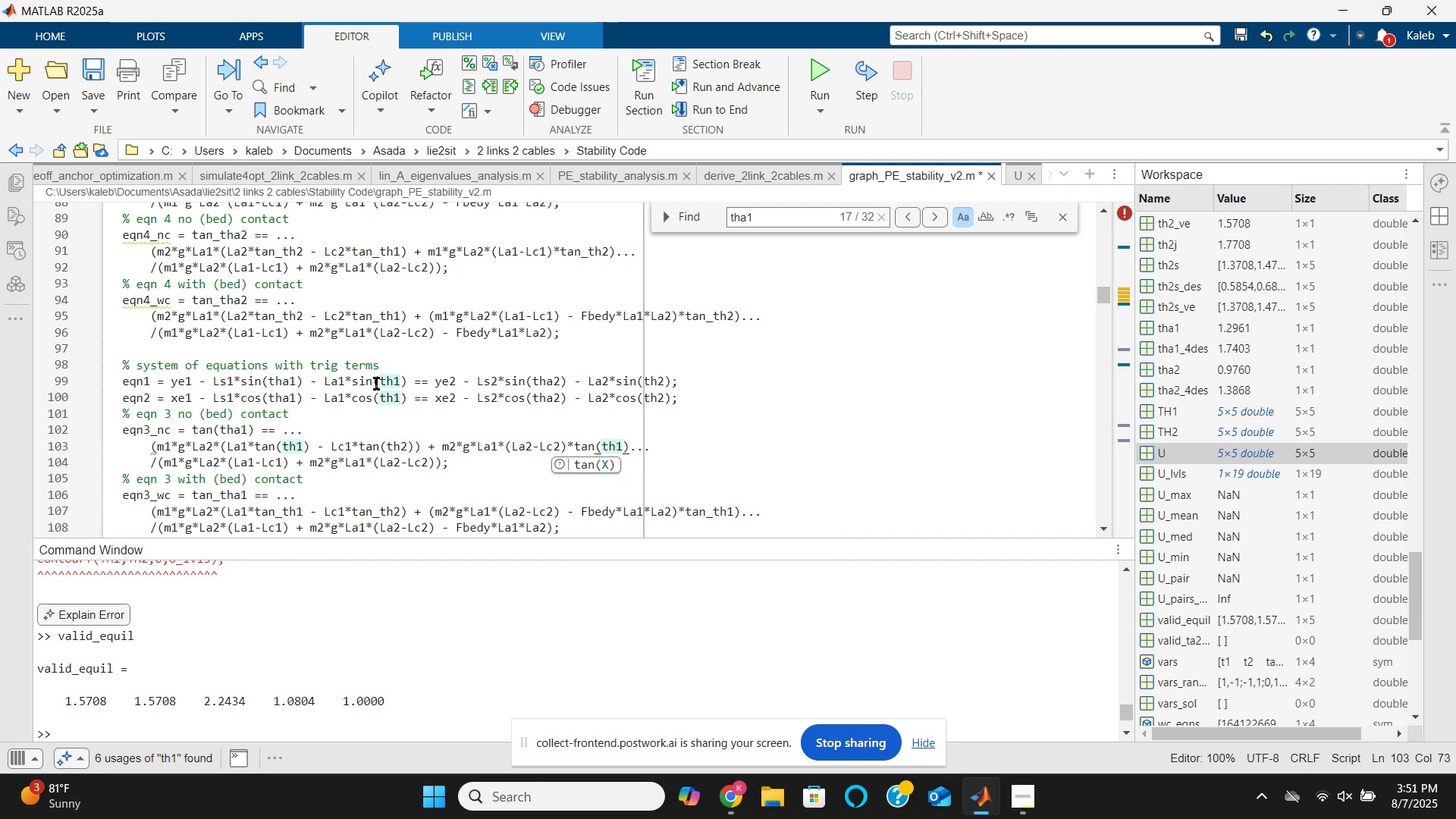 
key(Shift+0)
 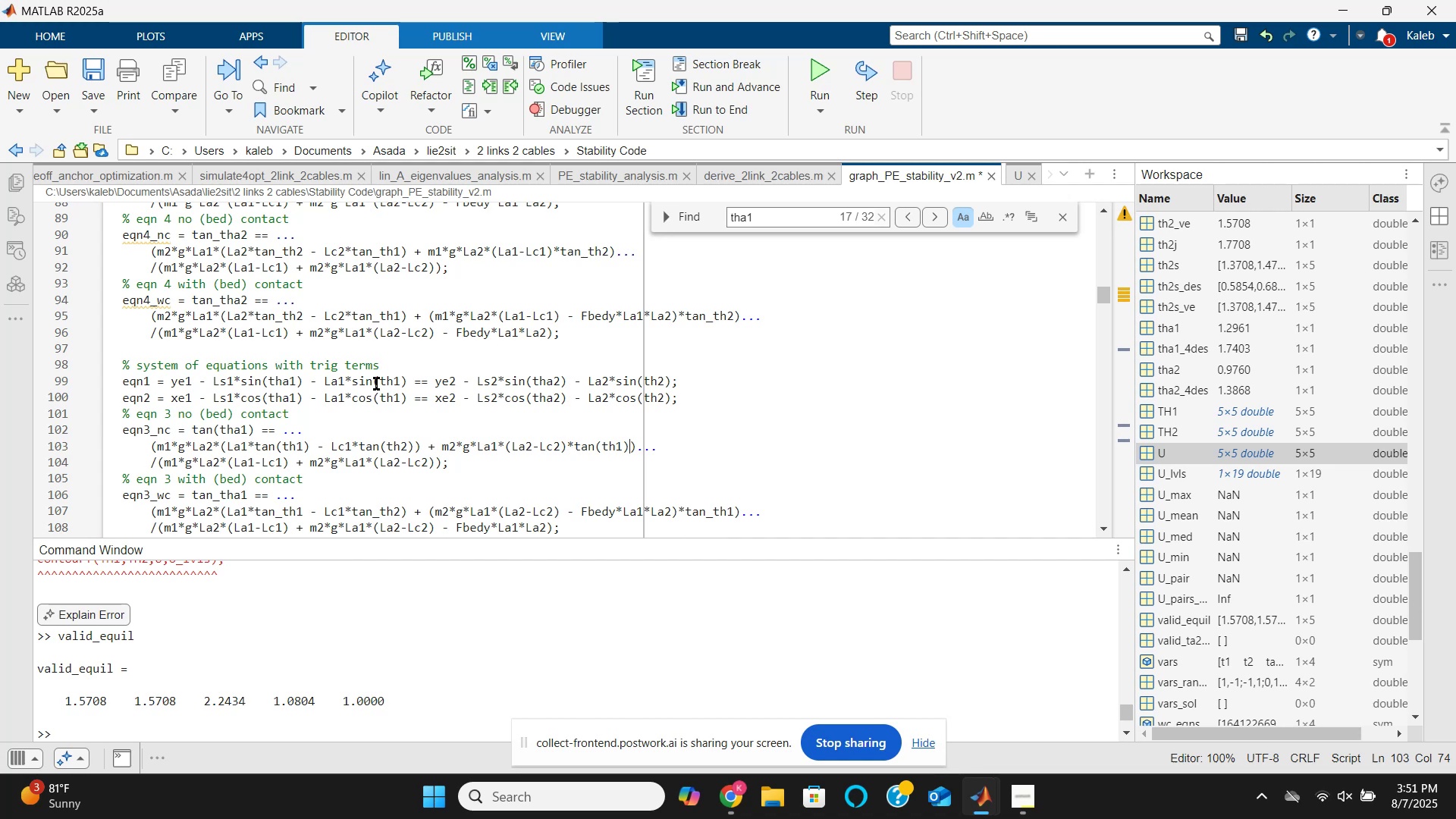 
hold_key(key=ArrowRight, duration=0.59)
 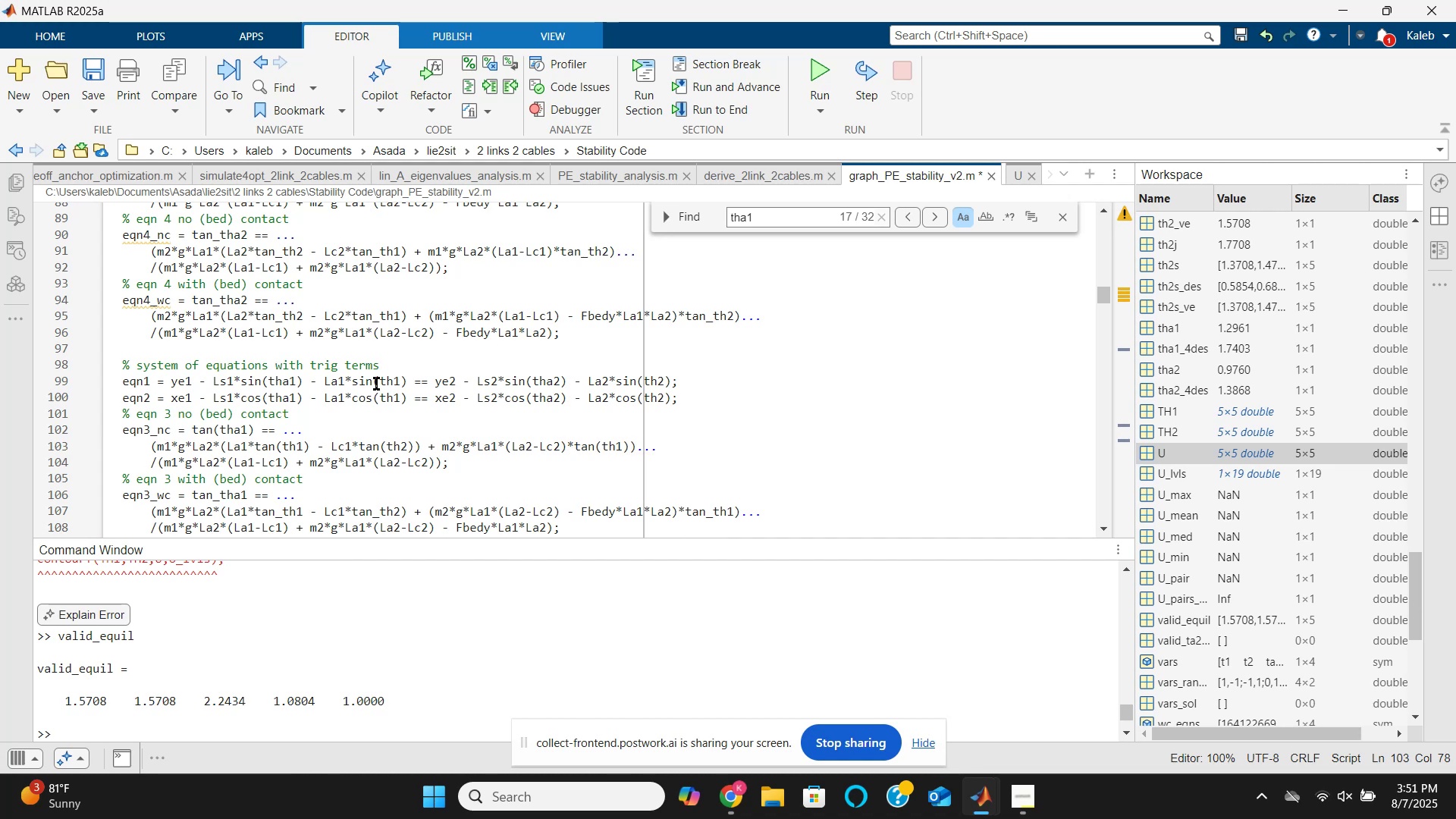 
left_click([376, 384])
 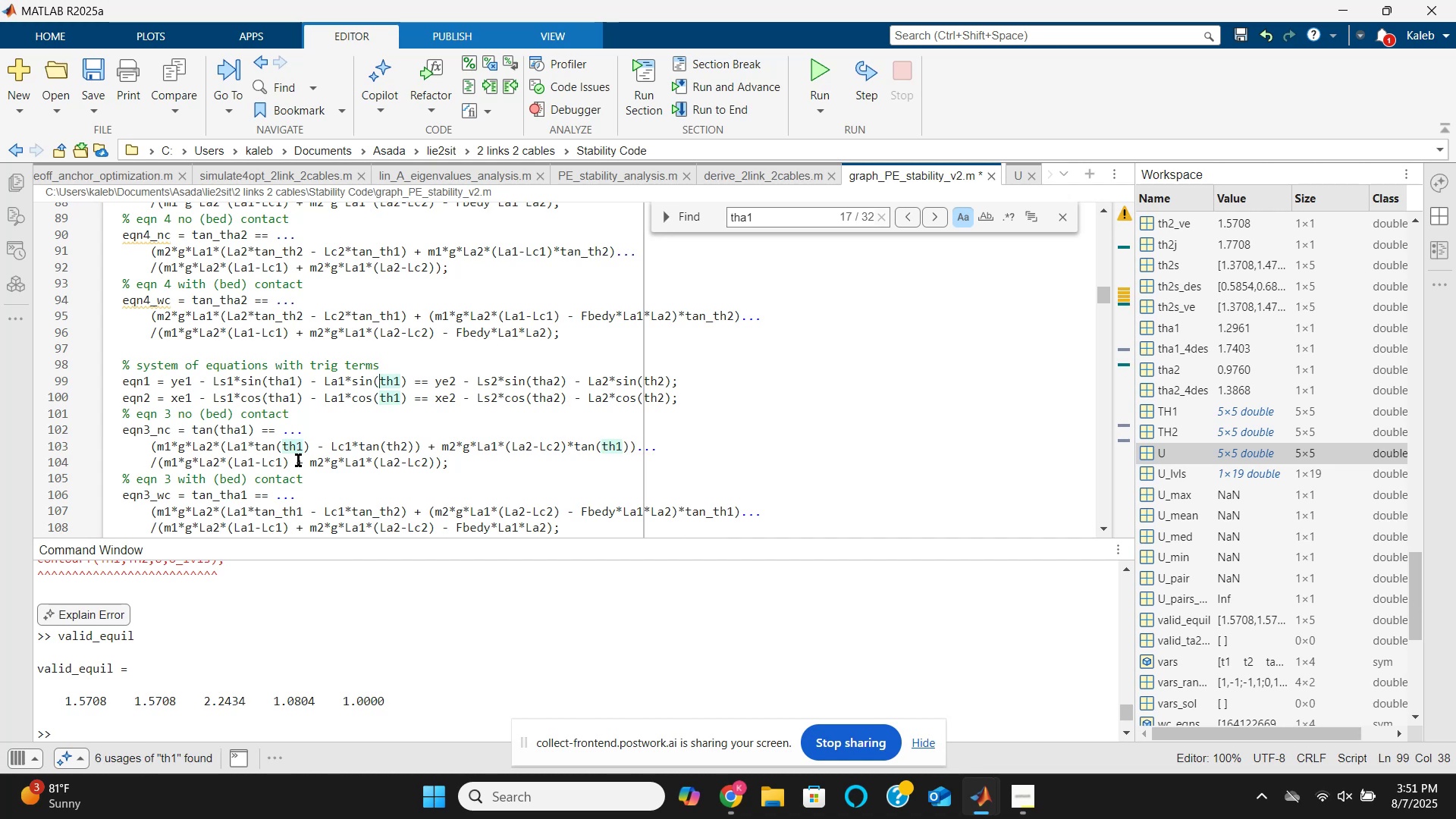 
scroll: coordinate [364, 507], scroll_direction: down, amount: 2.0
 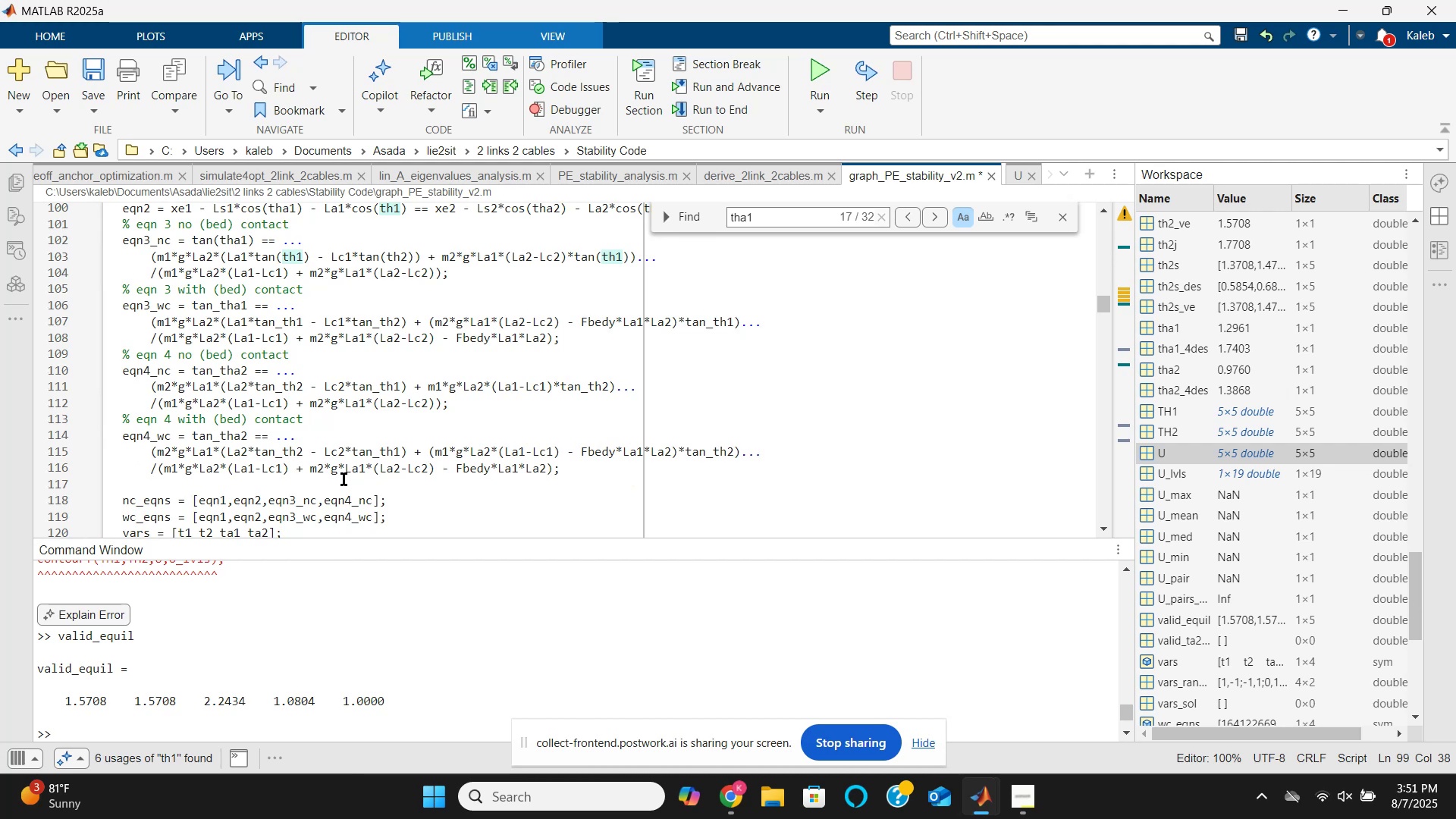 
scroll: coordinate [344, 479], scroll_direction: up, amount: 1.0
 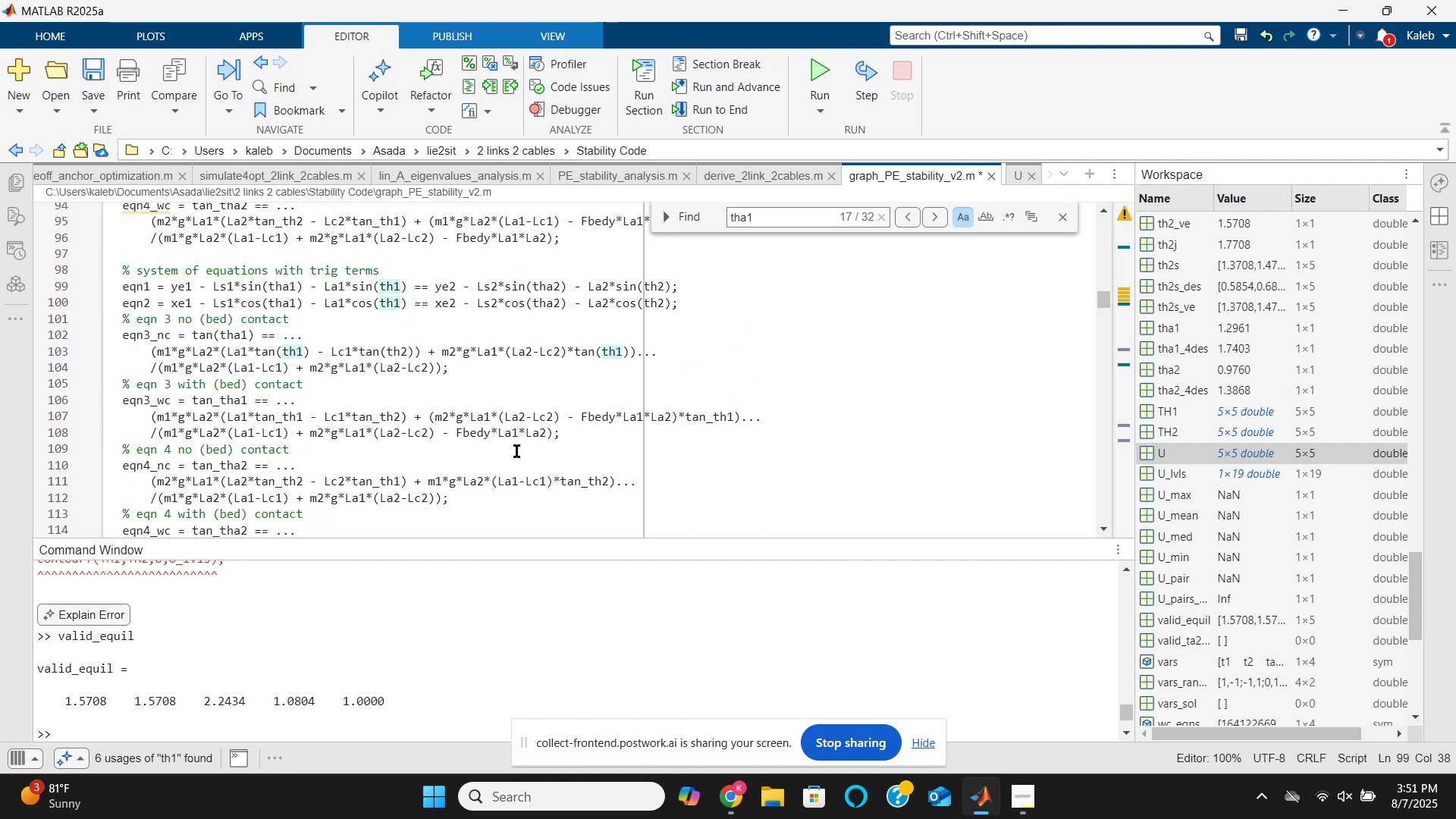 
wait(6.01)
 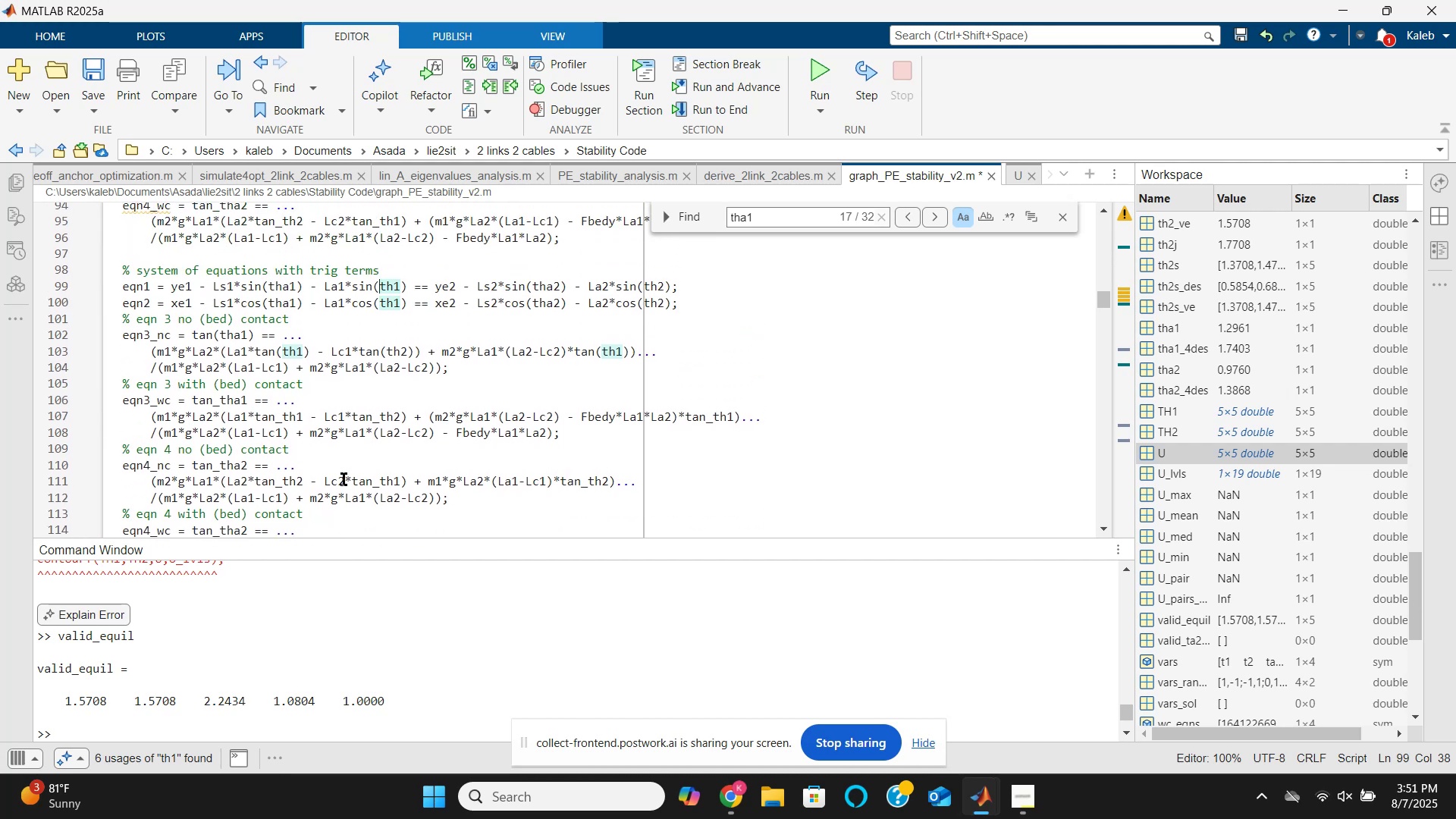 
scroll: coordinate [464, 453], scroll_direction: down, amount: 1.0
 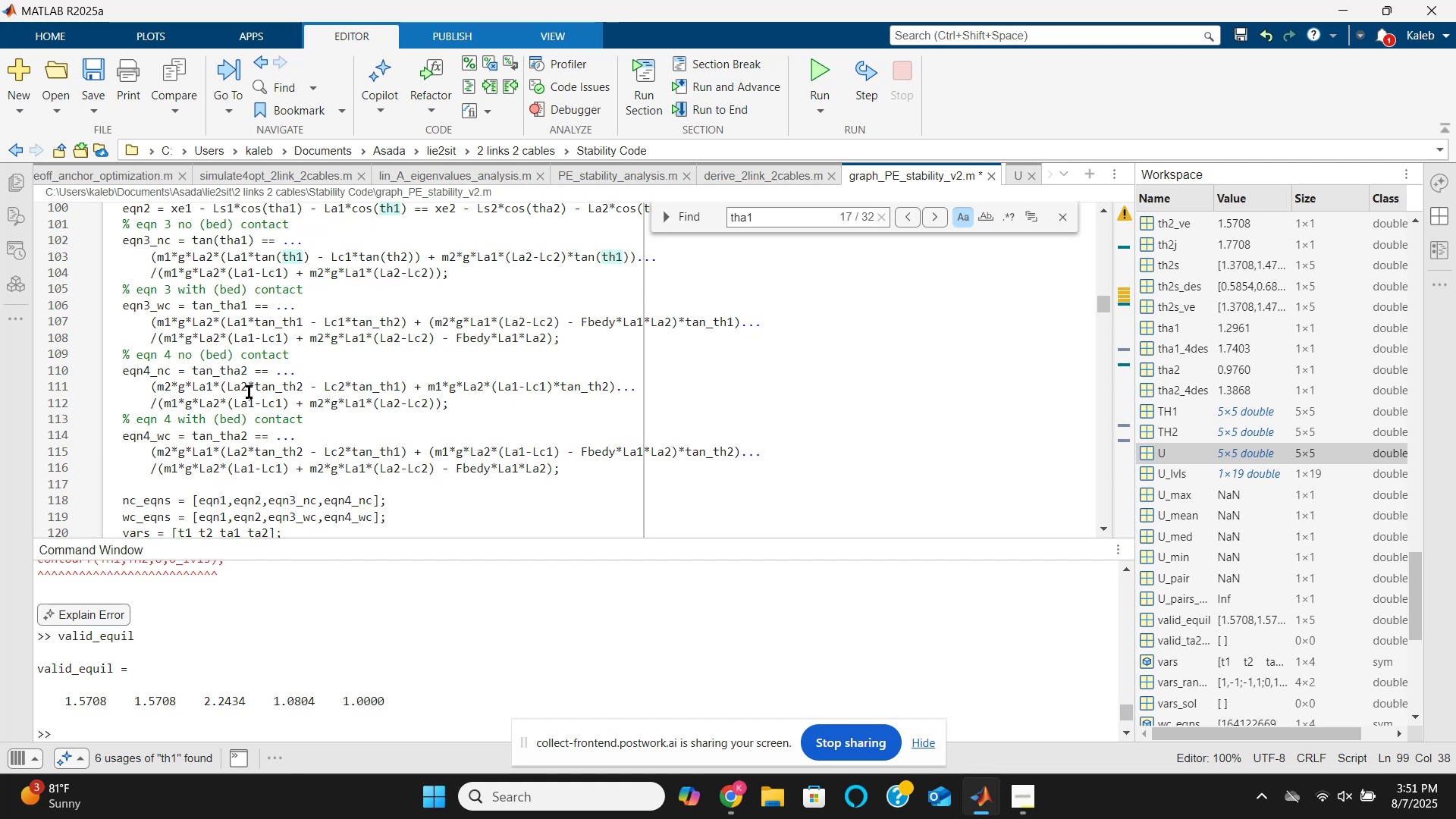 
left_click([283, 391])
 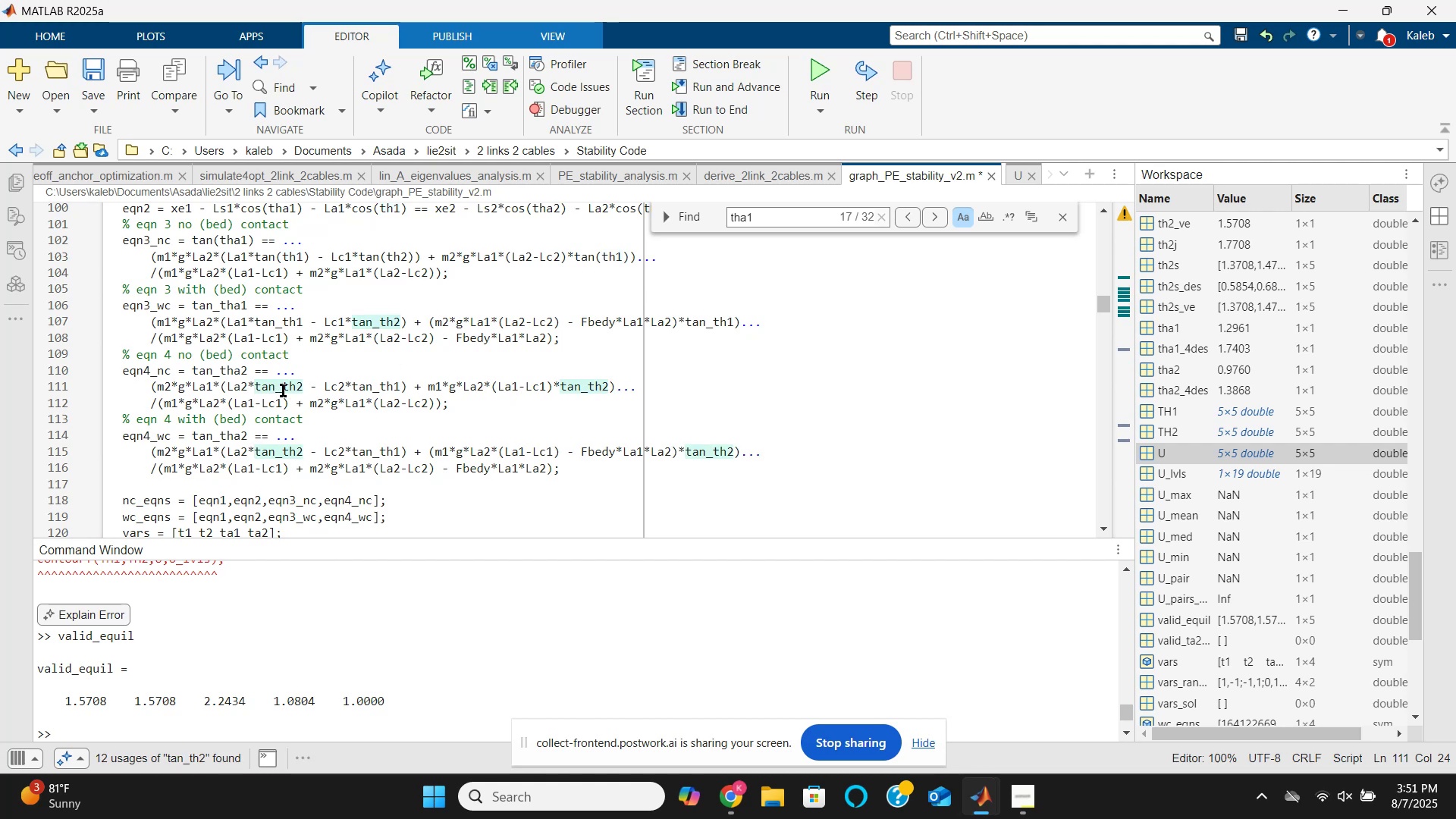 
key(Backspace)
 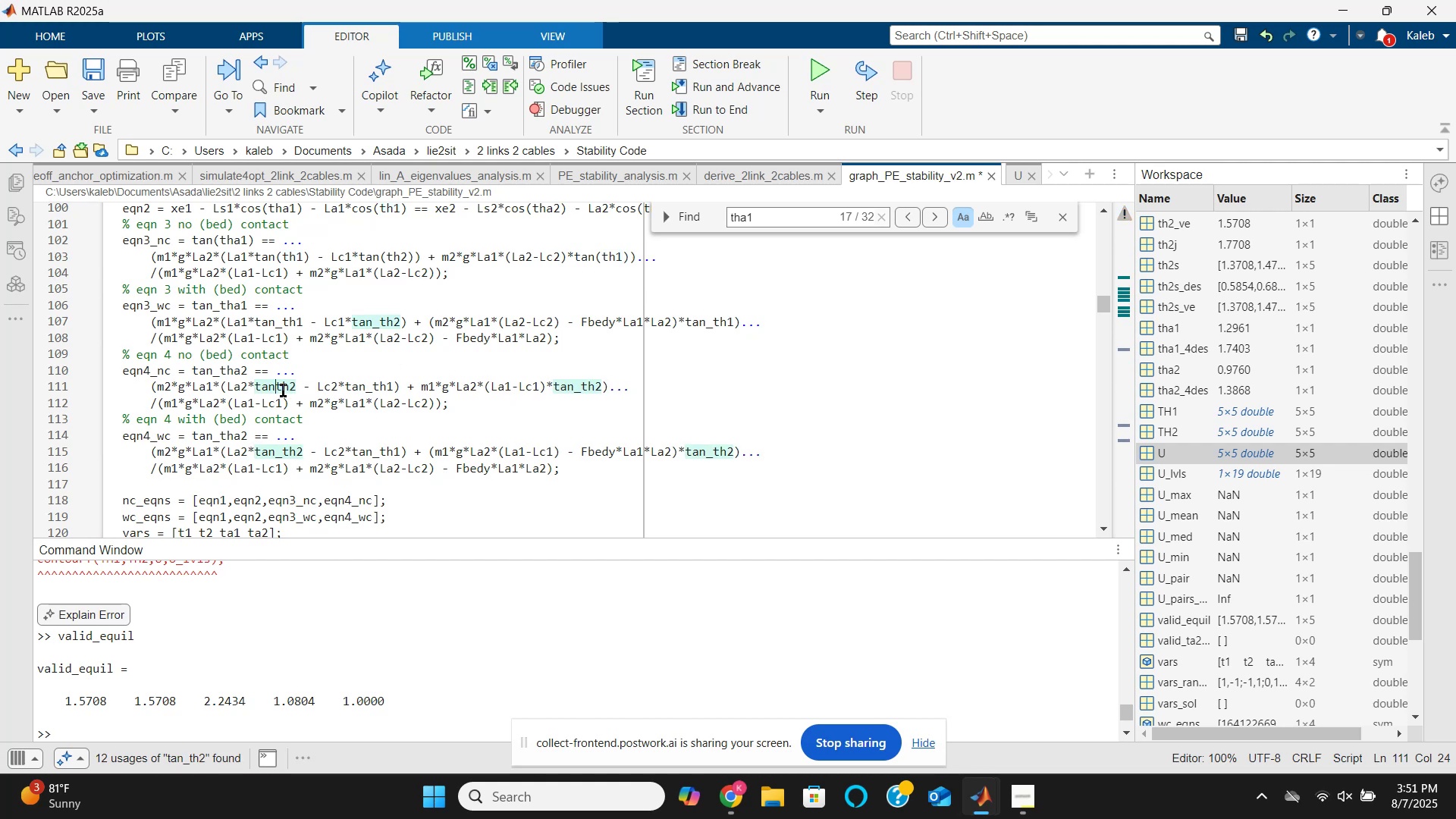 
key(Shift+9)
 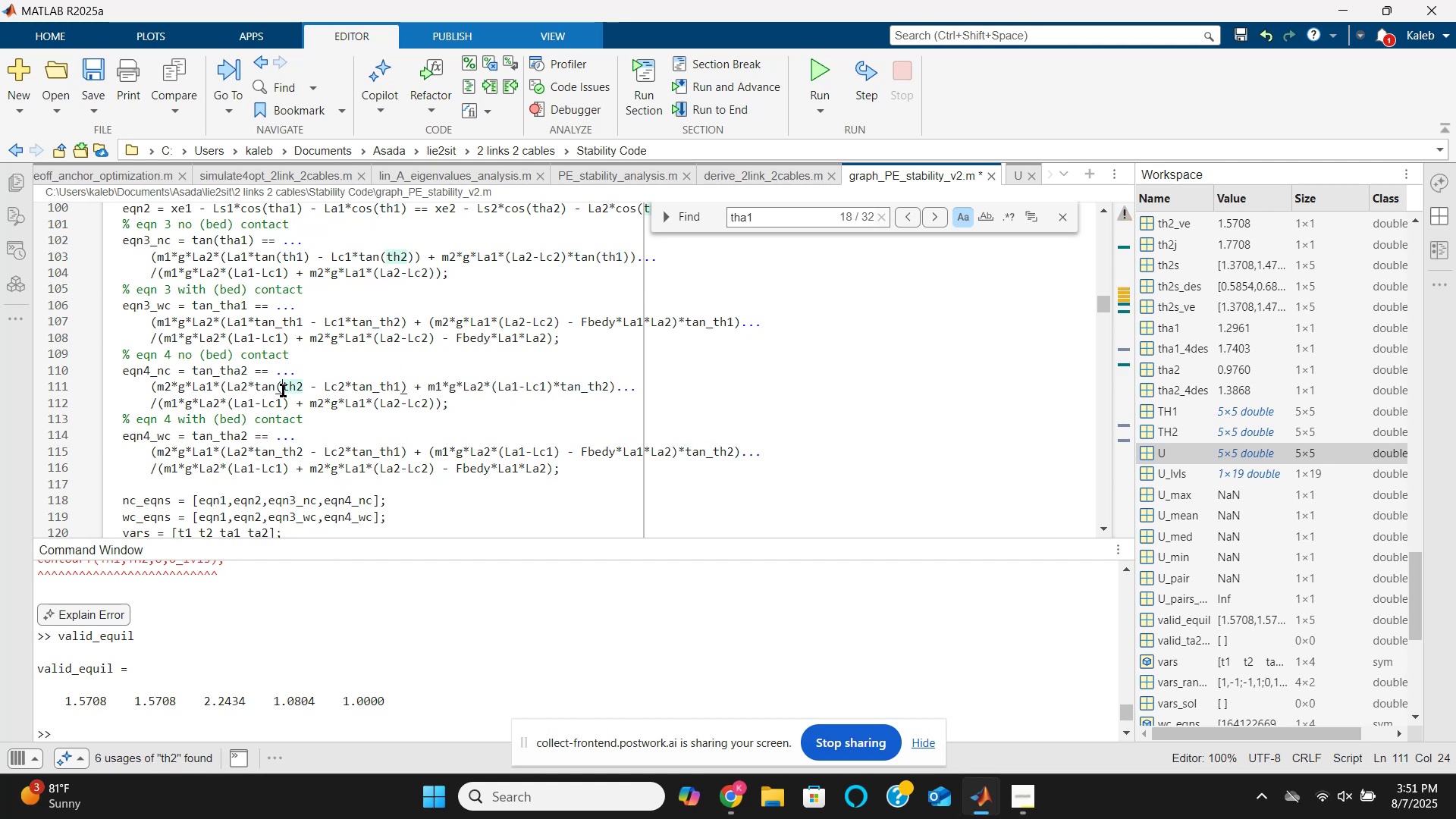 
key(ArrowRight)
 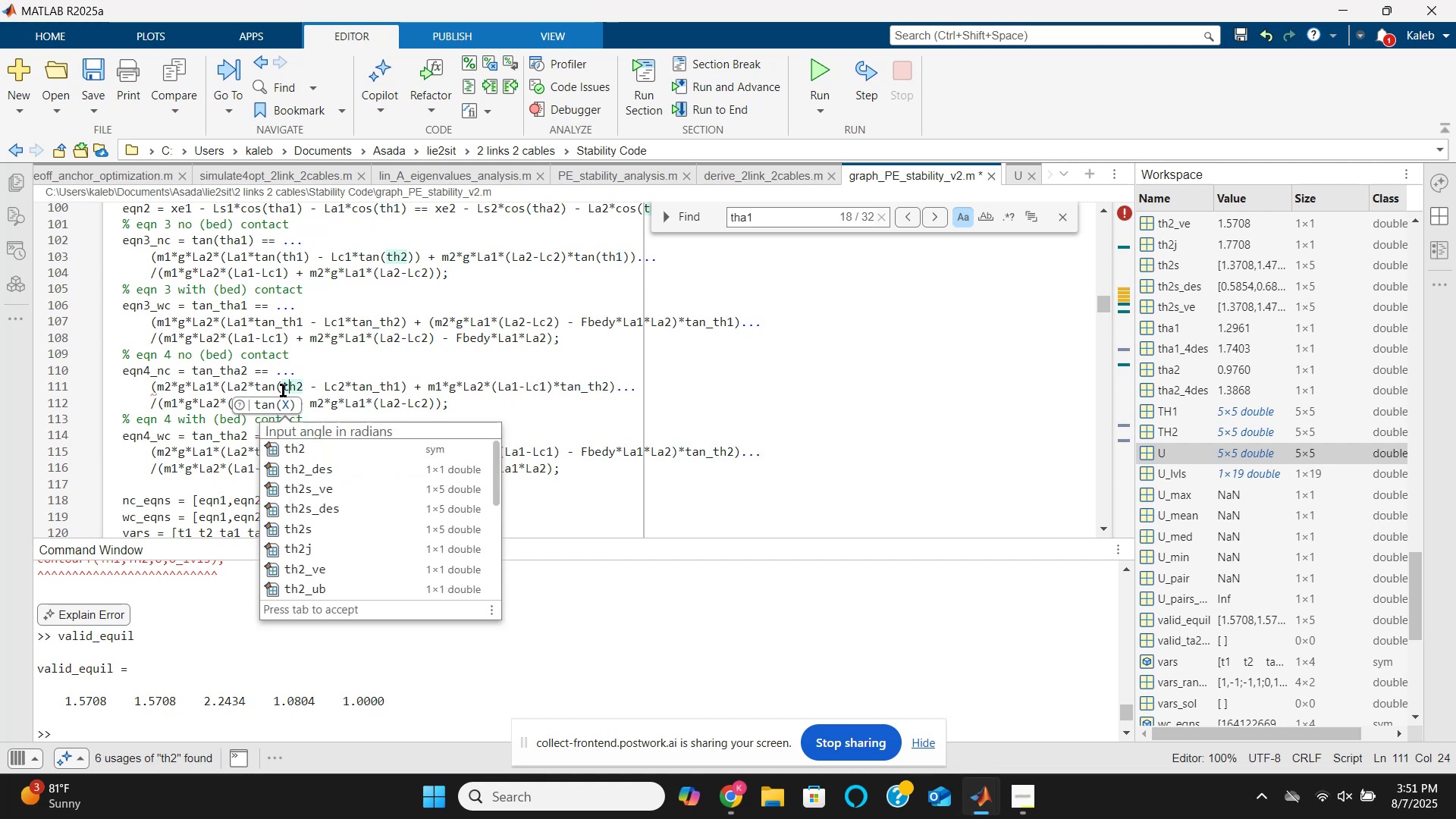 
key(ArrowRight)
 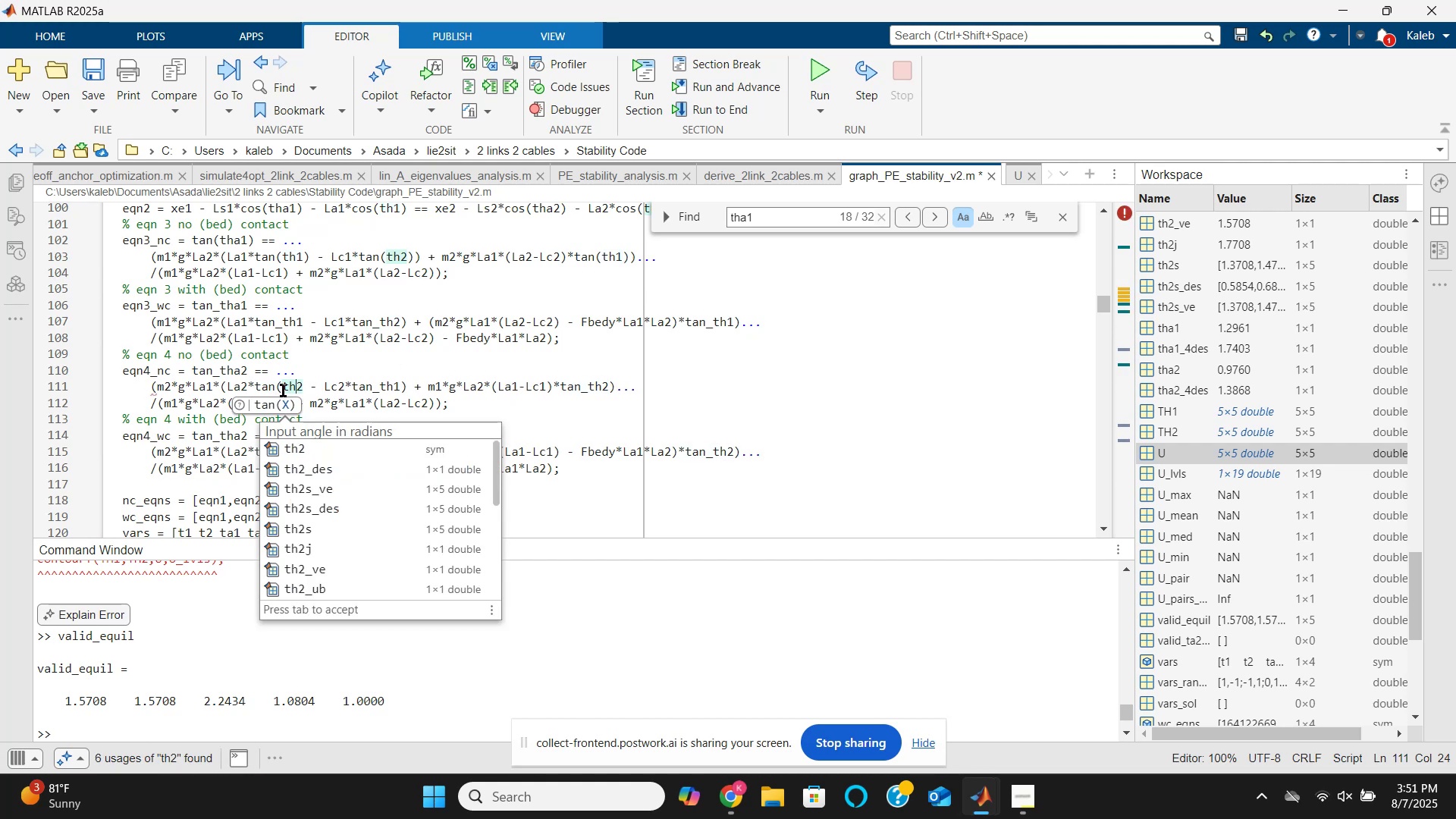 
key(ArrowRight)
 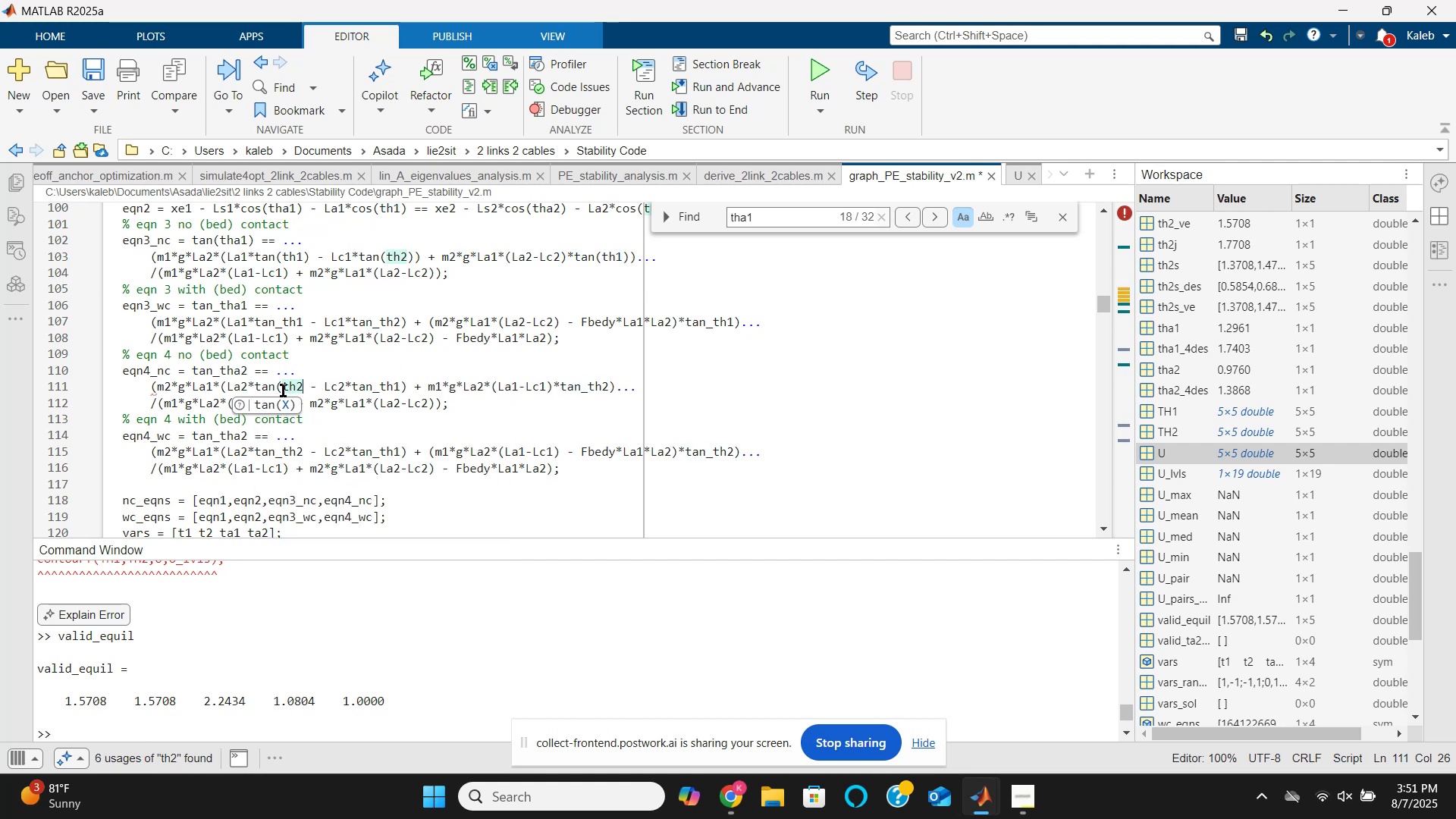 
key(Shift+0)
 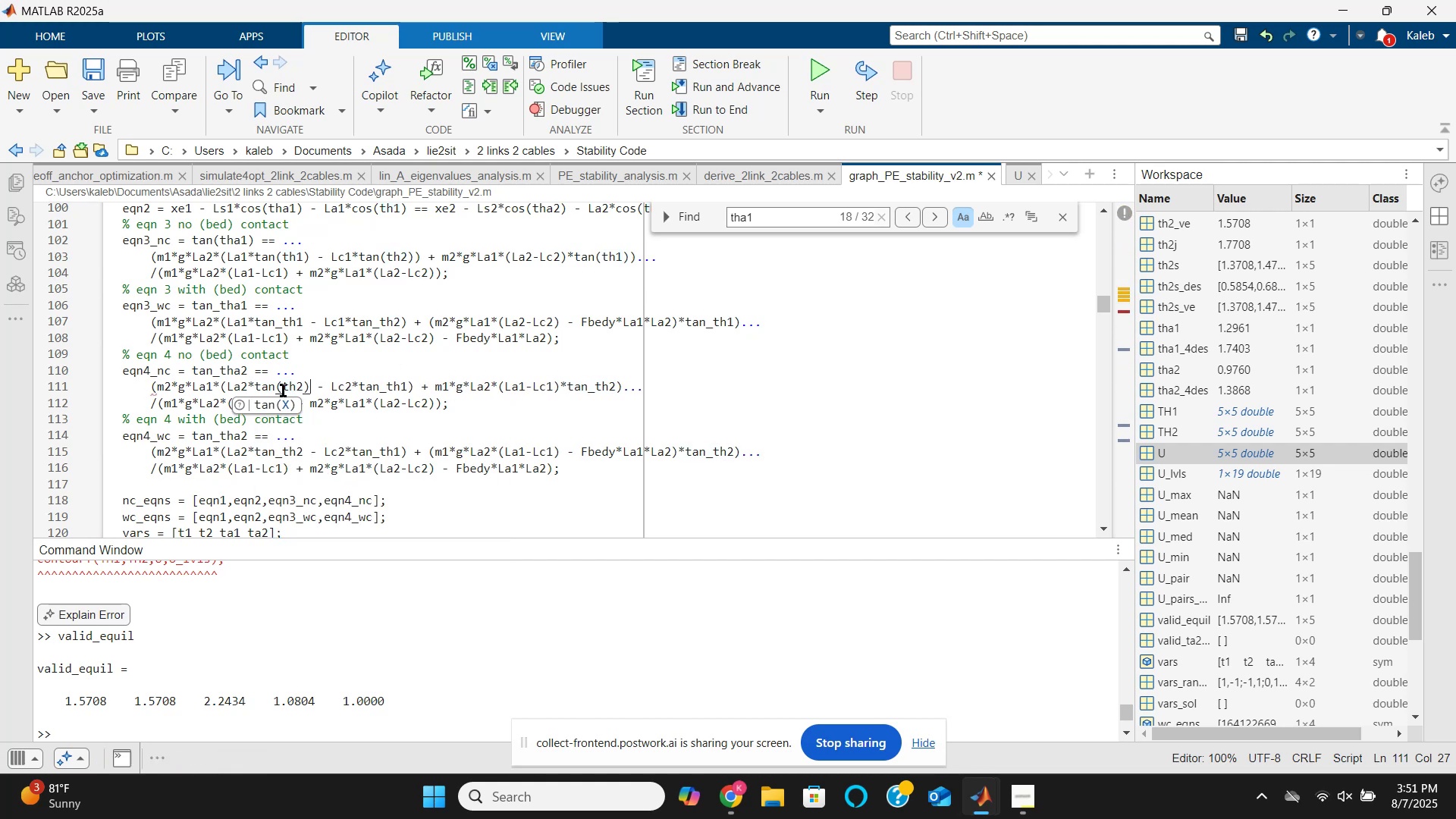 
hold_key(key=ArrowRight, duration=1.51)
 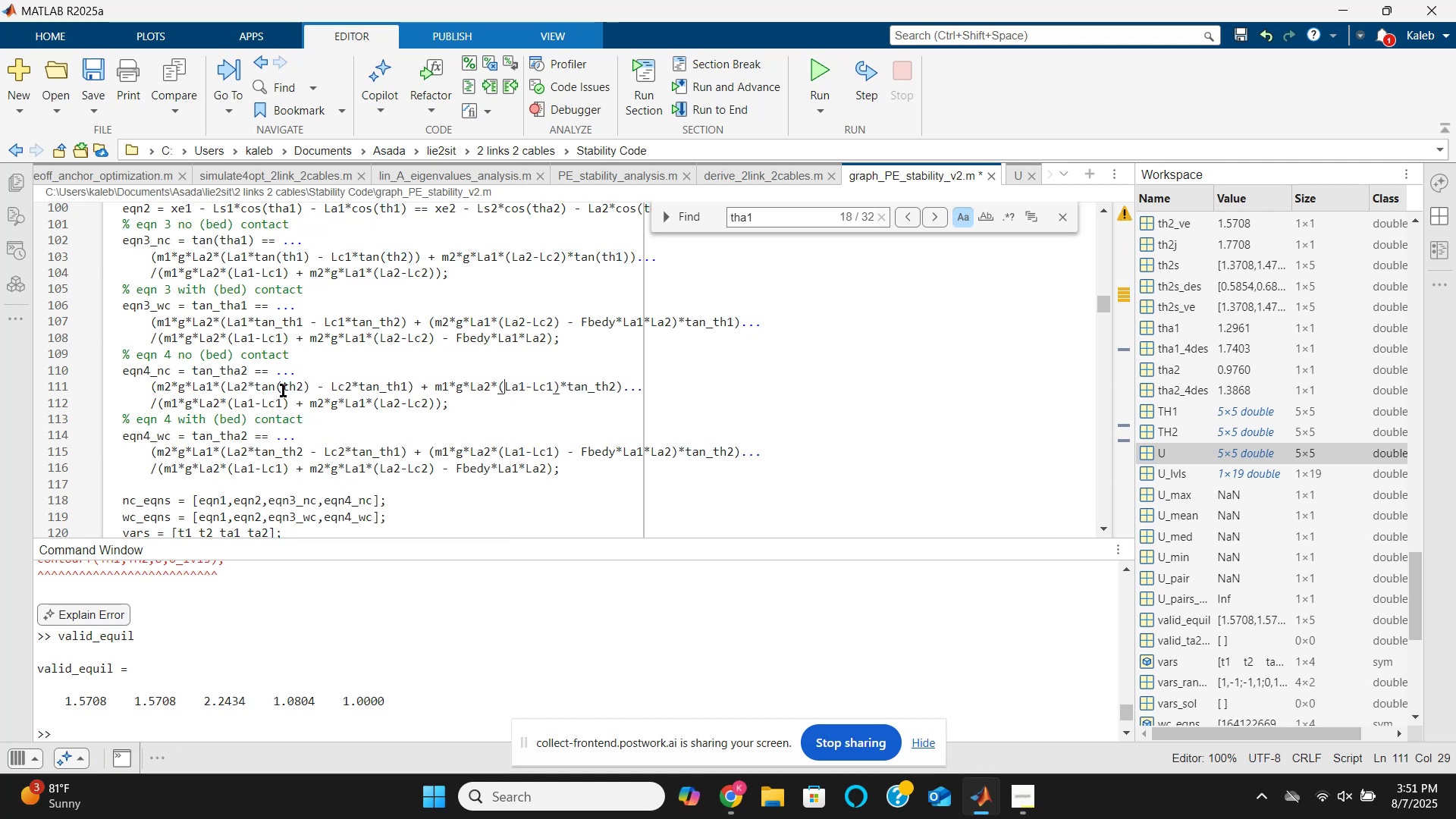 
key(ArrowRight)
 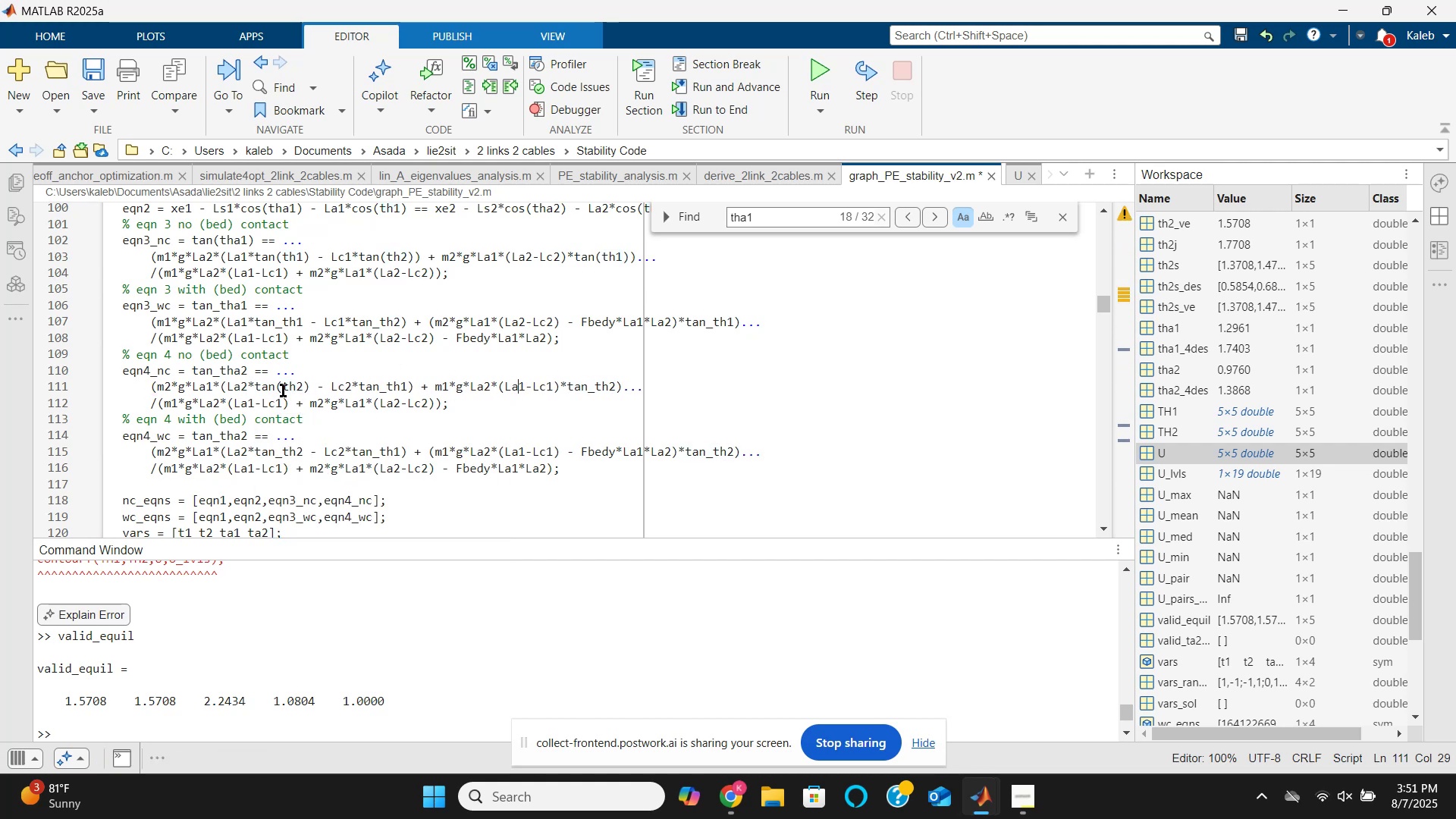 
key(ArrowRight)
 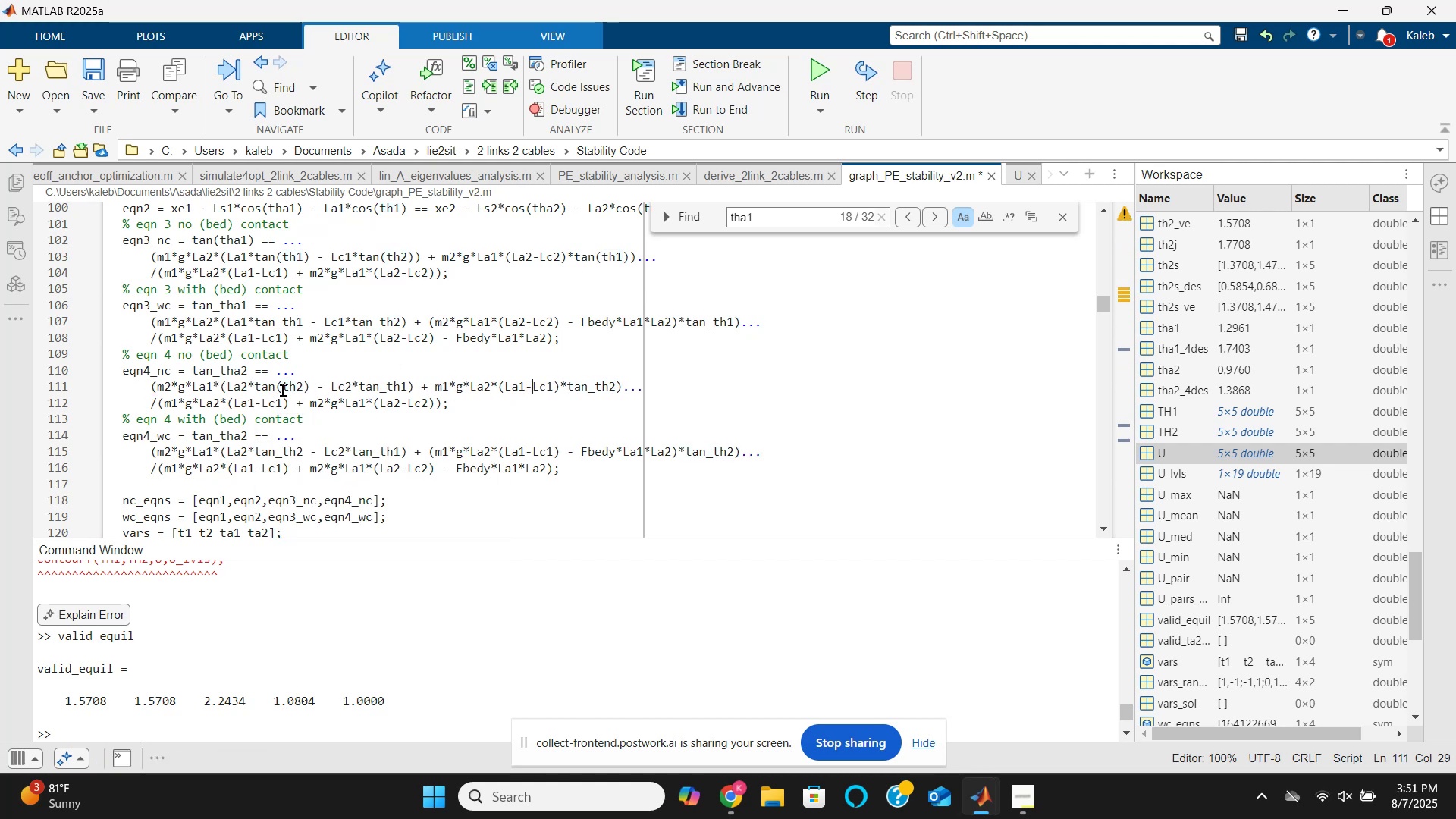 
key(ArrowRight)
 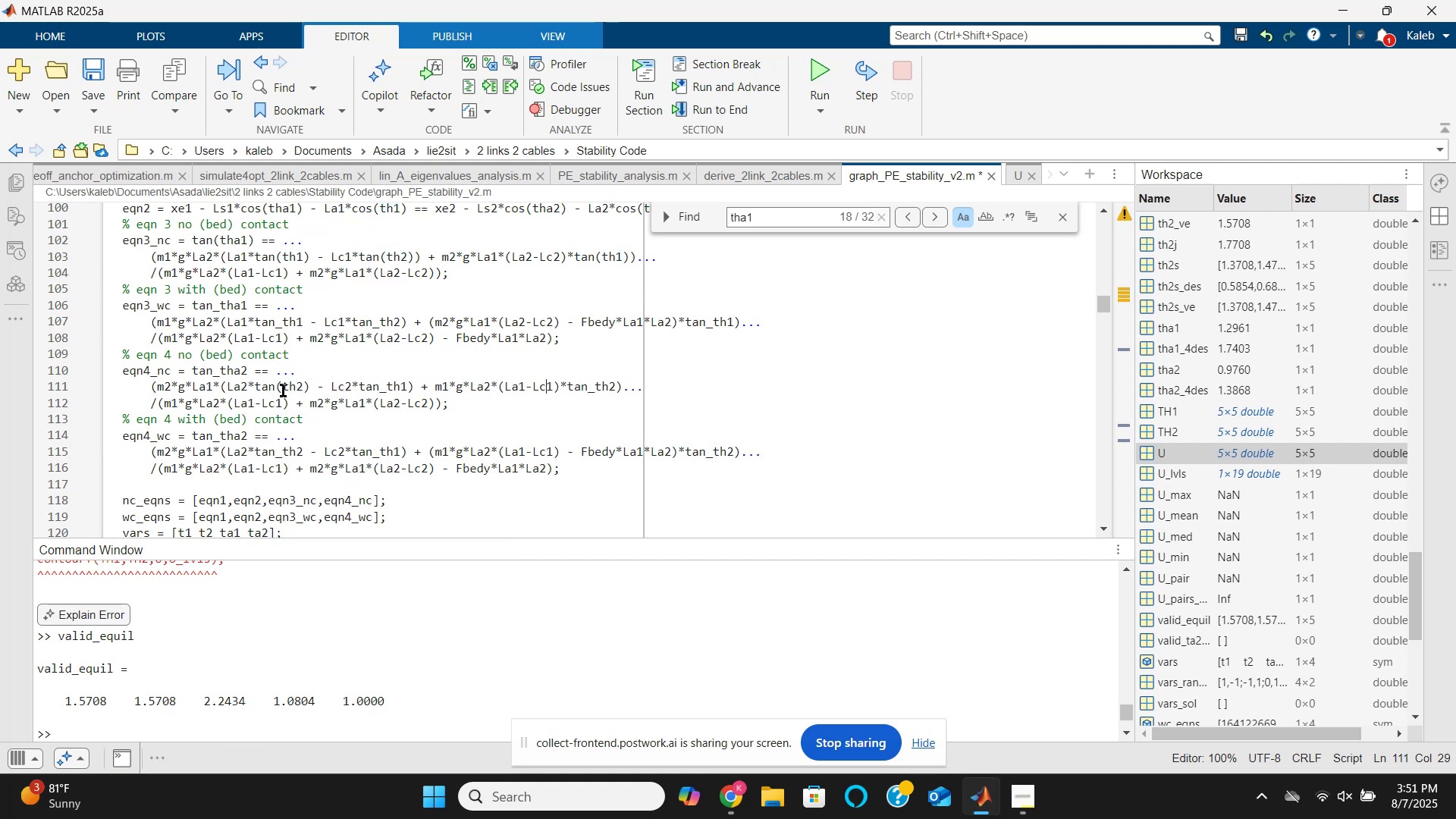 
key(ArrowRight)
 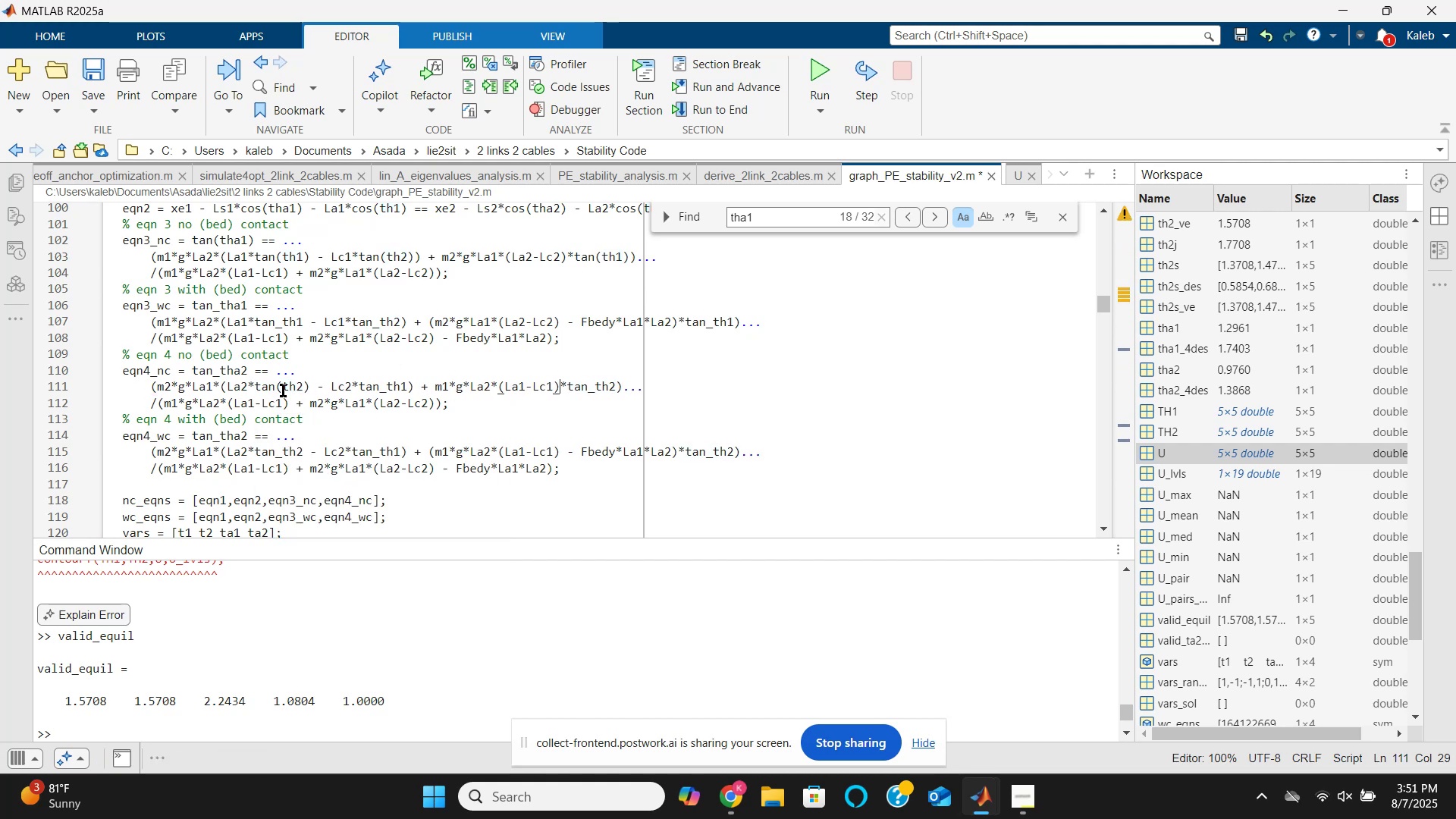 
key(ArrowRight)
 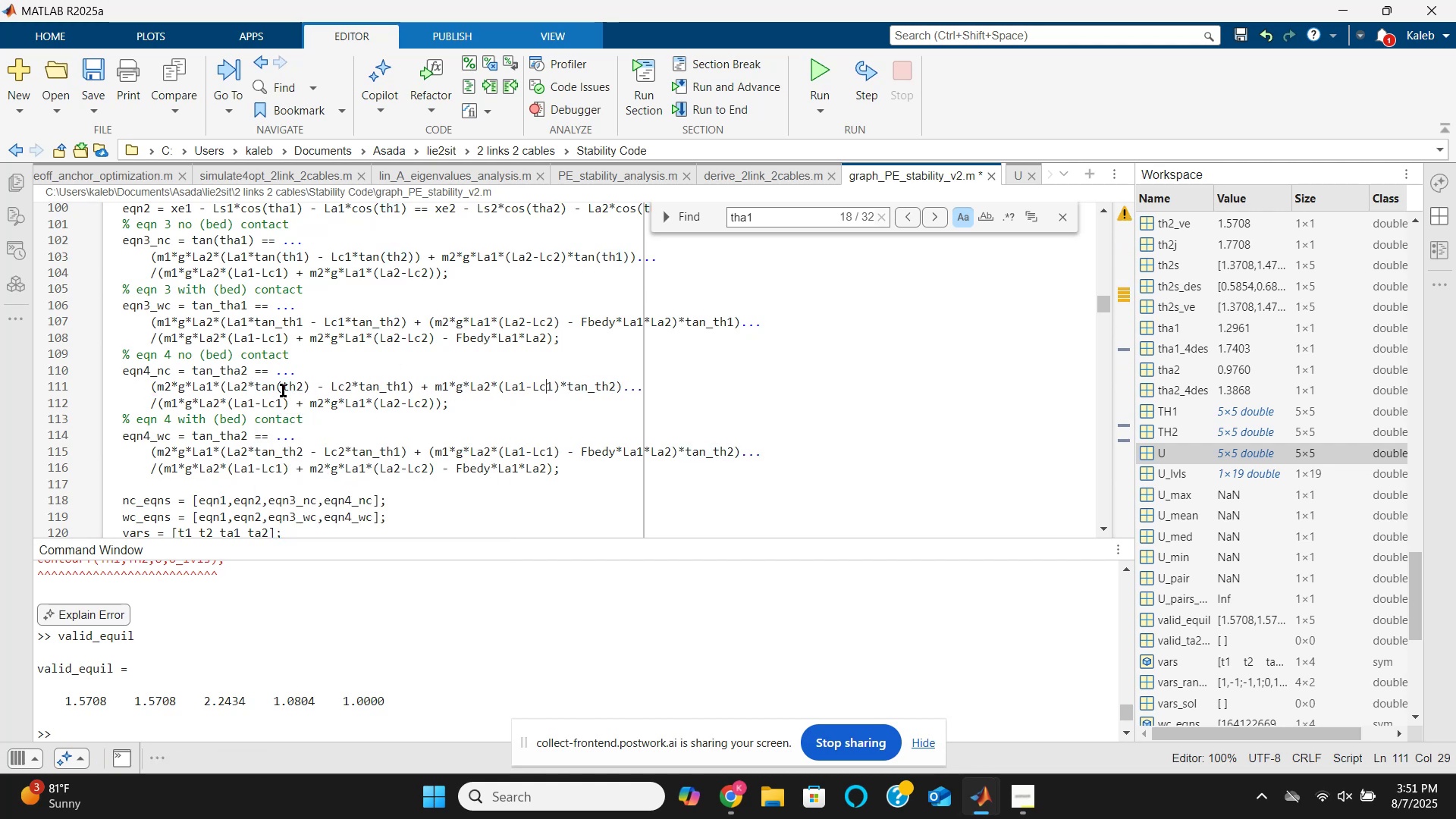 
key(ArrowRight)
 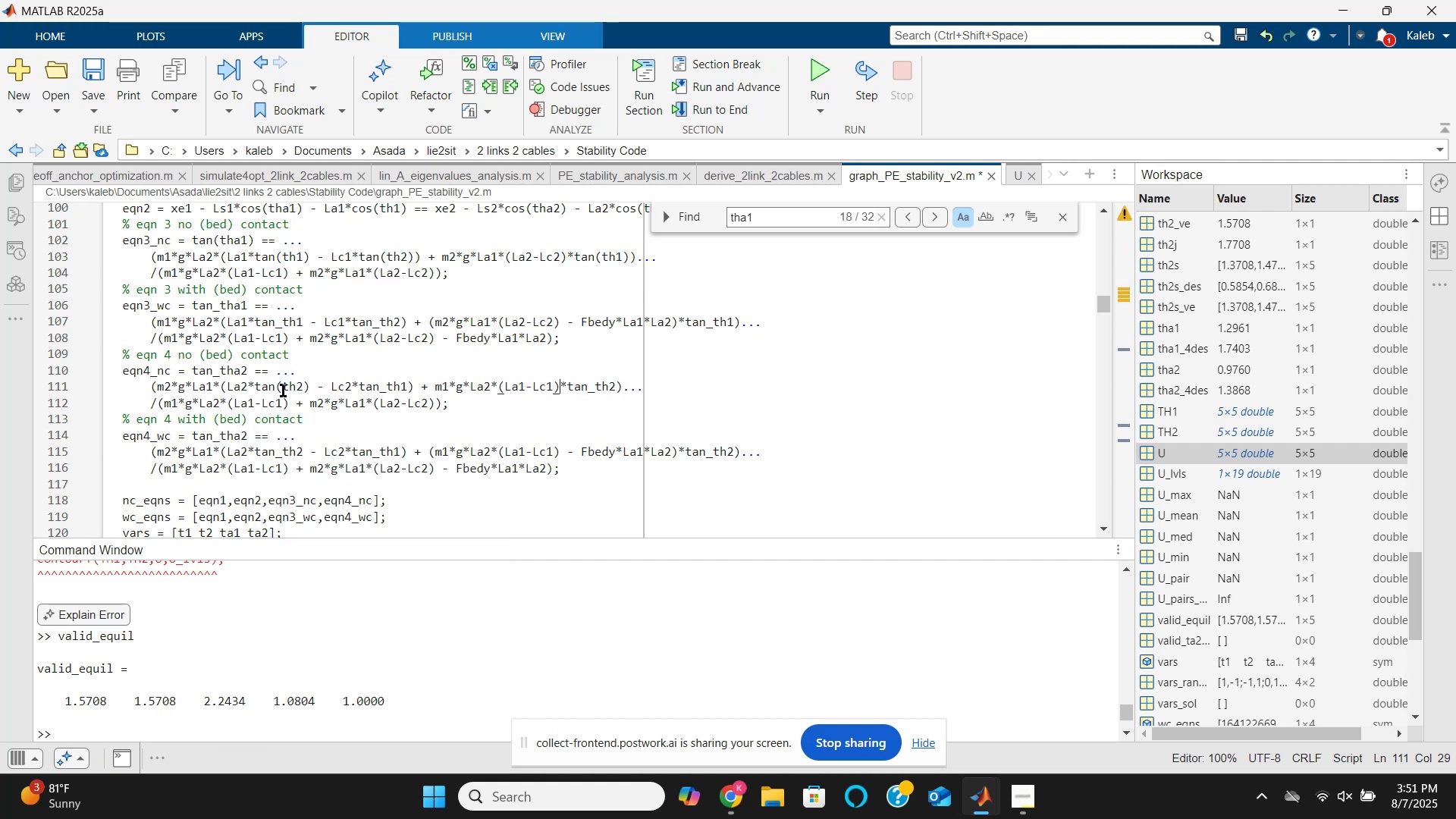 
key(ArrowRight)
 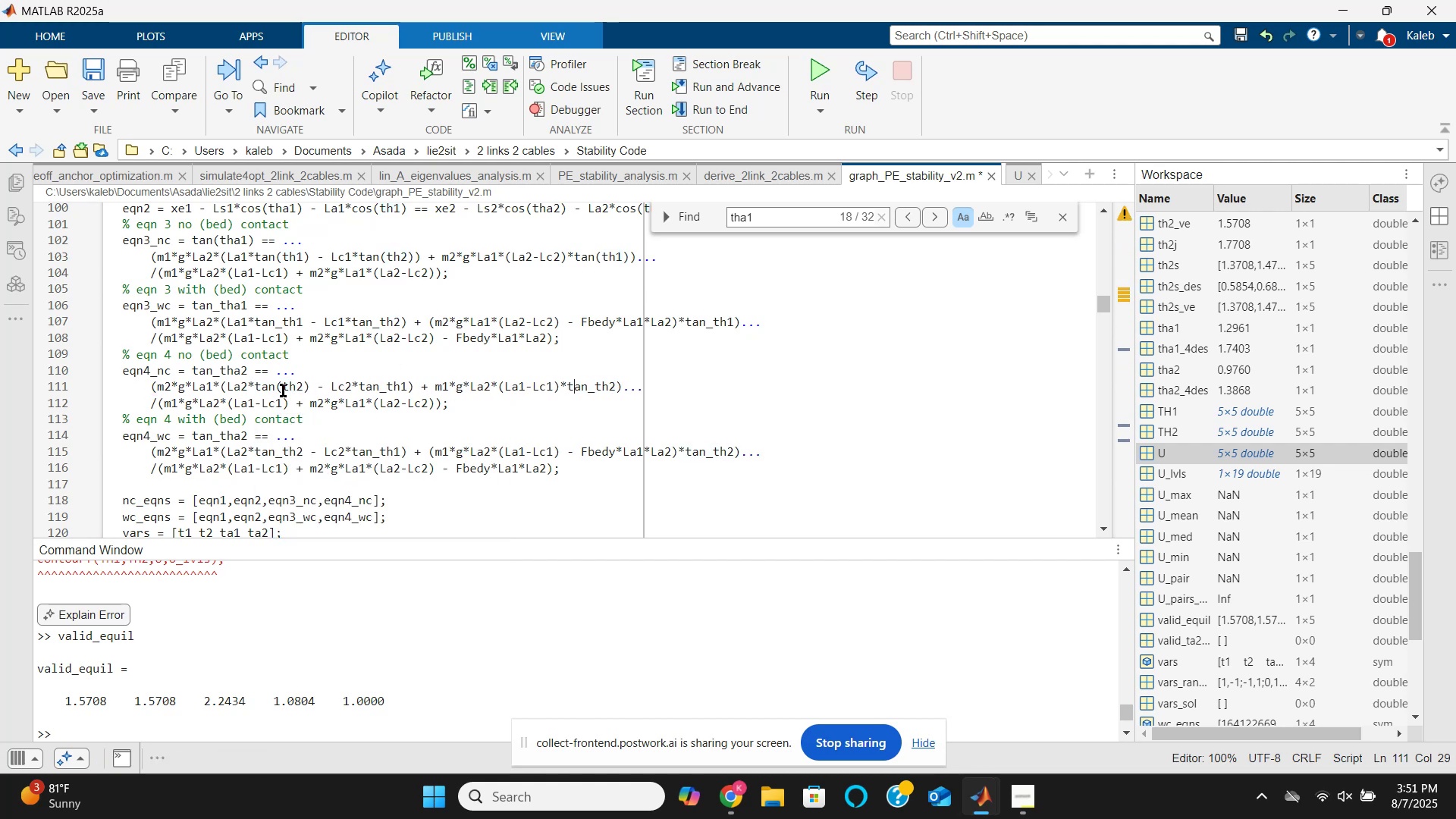 
key(ArrowRight)
 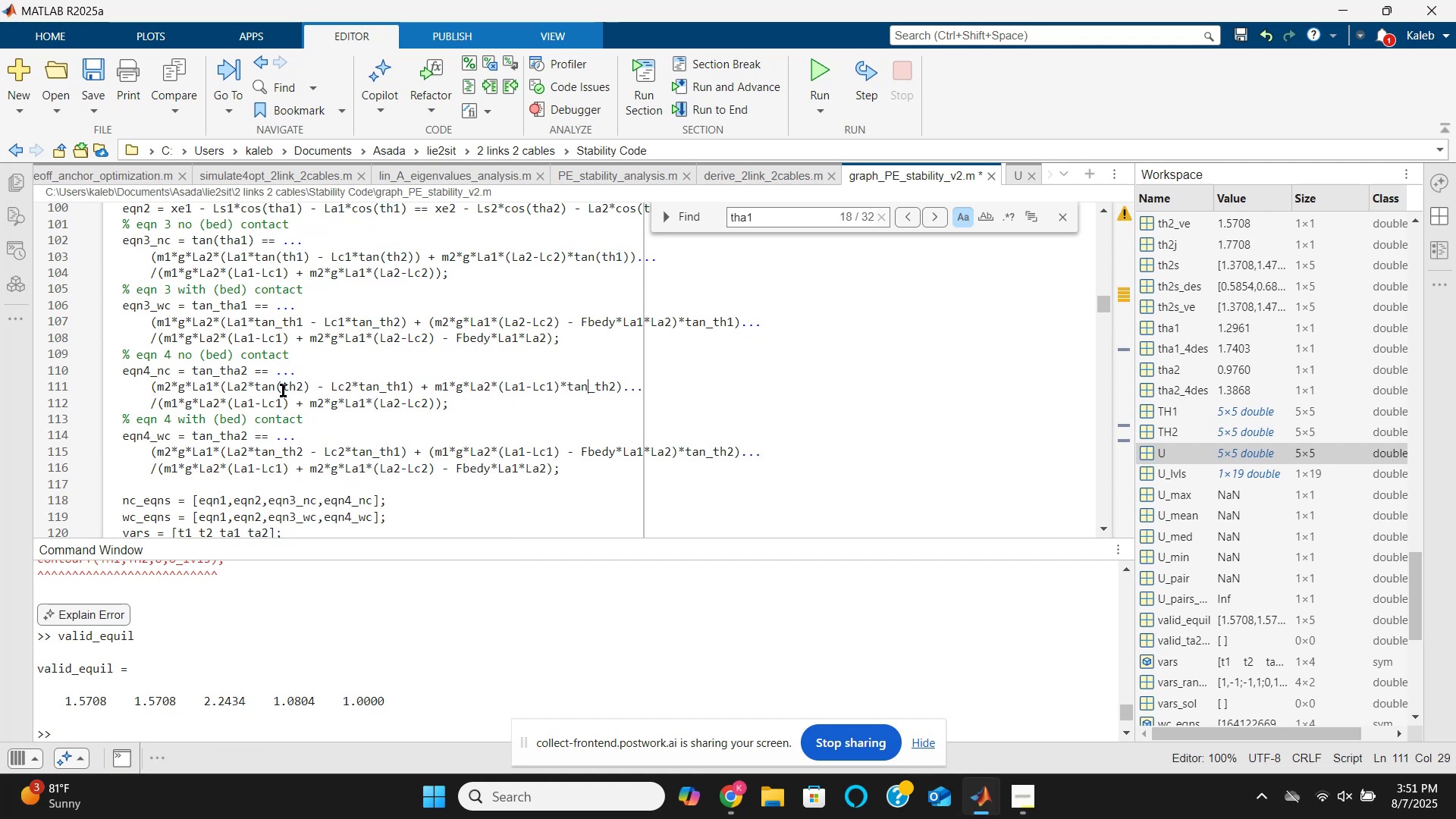 
key(ArrowRight)
 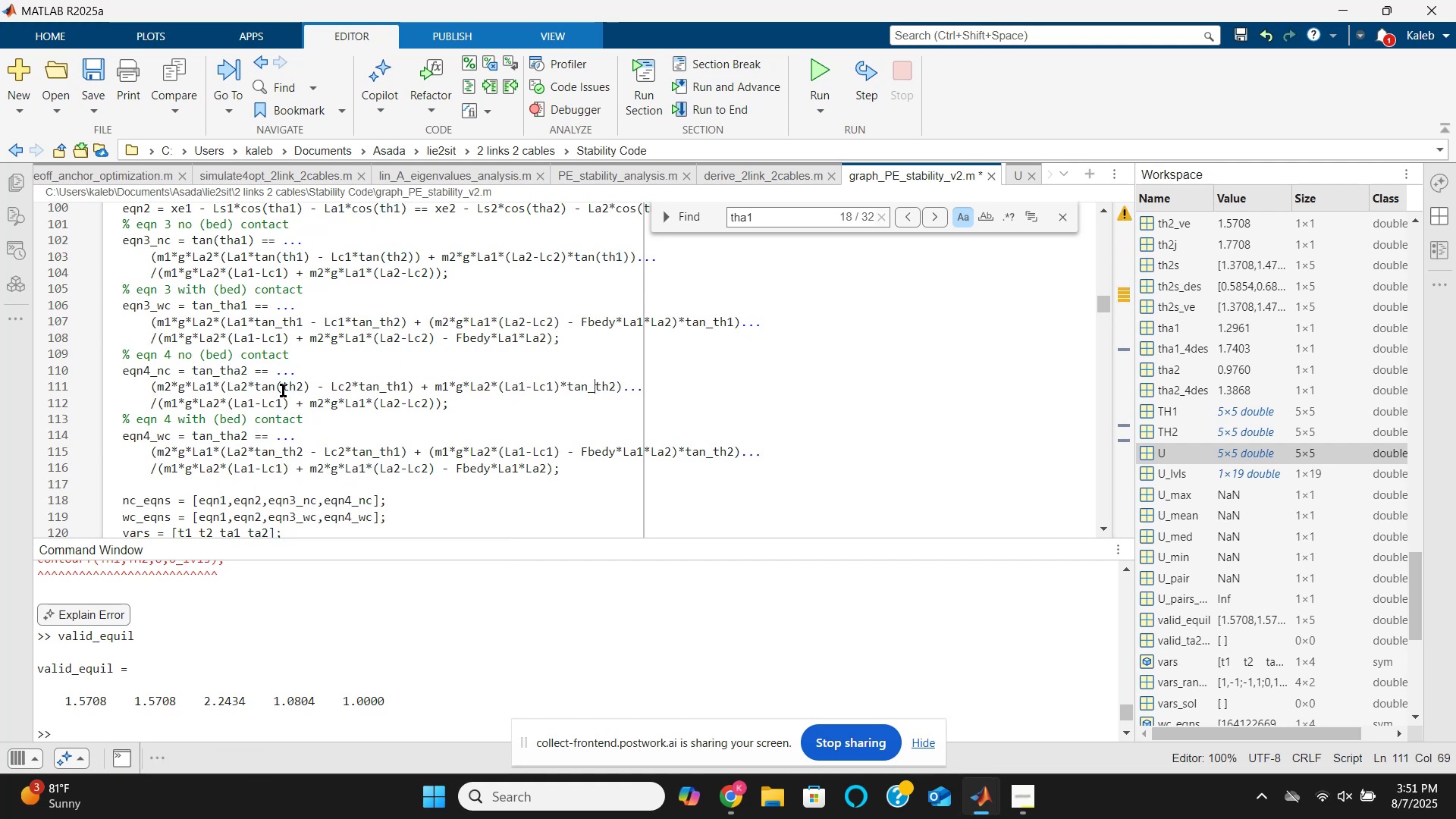 
key(Backspace)
 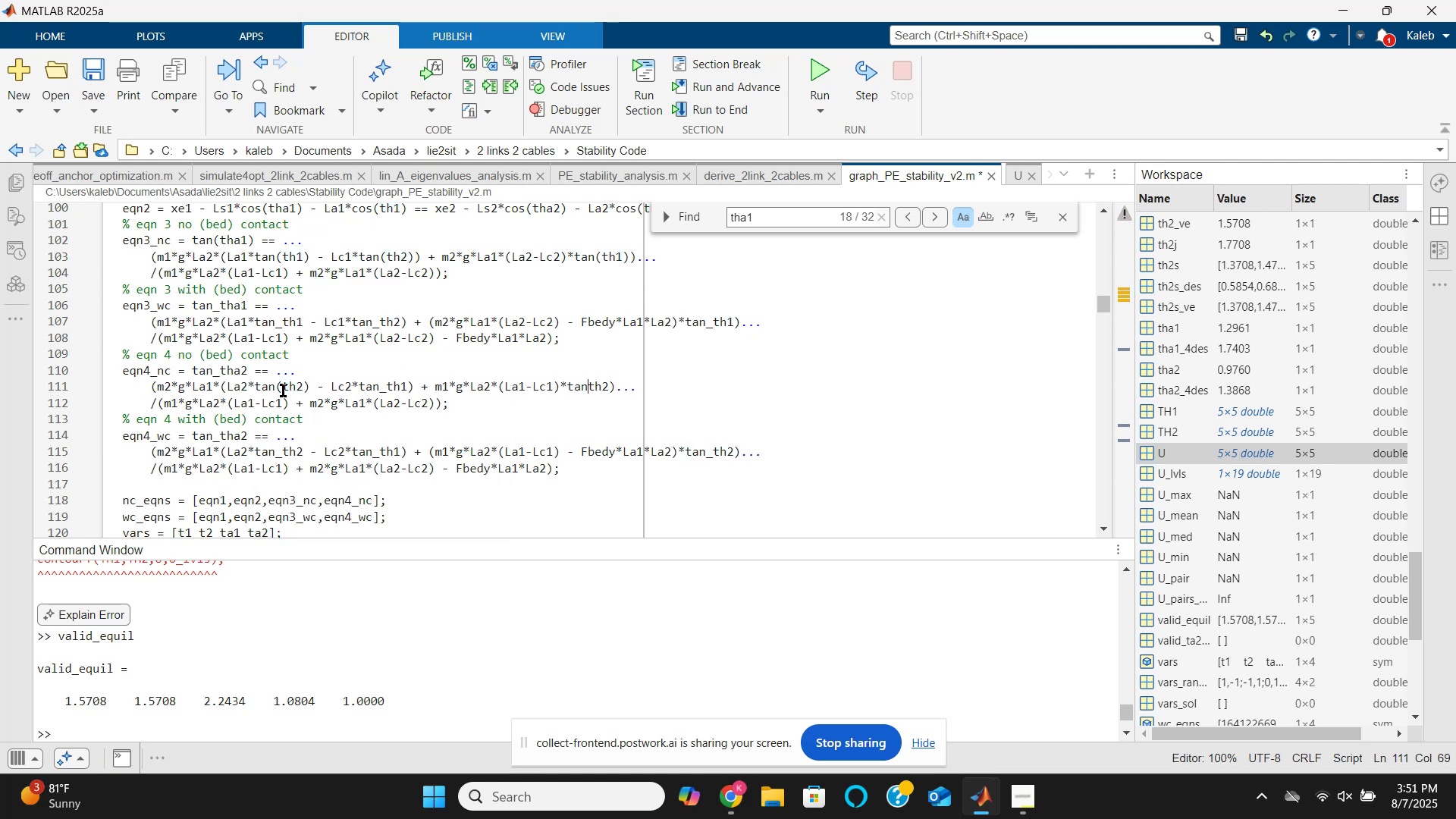 
key(Shift+9)
 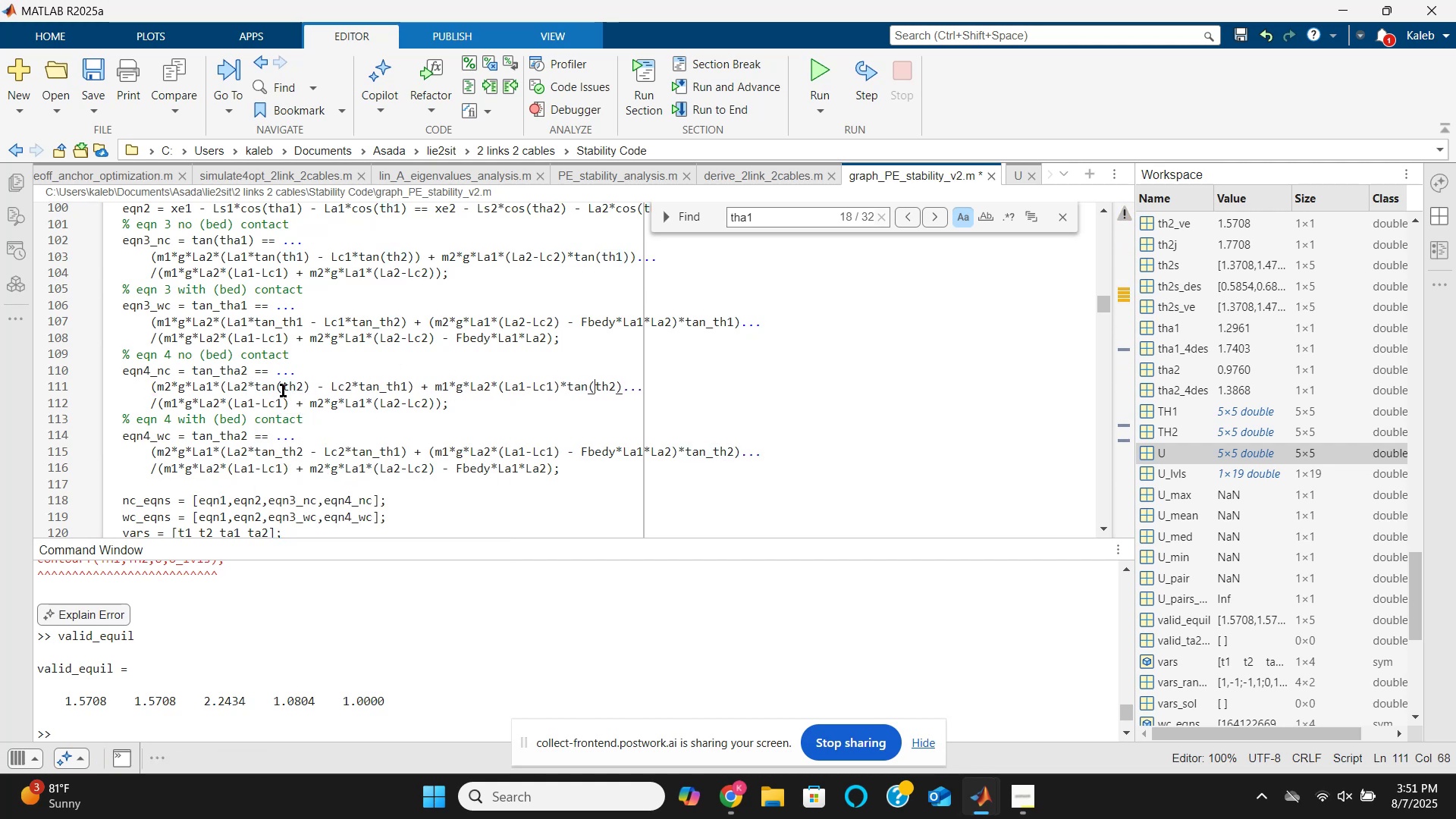 
key(ArrowRight)
 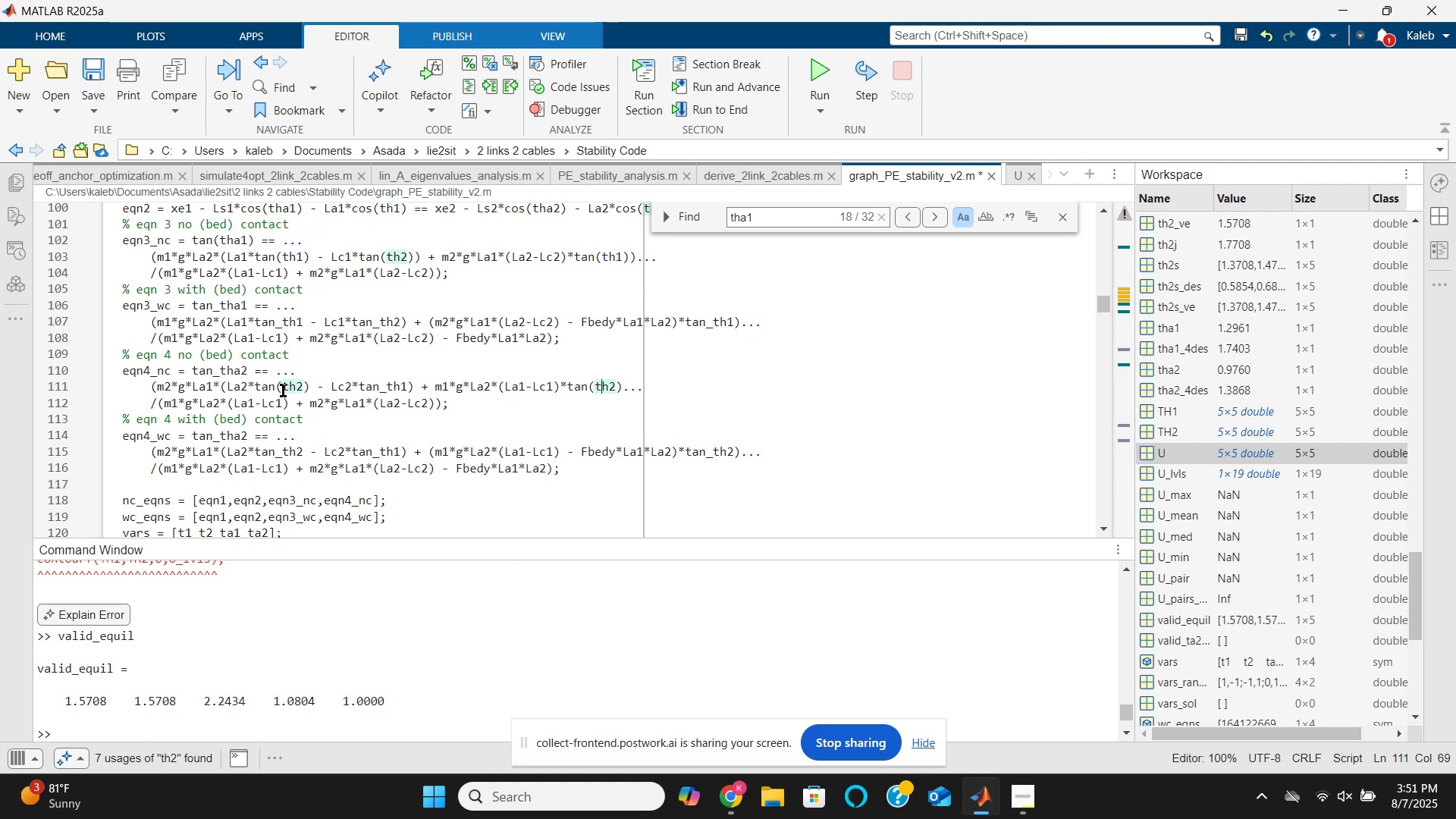 
key(ArrowRight)
 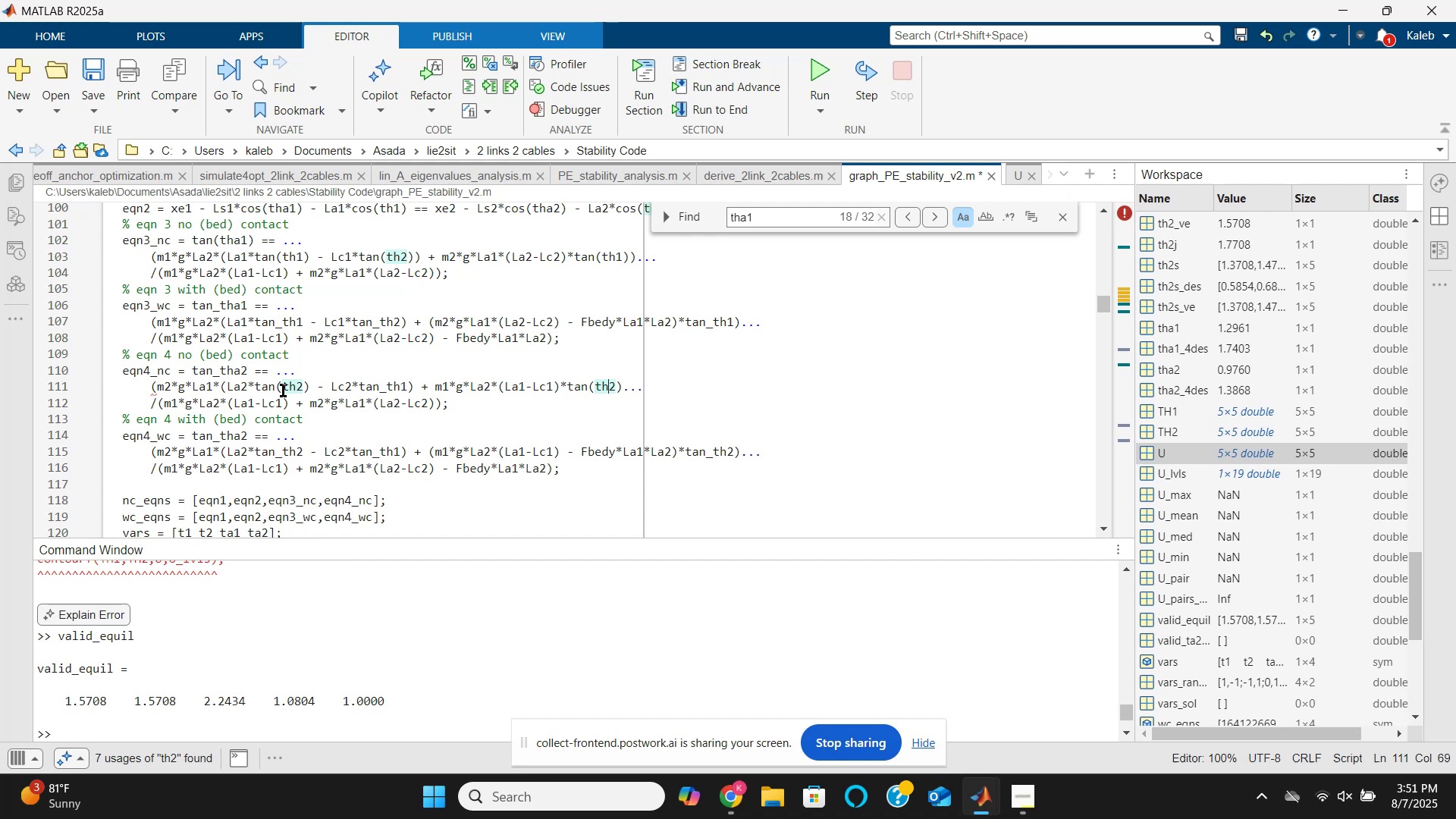 
key(ArrowRight)
 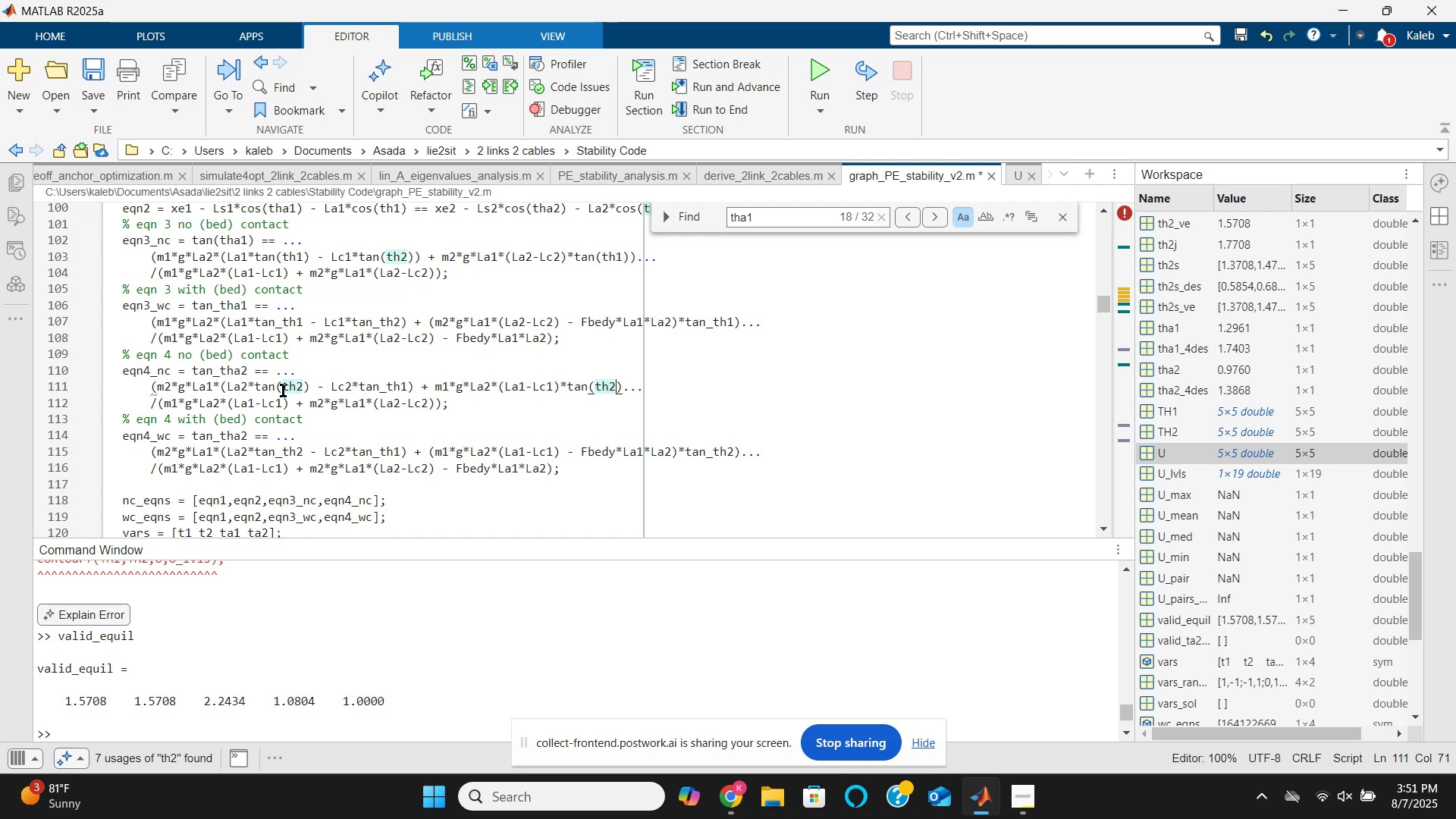 
key(Shift+0)
 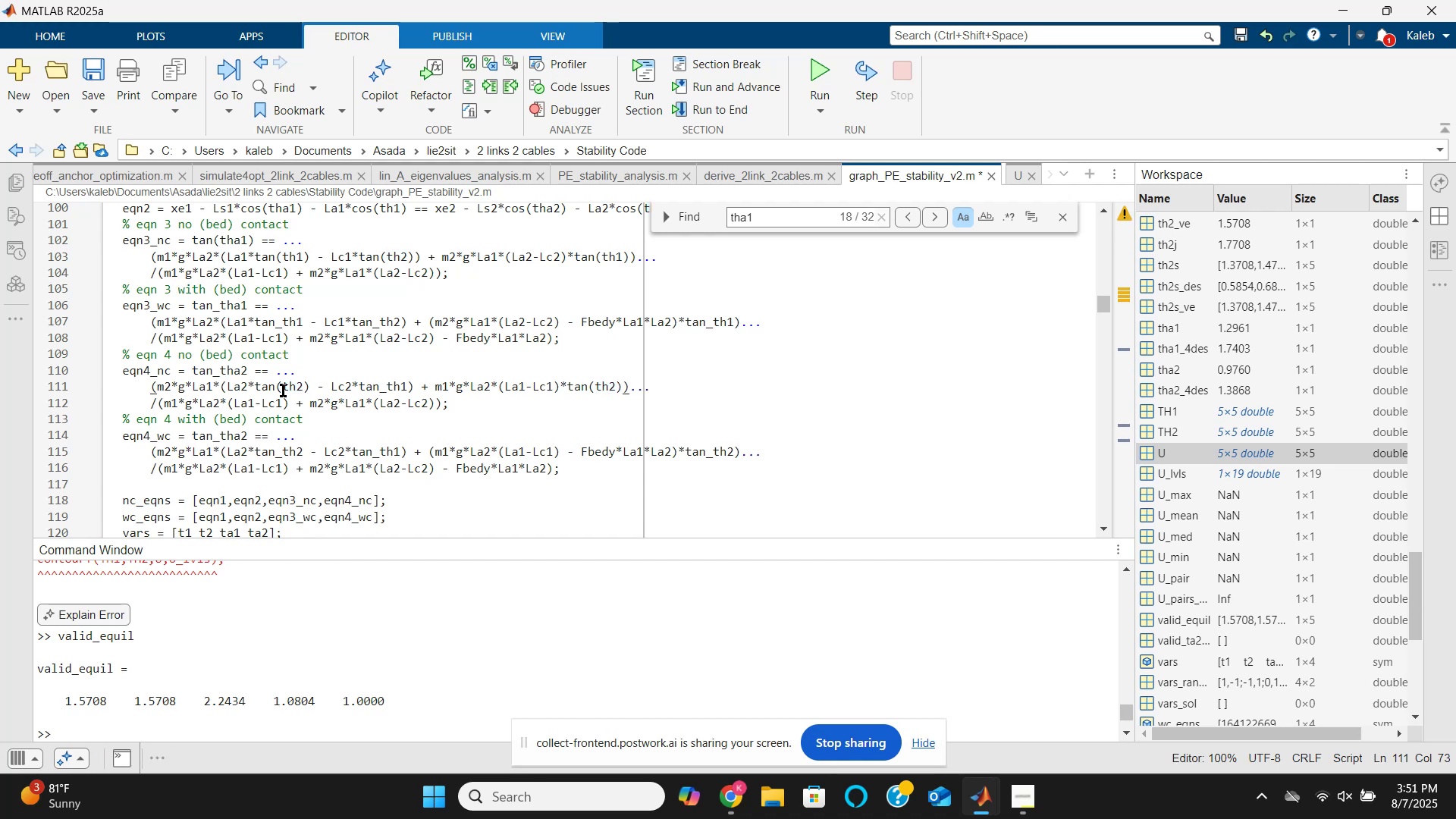 
key(ArrowDown)
 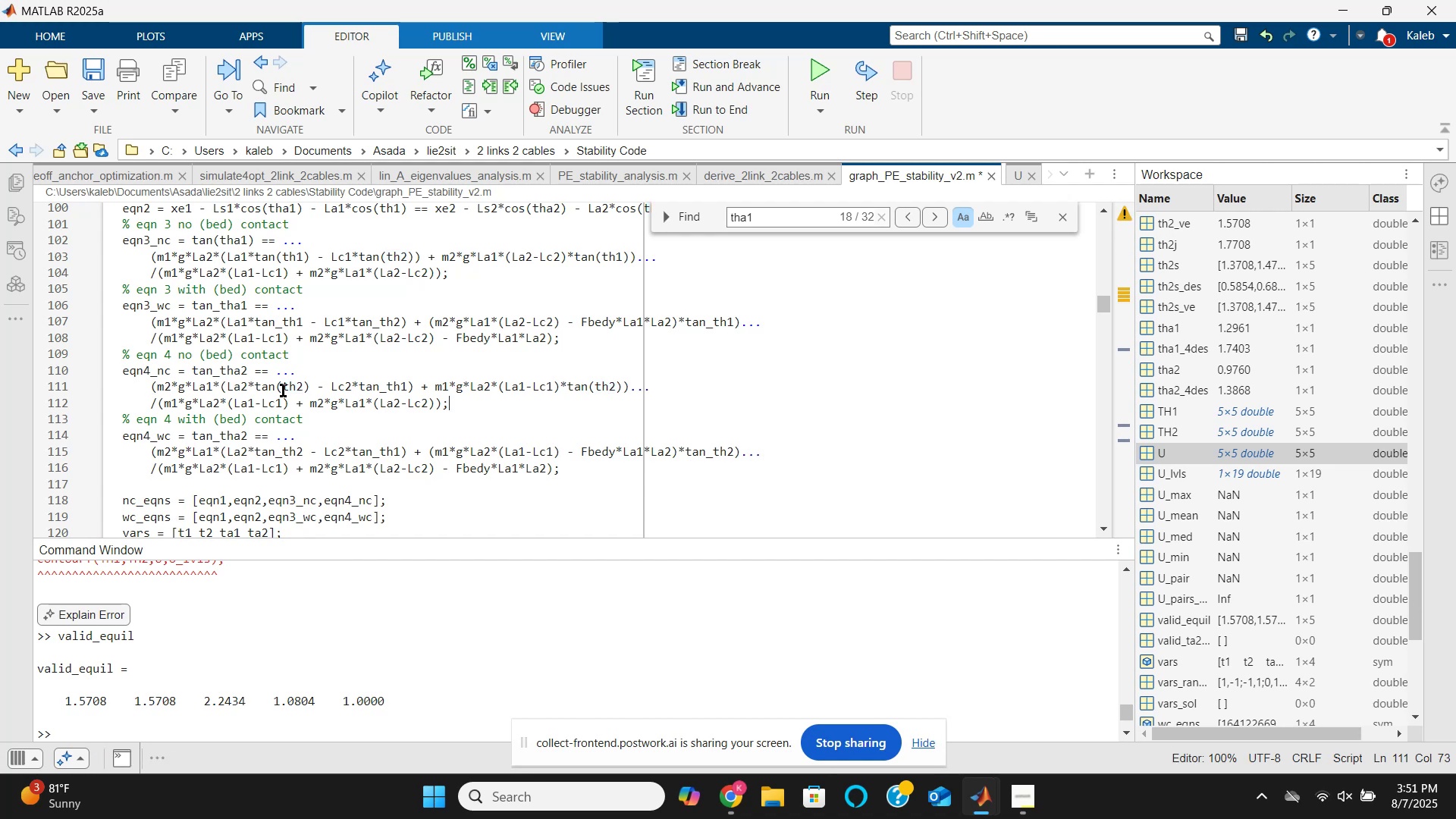 
key(ArrowDown)
 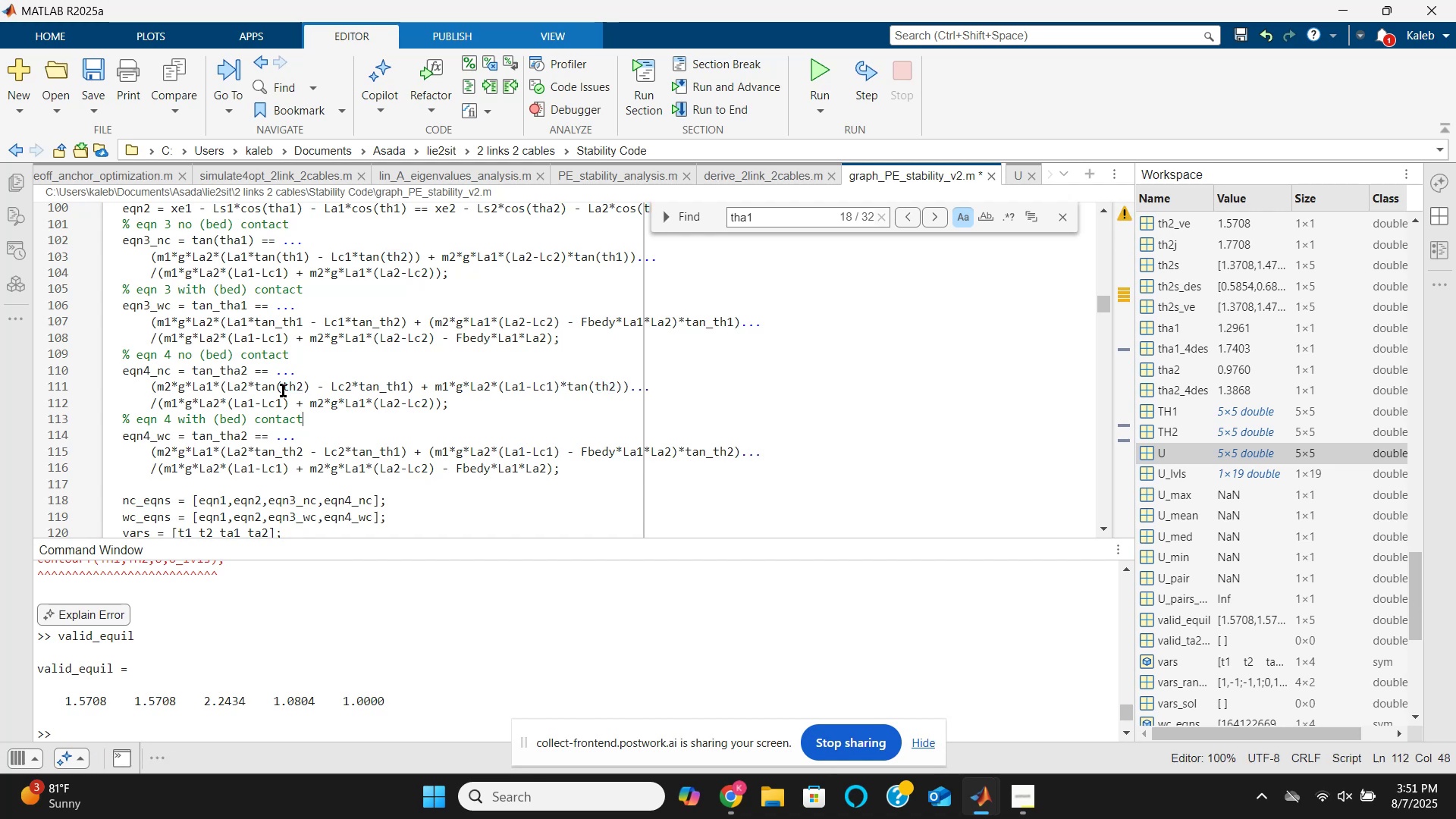 
key(ArrowDown)
 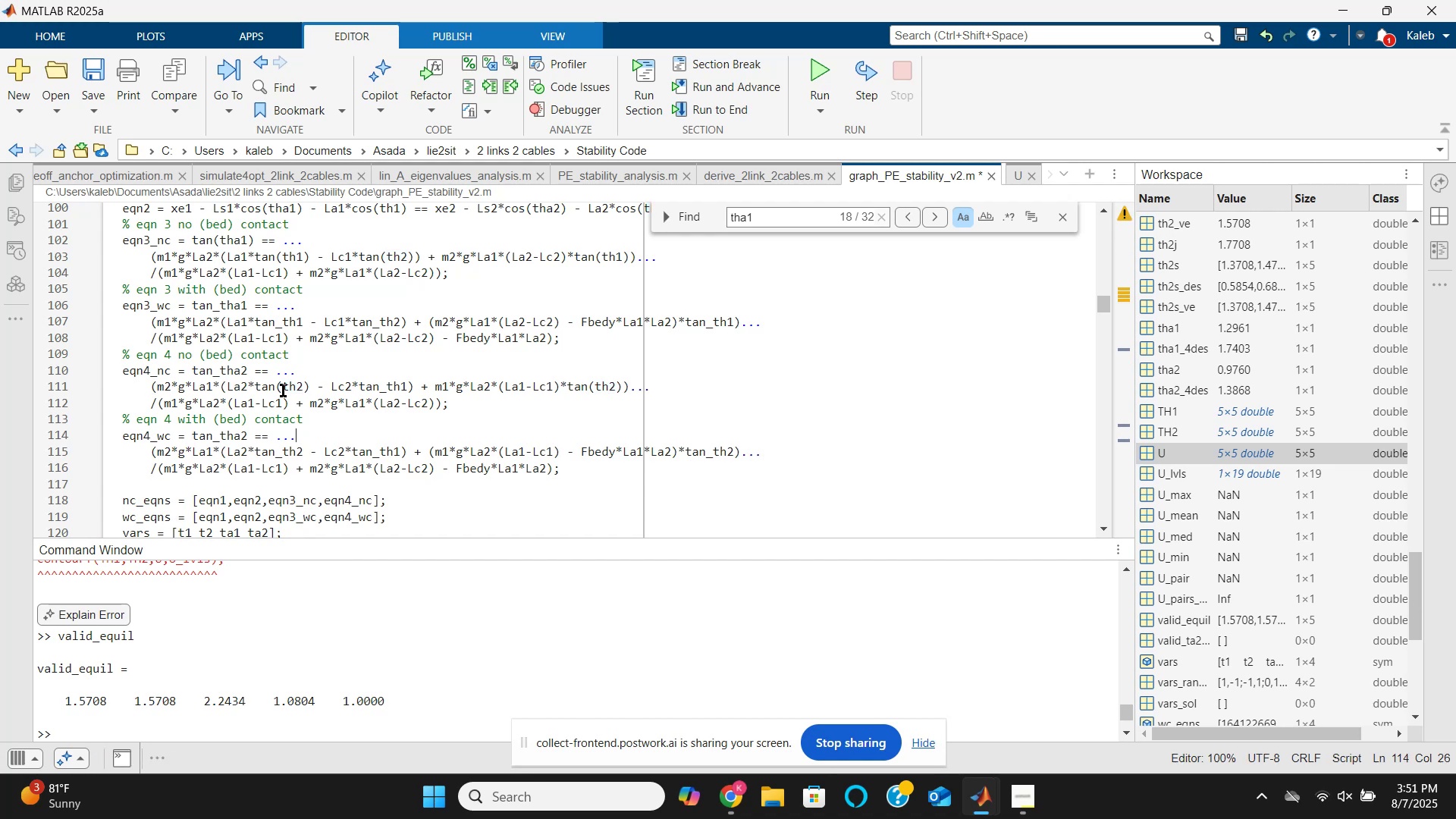 
hold_key(key=ArrowLeft, duration=0.61)
 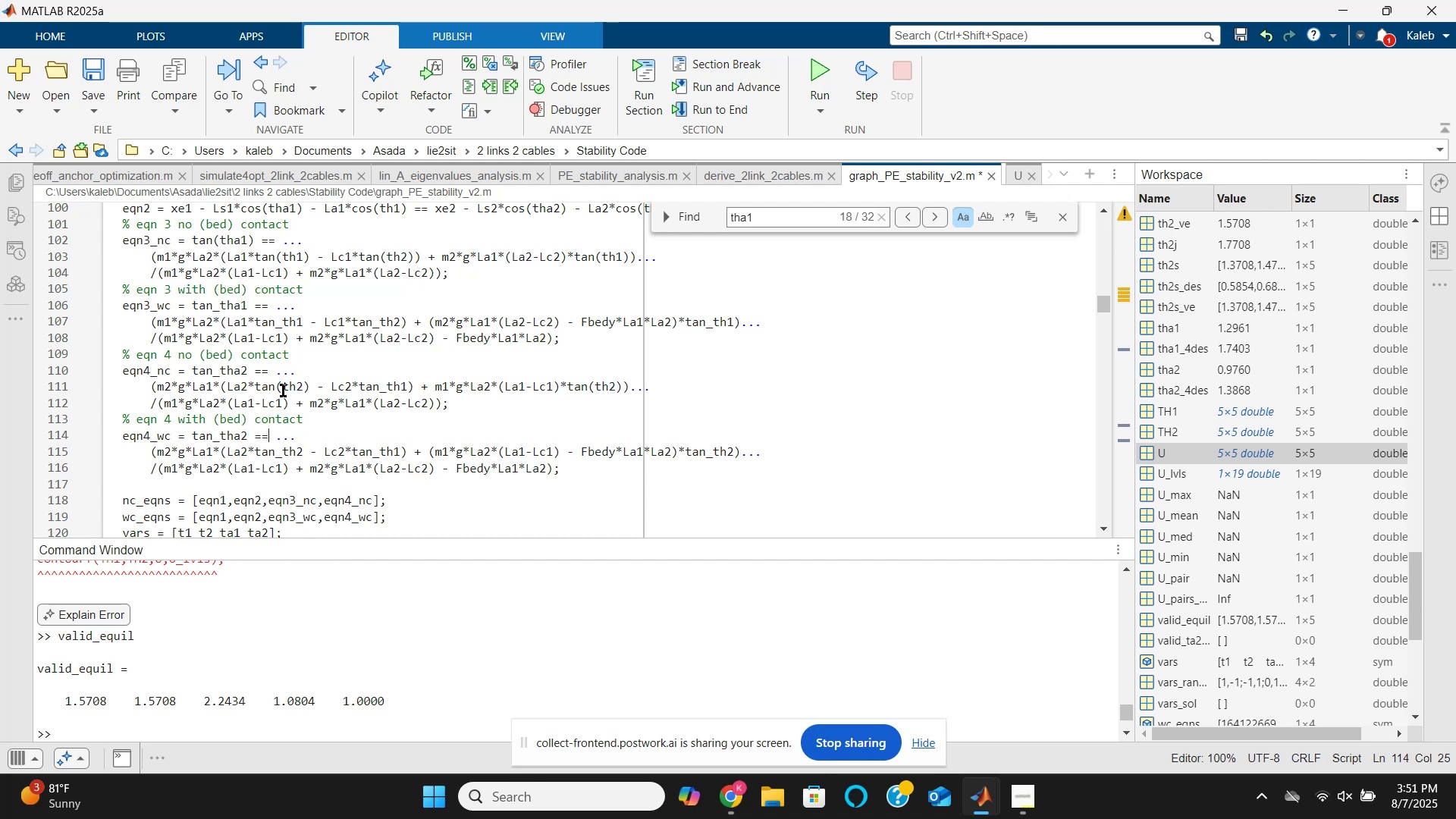 
hold_key(key=ArrowLeft, duration=0.53)
 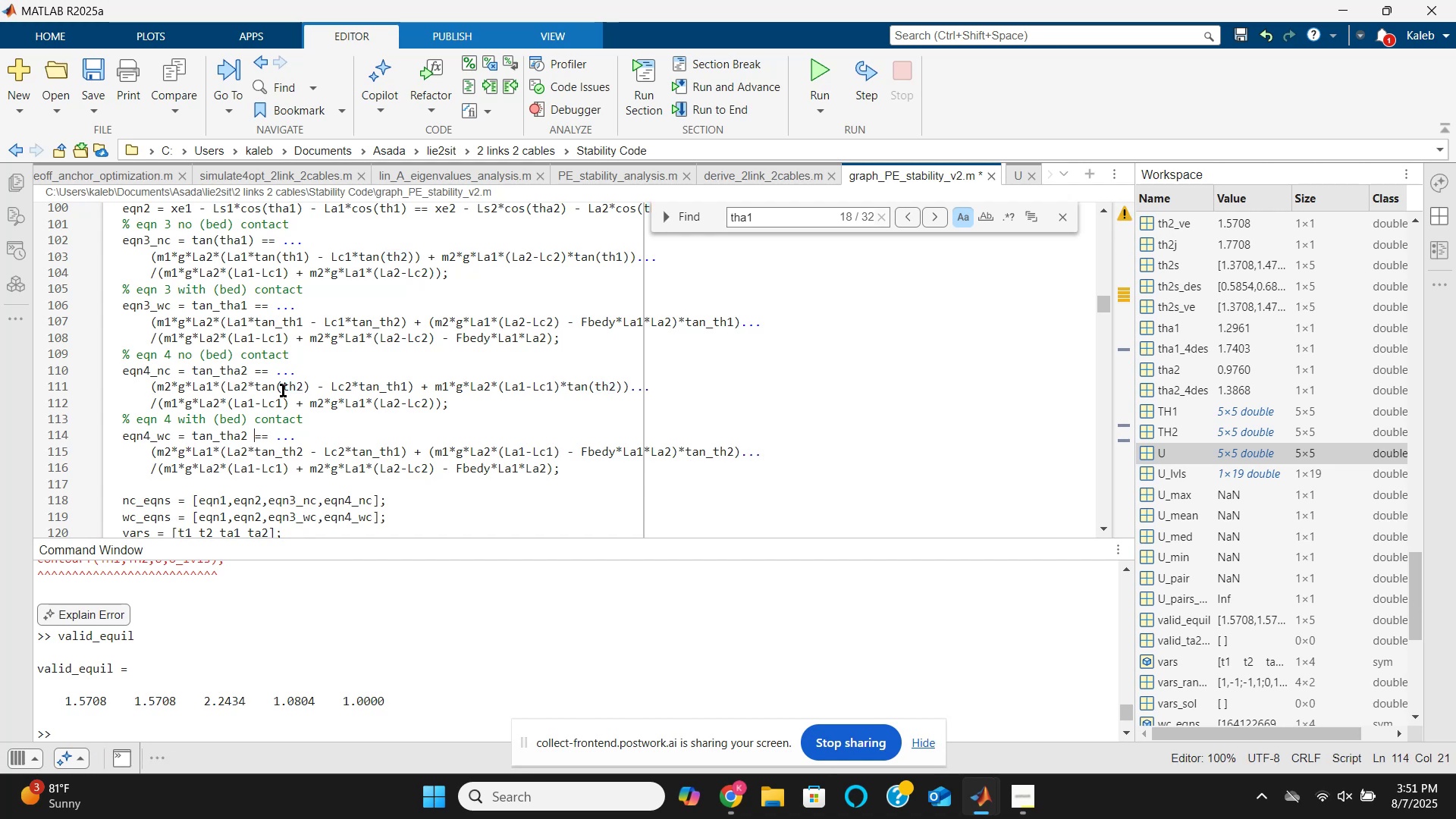 
key(ArrowUp)
 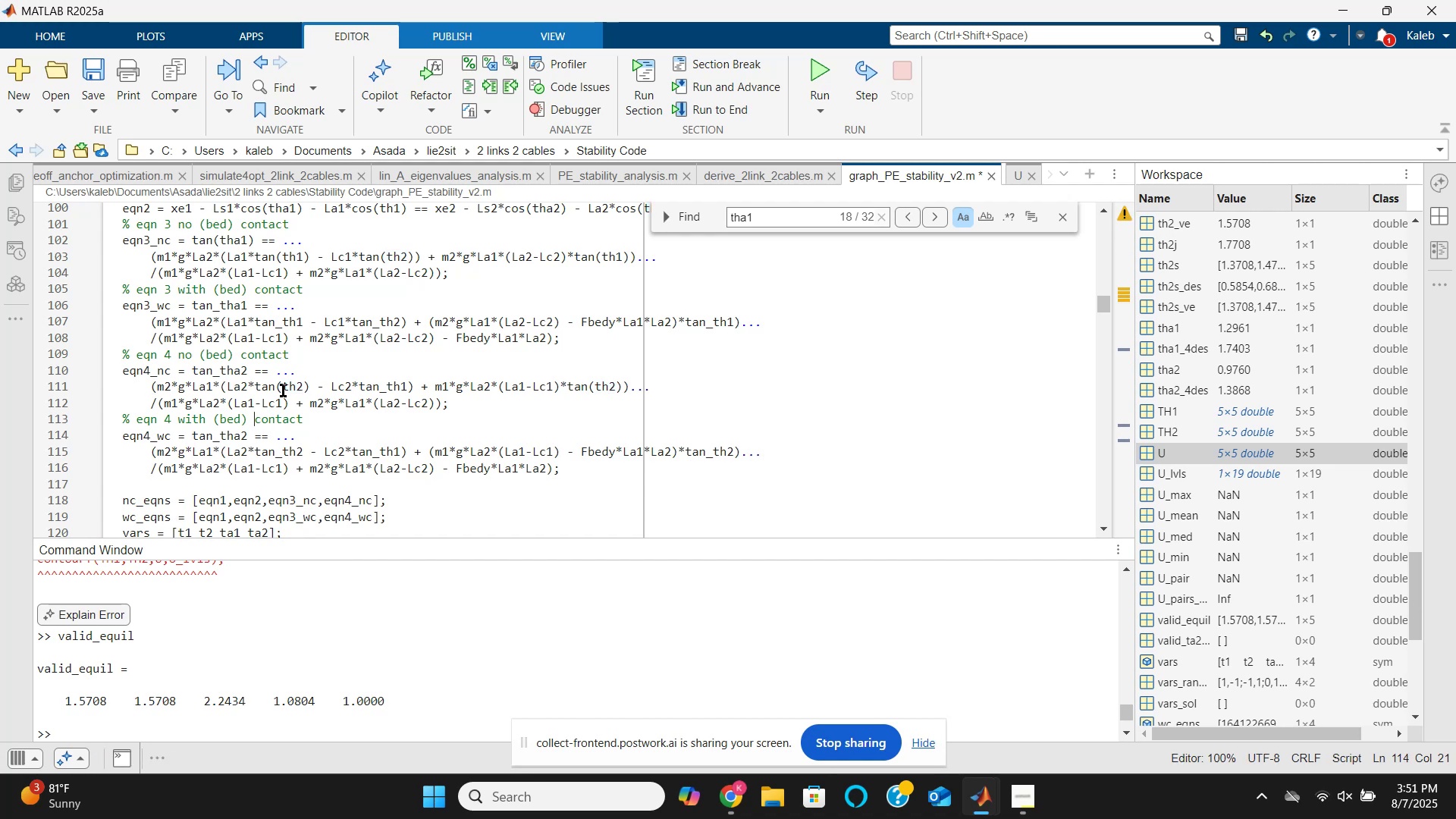 
key(ArrowUp)
 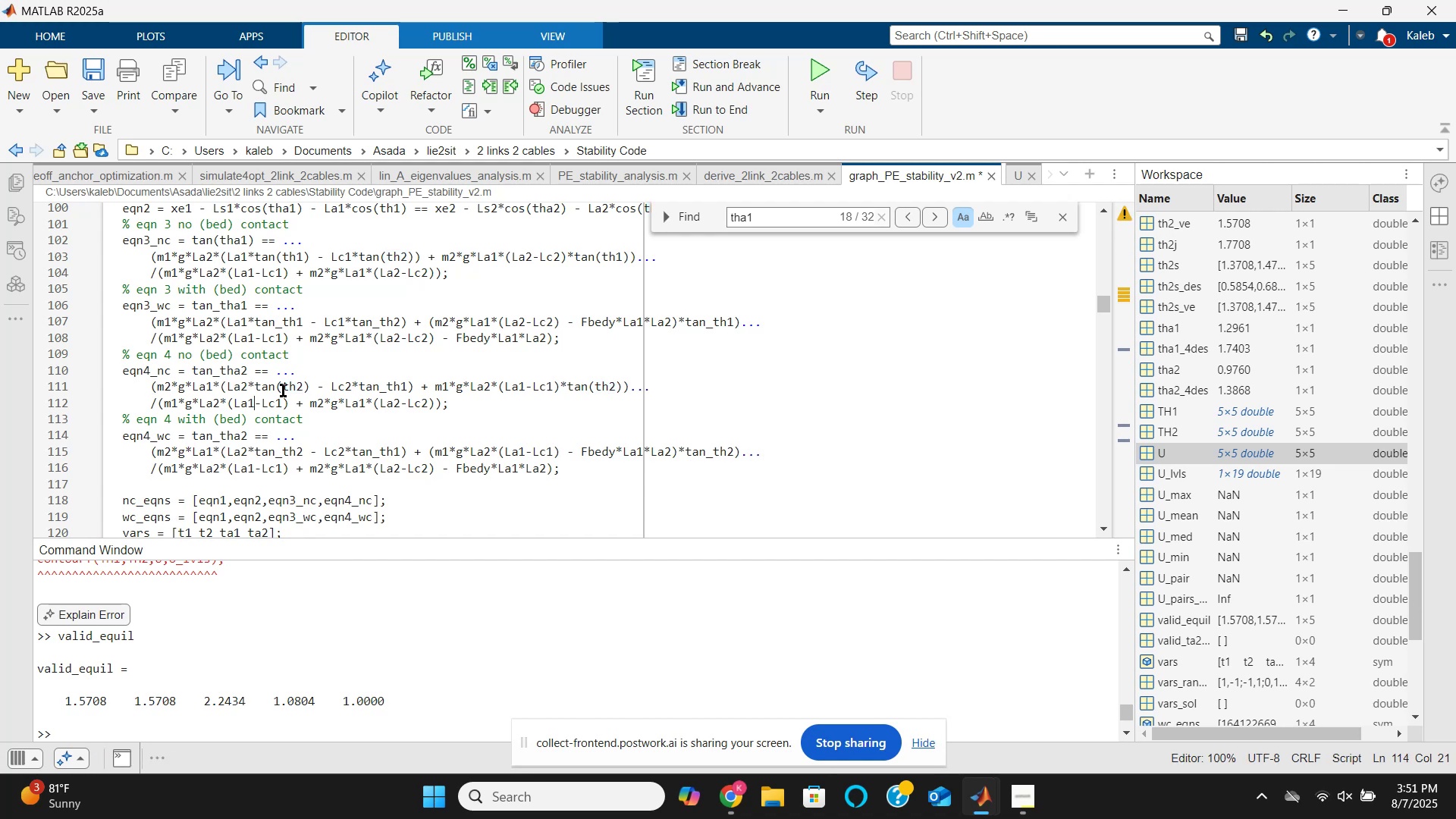 
key(ArrowUp)
 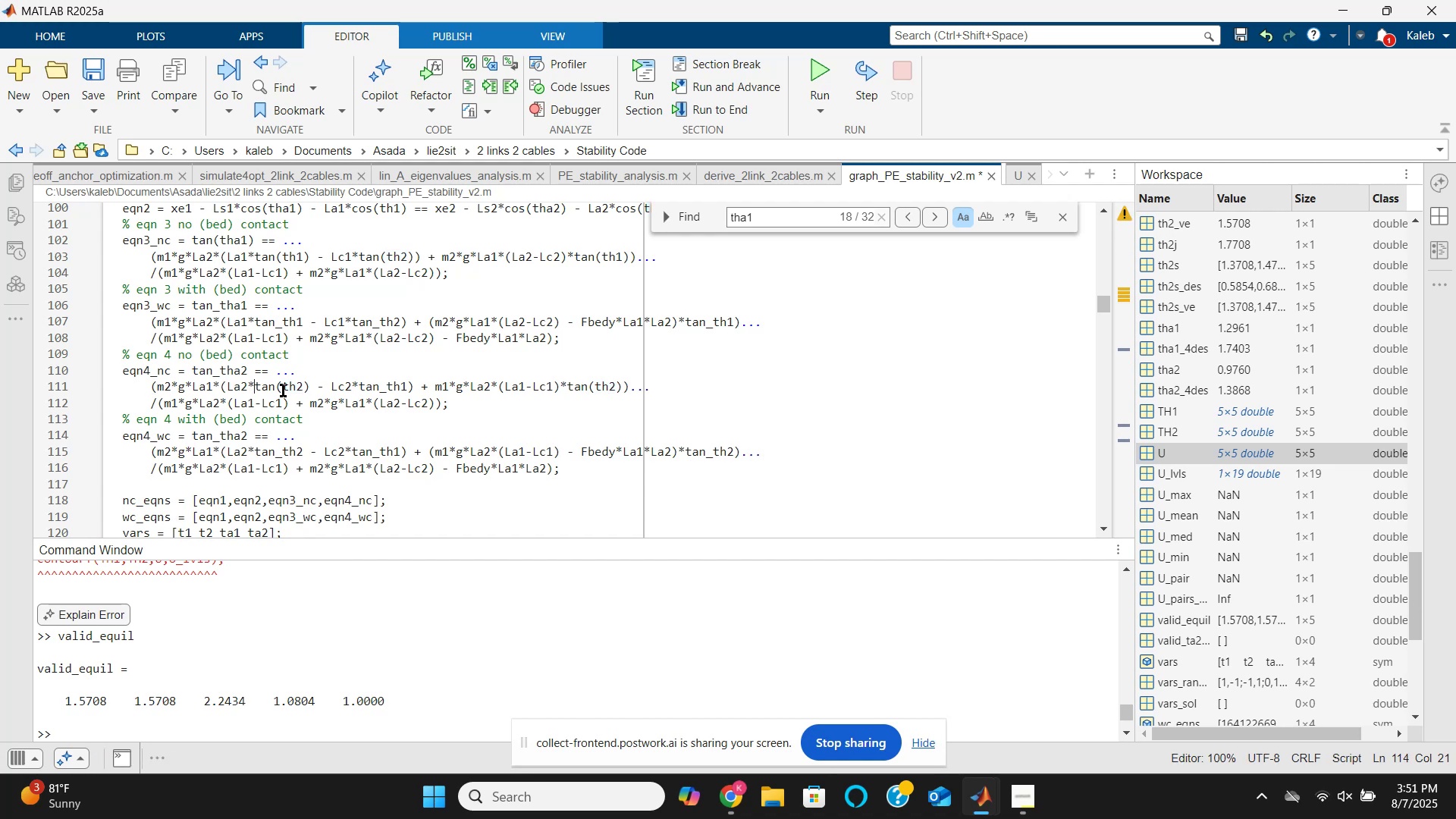 
key(ArrowUp)
 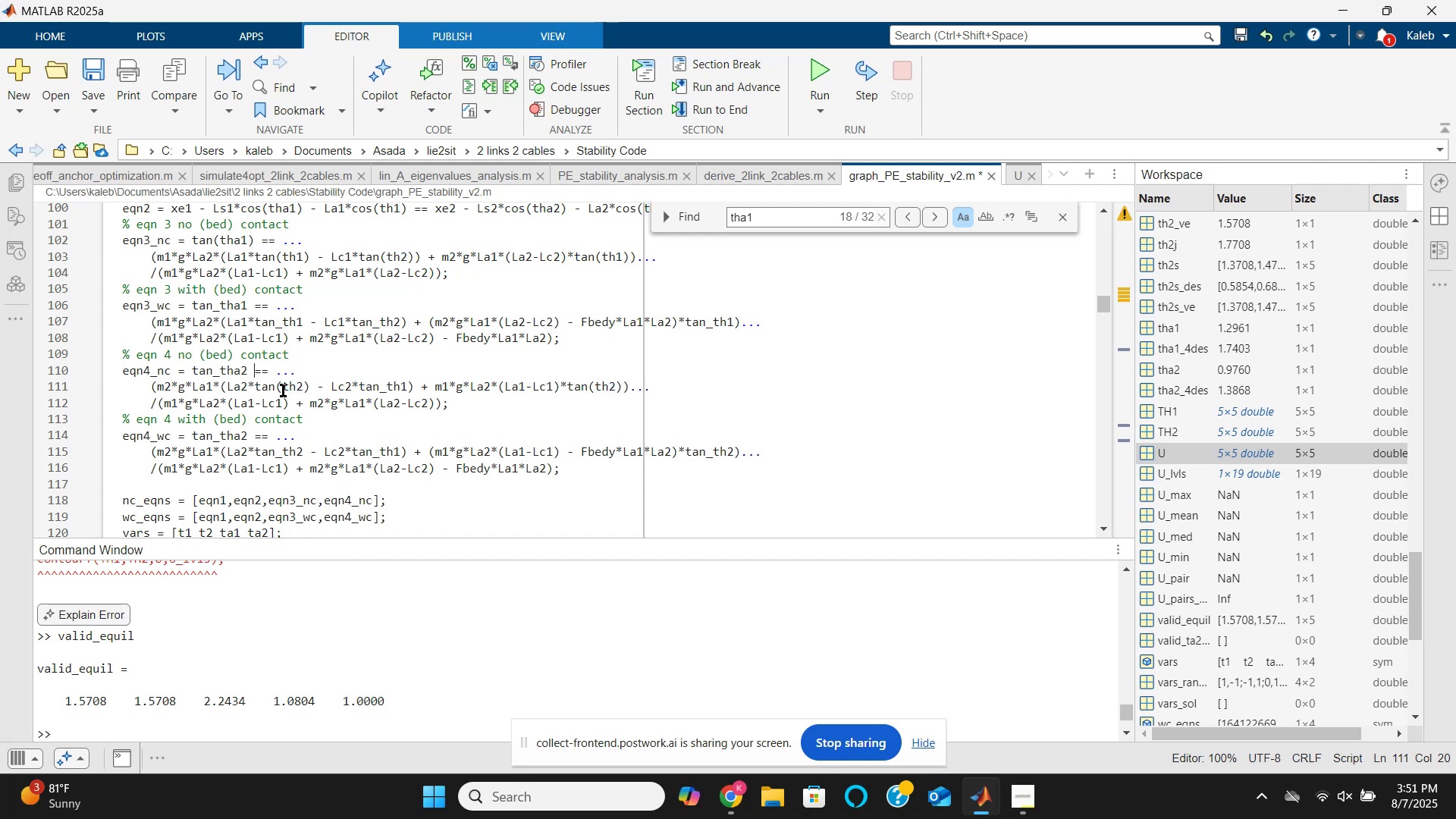 
key(ArrowLeft)
 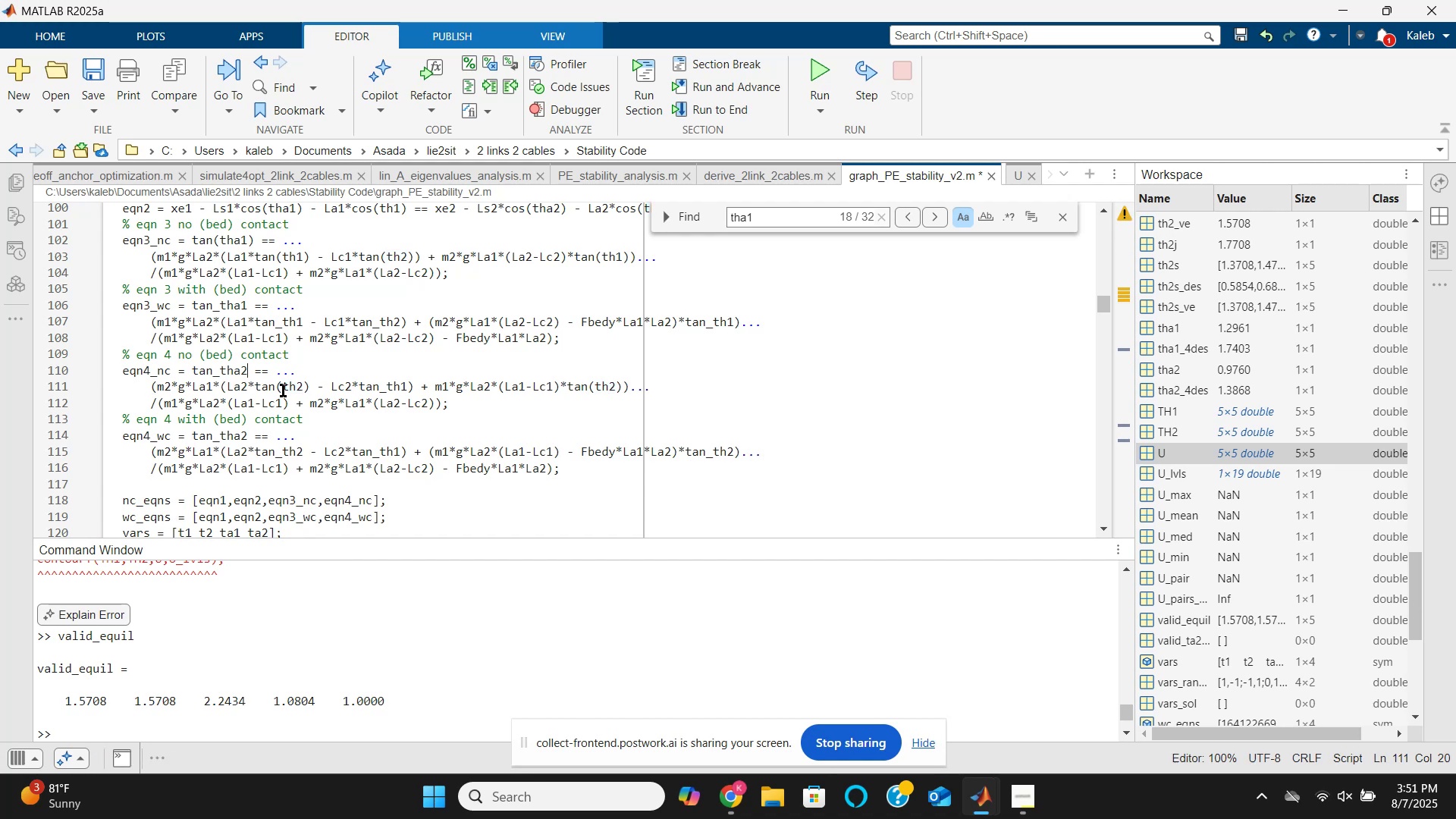 
key(ArrowLeft)
 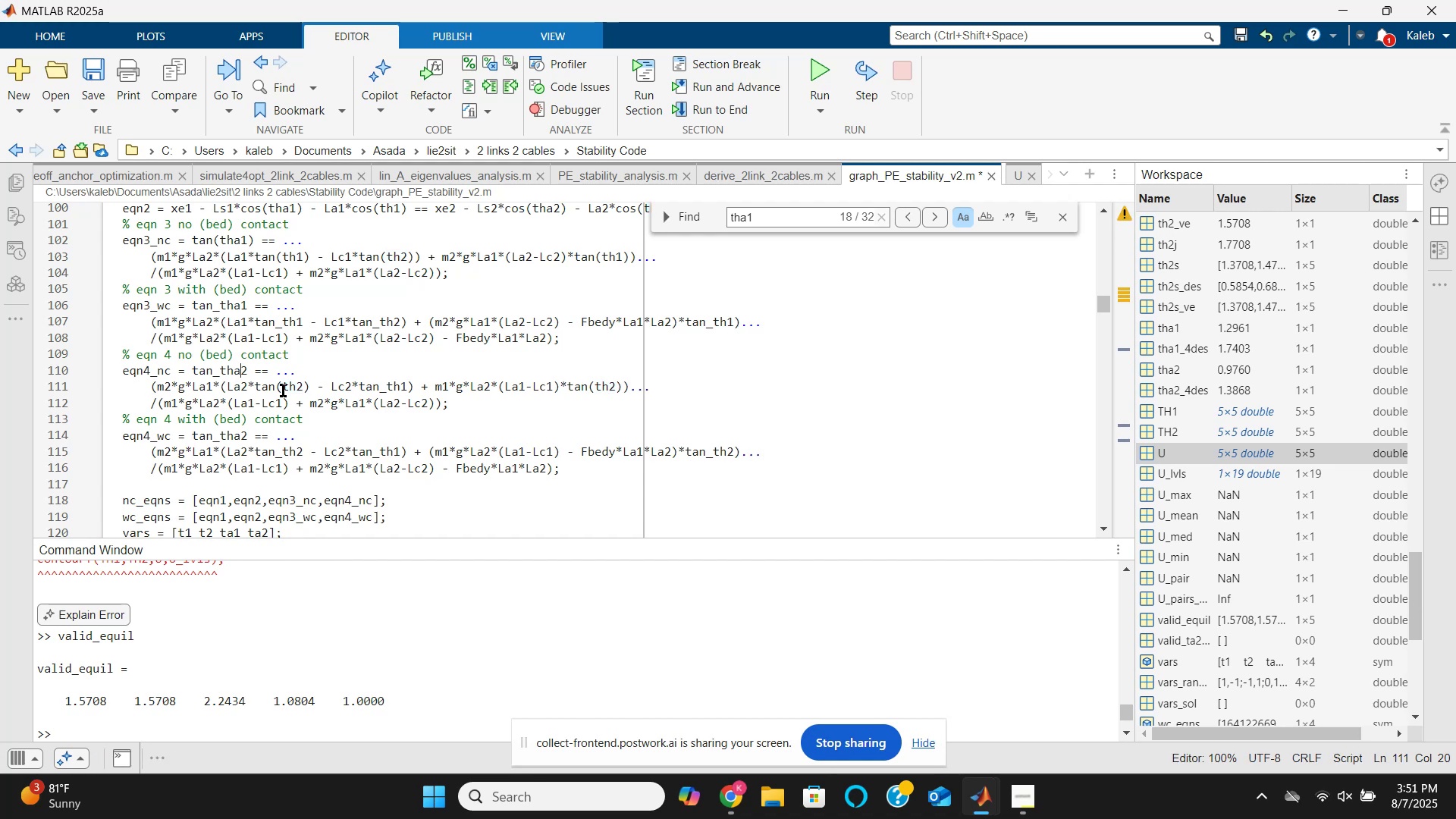 
key(ArrowLeft)
 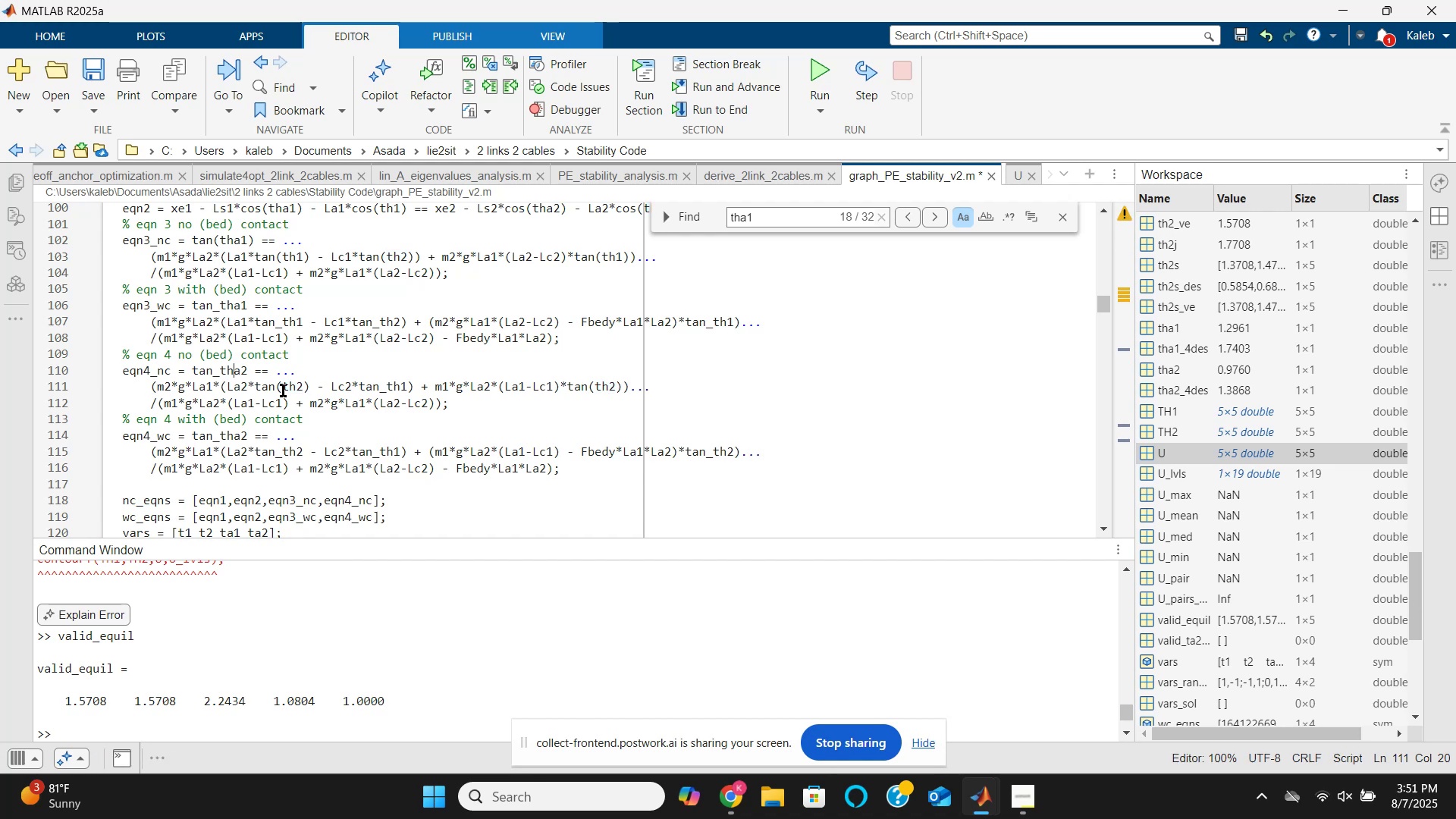 
key(ArrowLeft)
 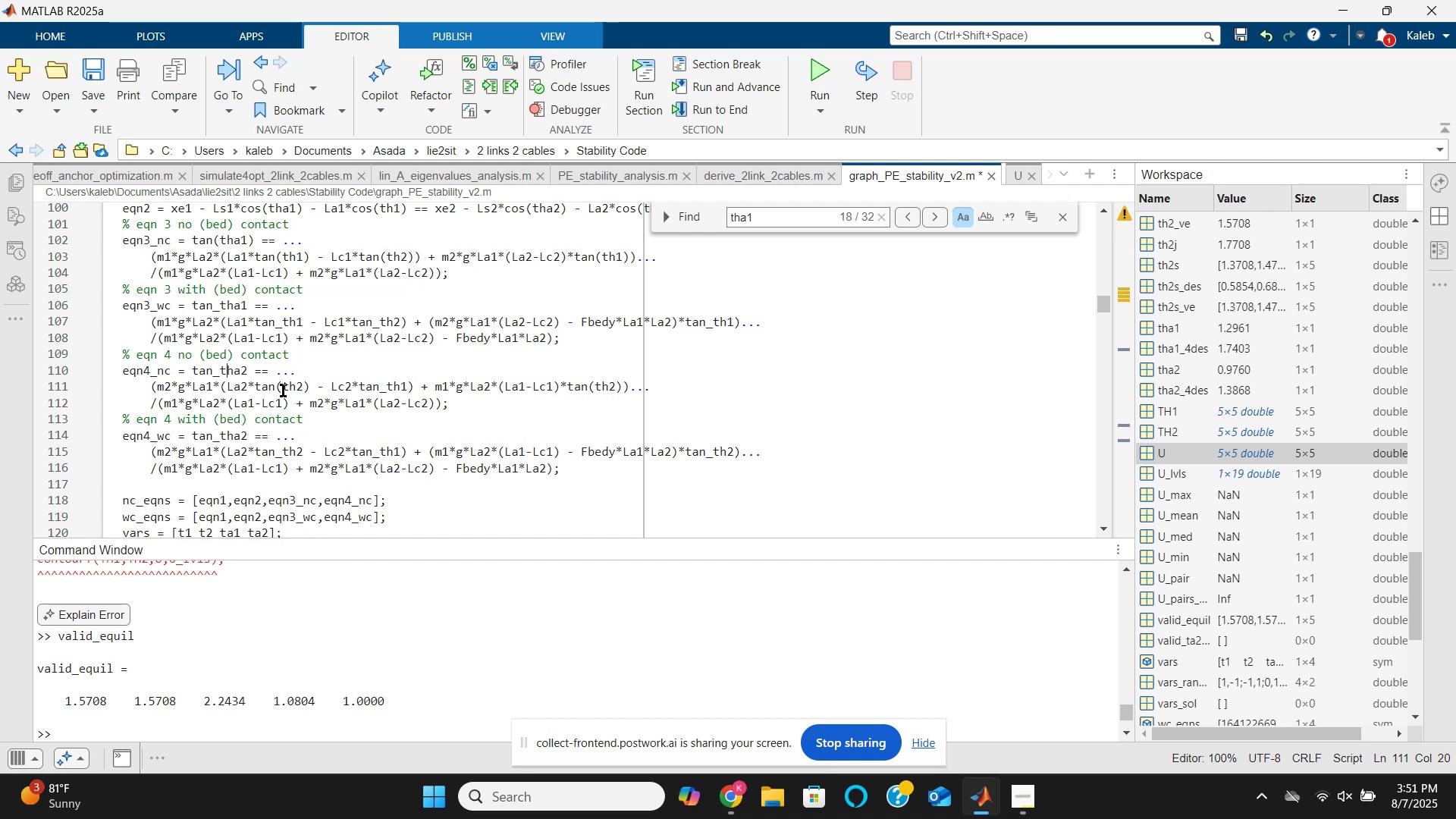 
key(ArrowLeft)
 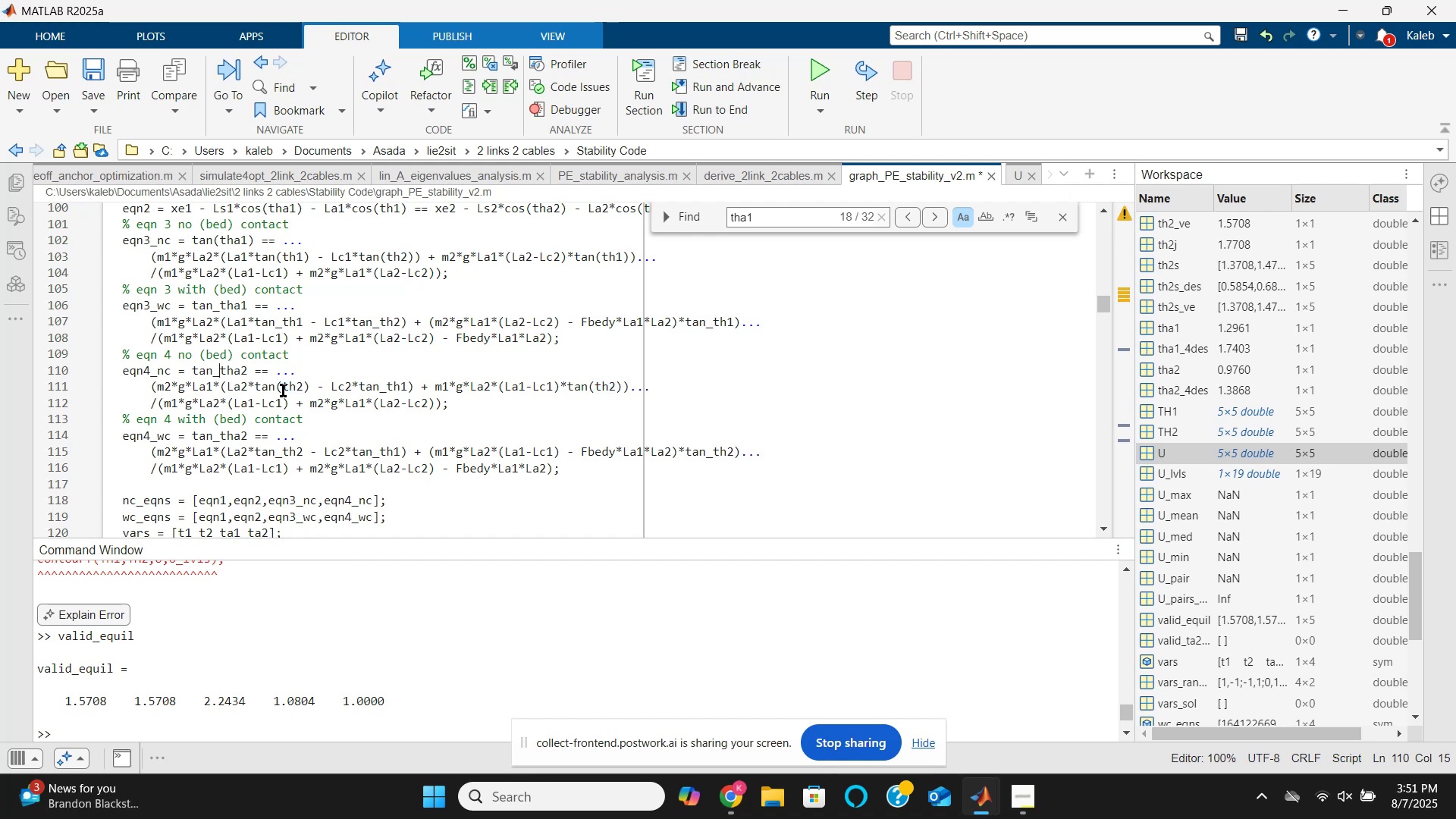 
key(Backspace)
 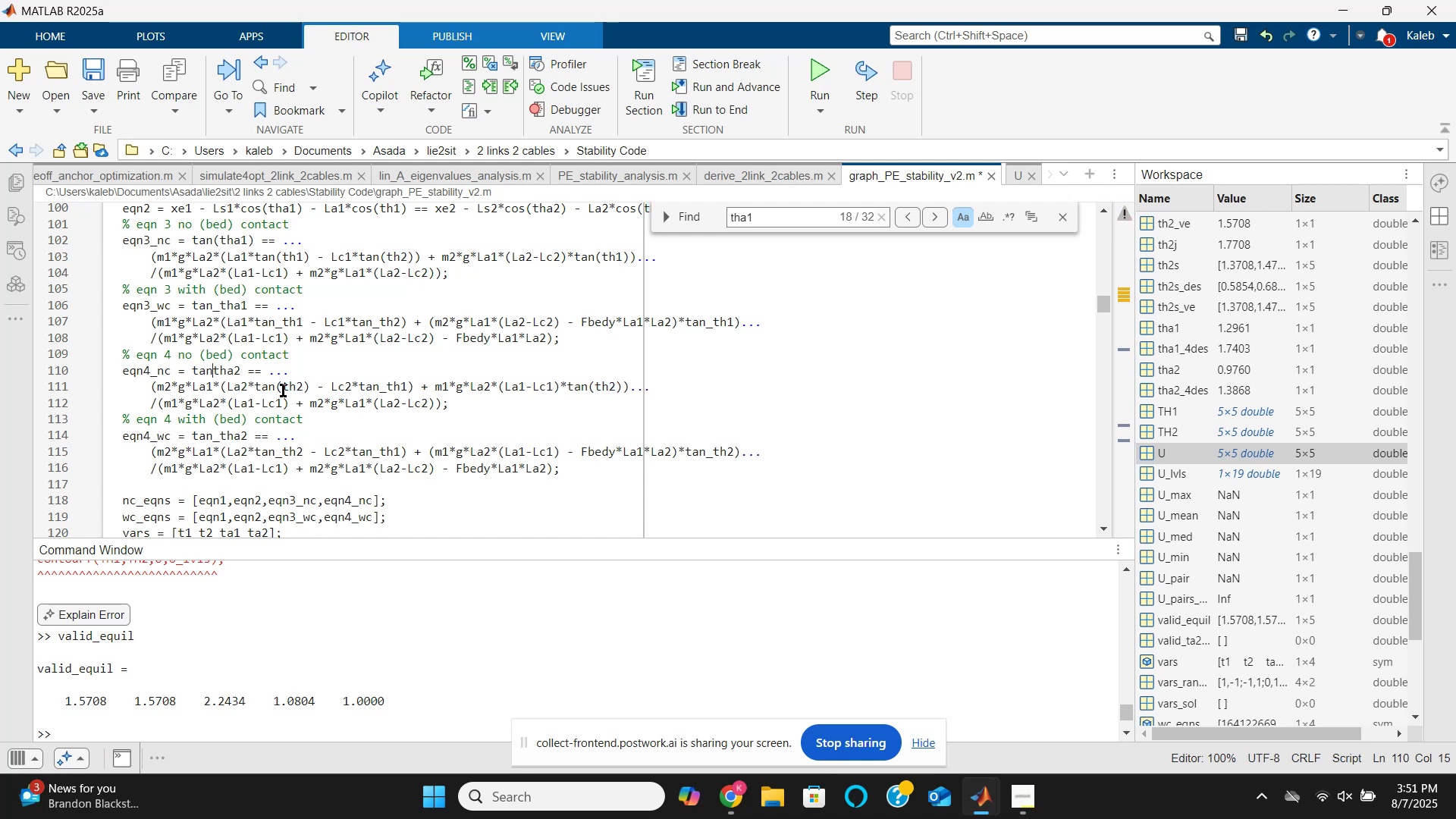 
key(Shift+9)
 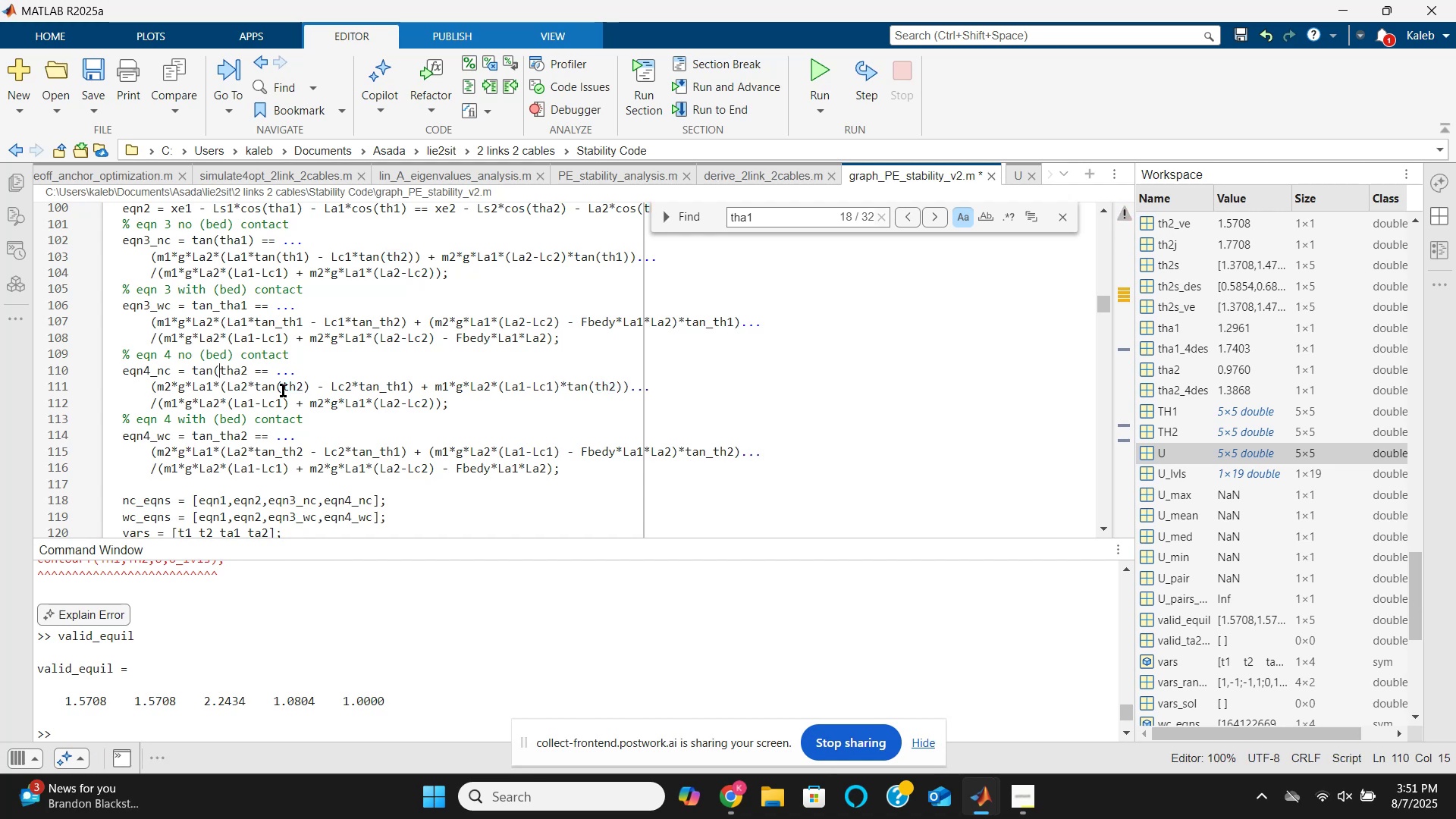 
key(ArrowRight)
 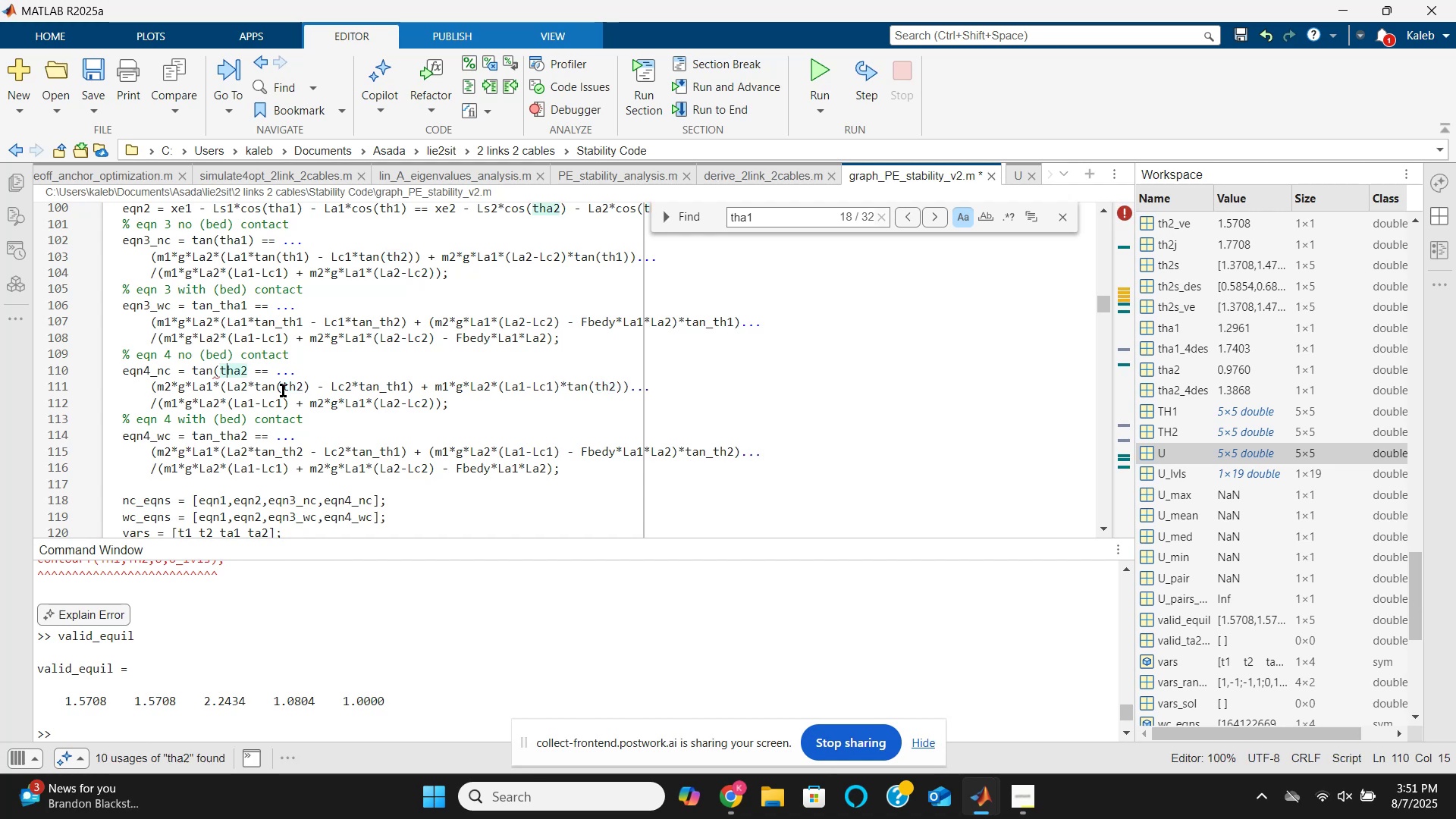 
key(ArrowRight)
 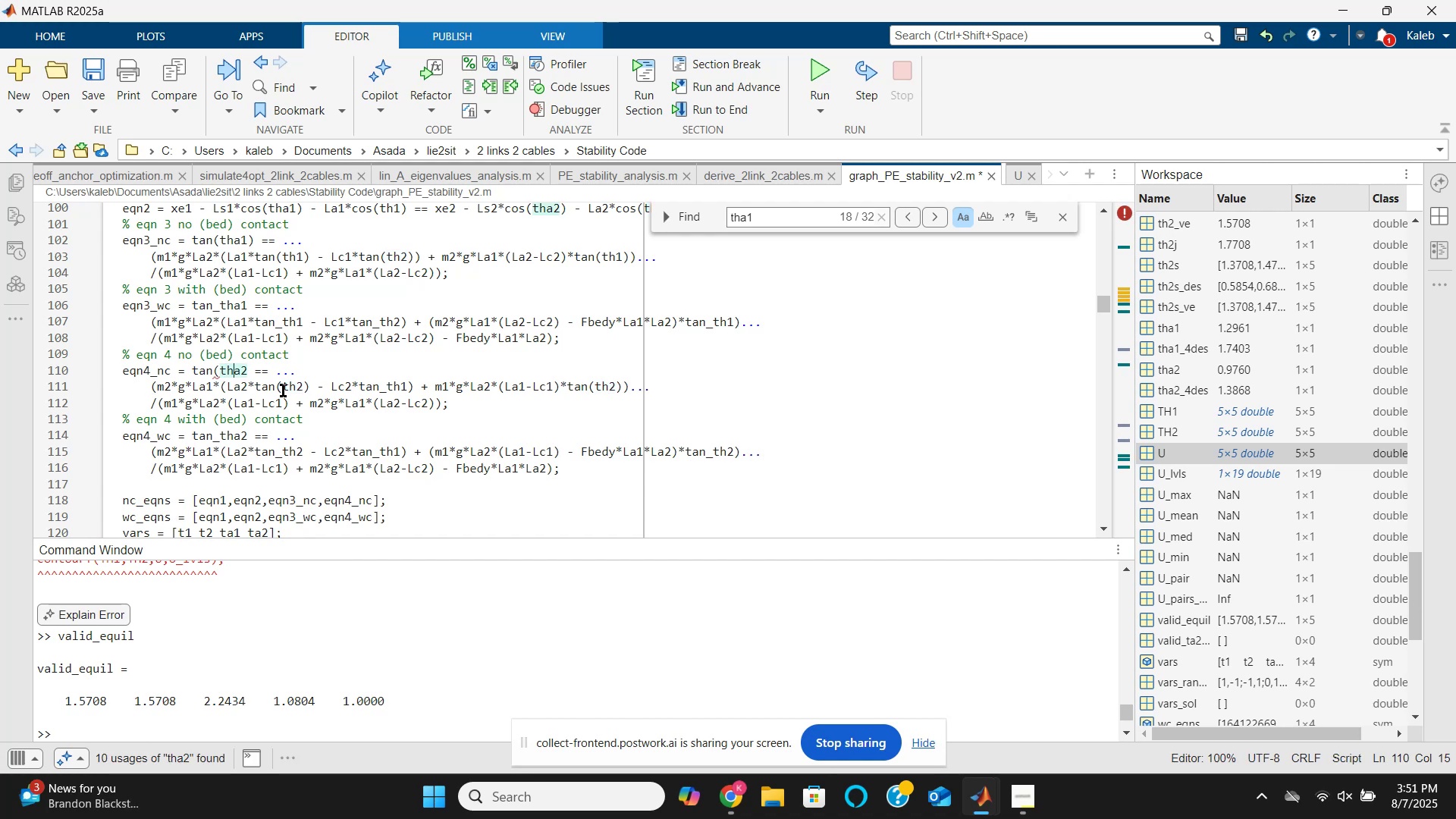 
key(ArrowRight)
 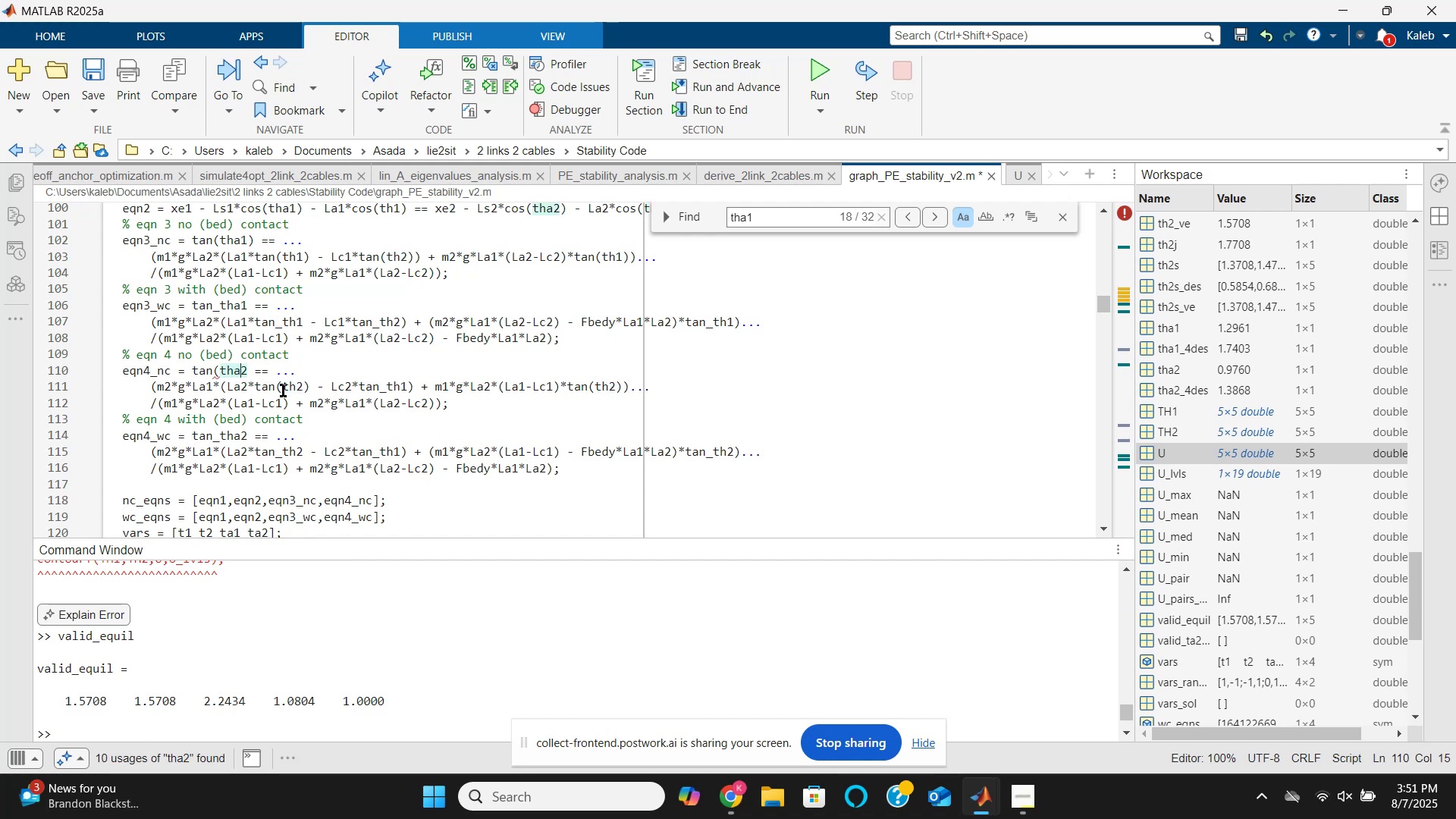 
key(ArrowRight)
 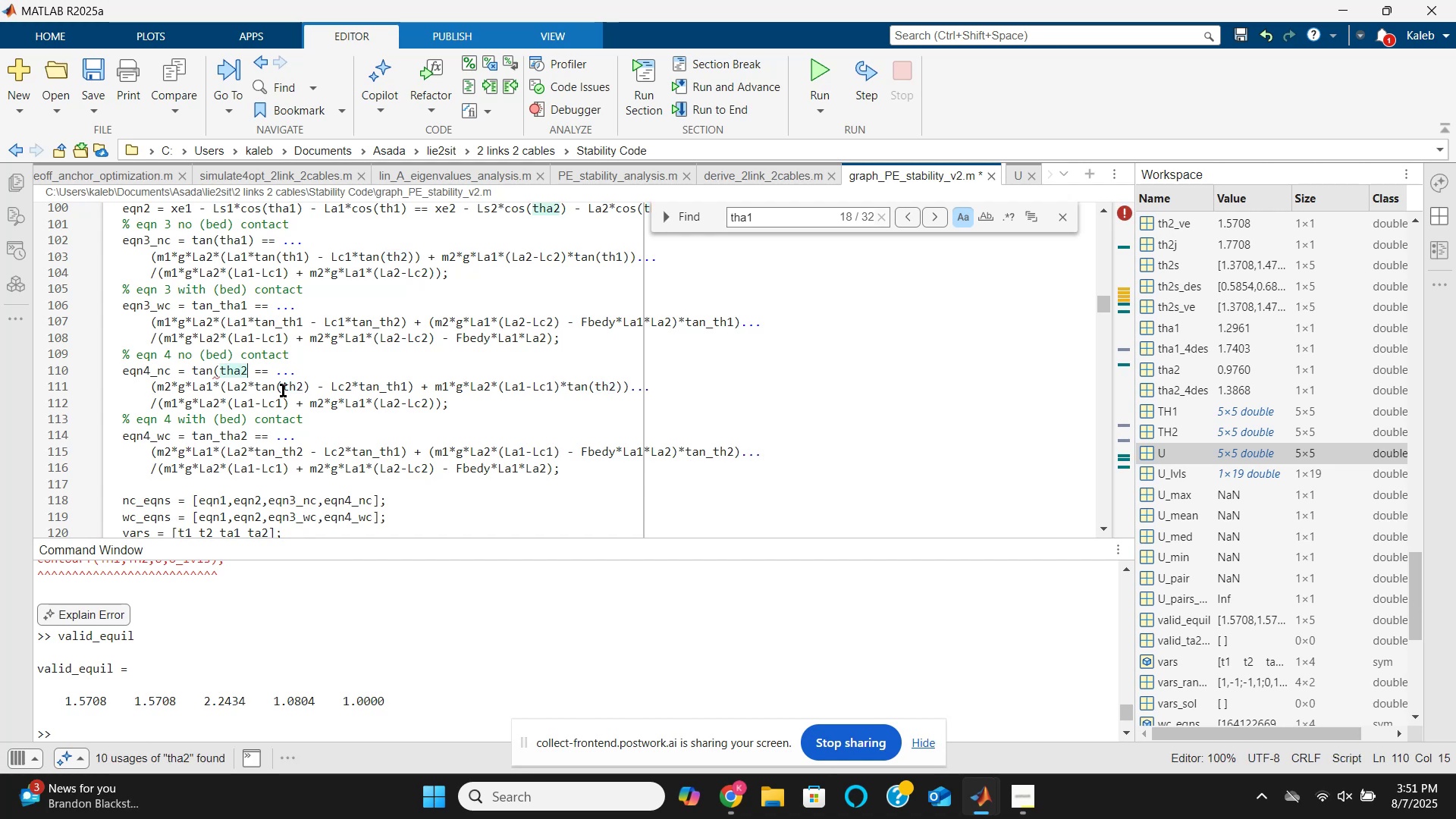 
hold_key(key=ShiftLeft, duration=0.65)
 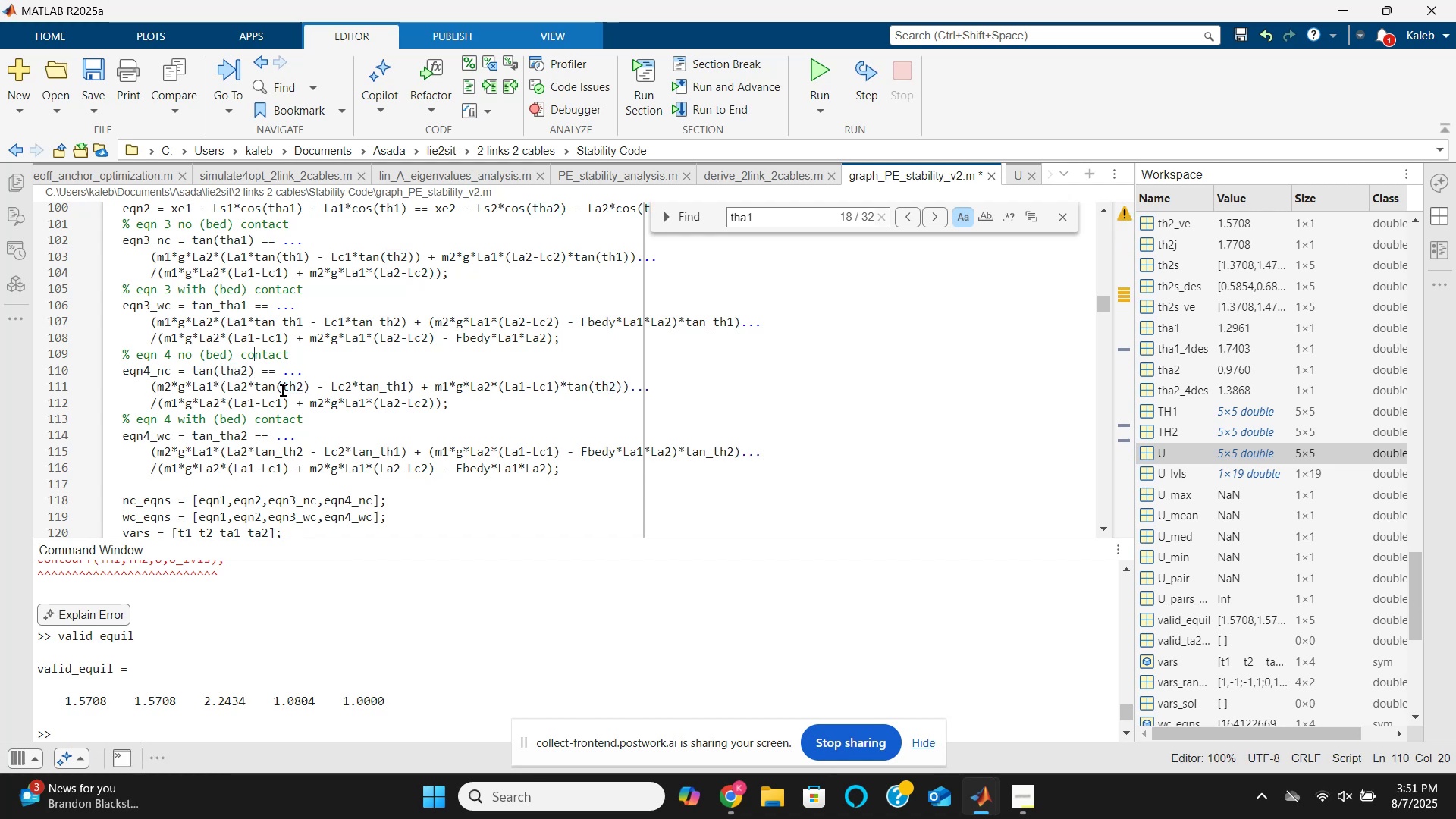 
key(0)
 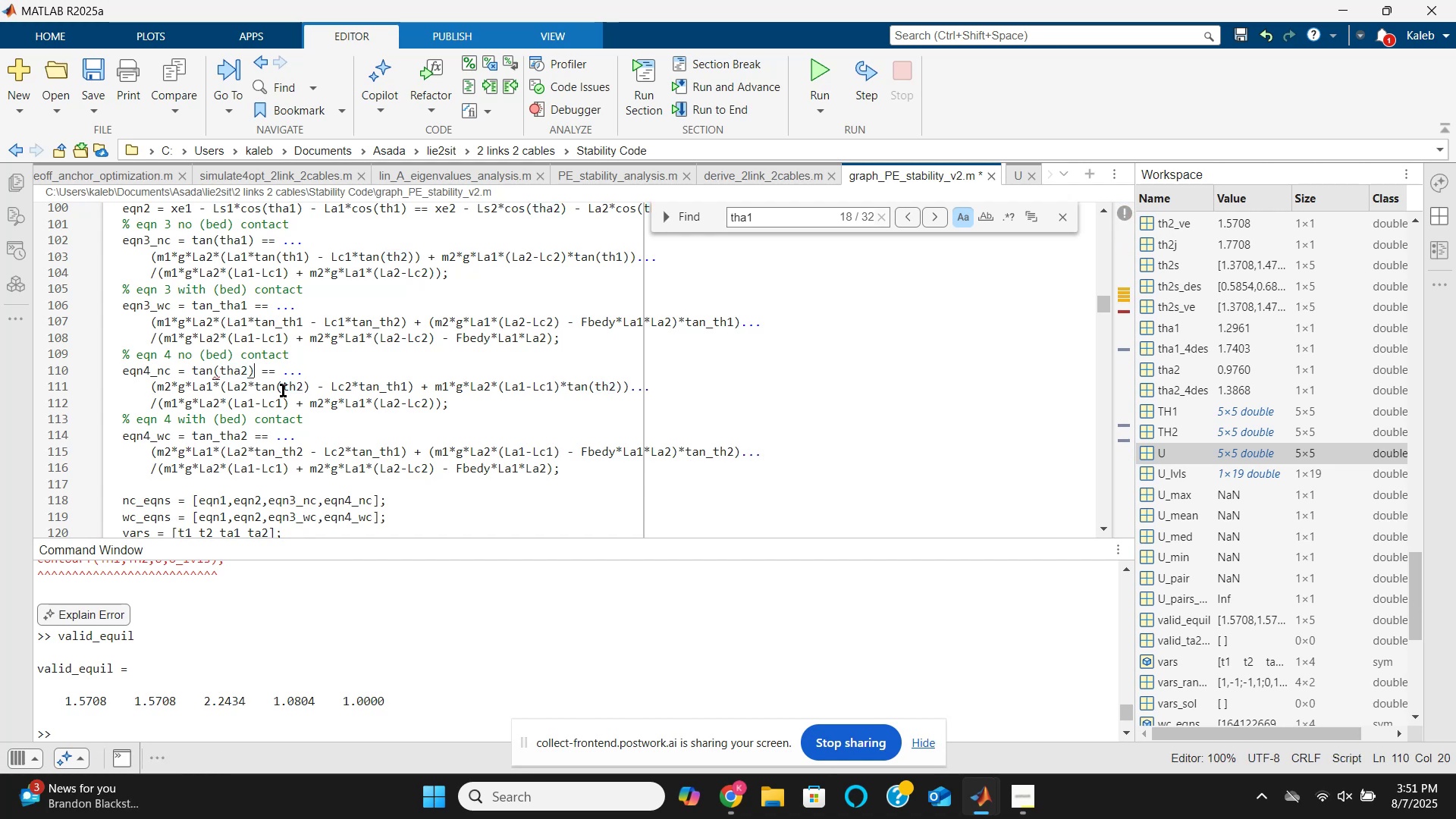 
key(ArrowUp)
 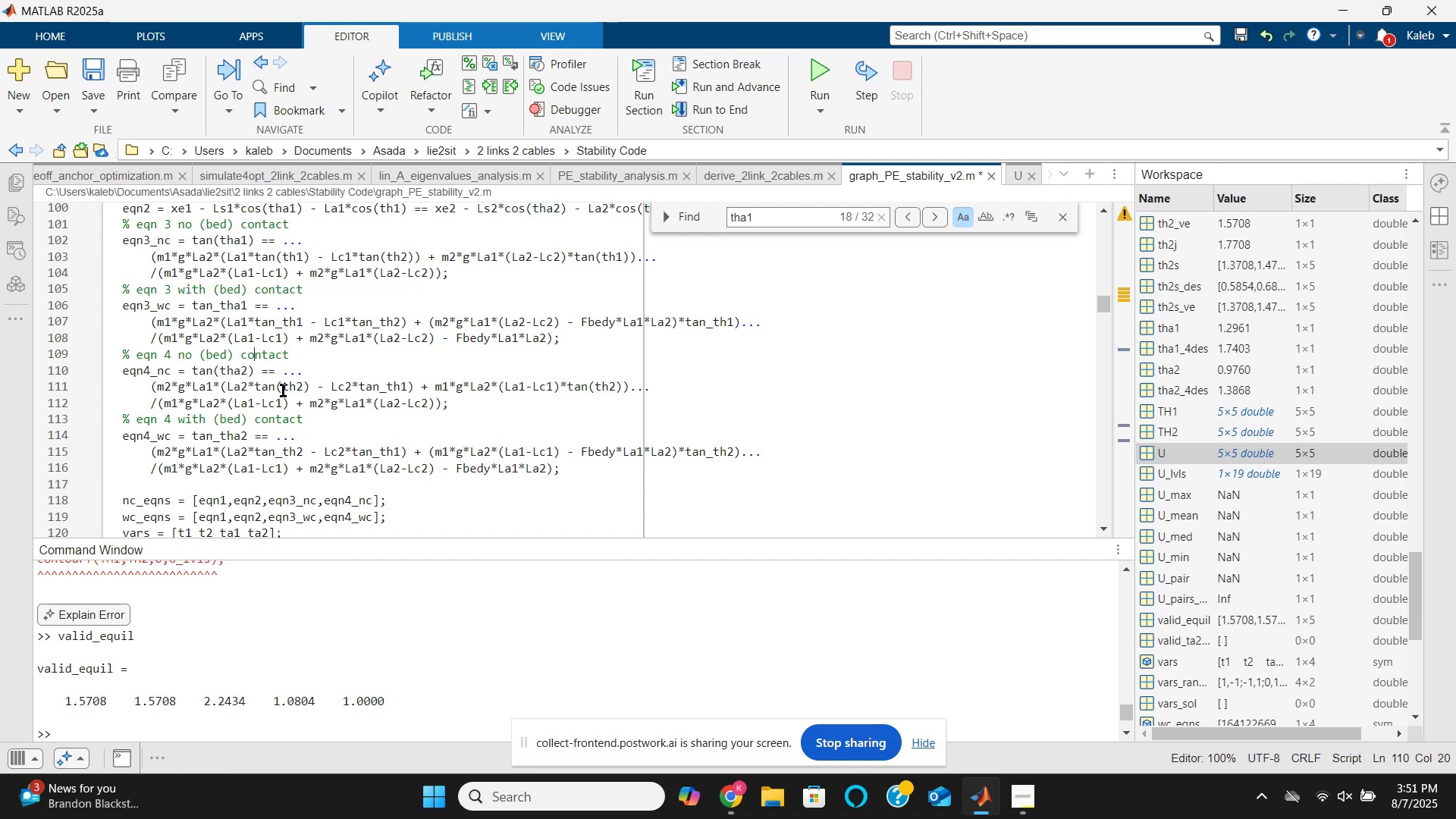 
key(ArrowUp)
 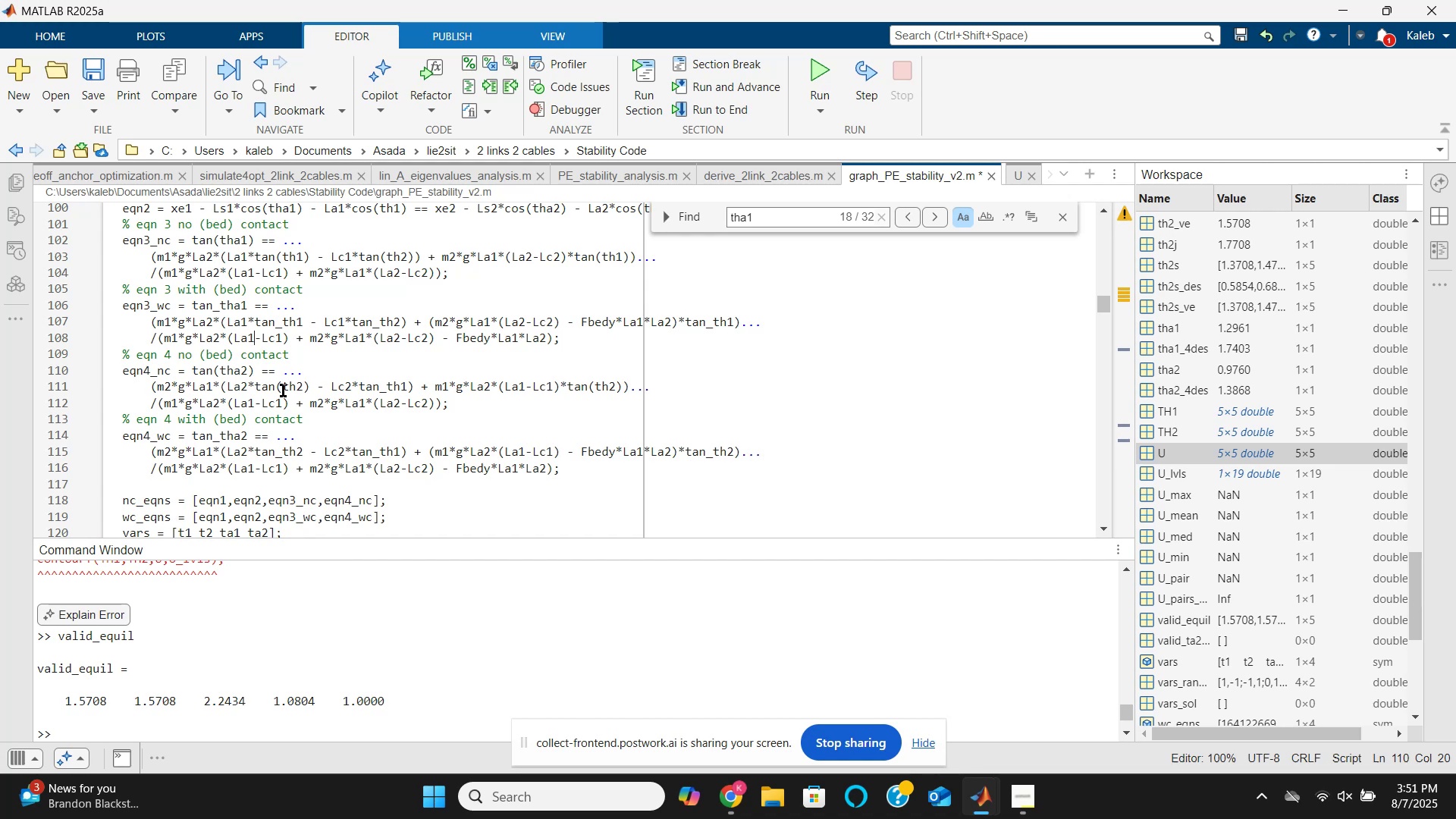 
key(ArrowUp)
 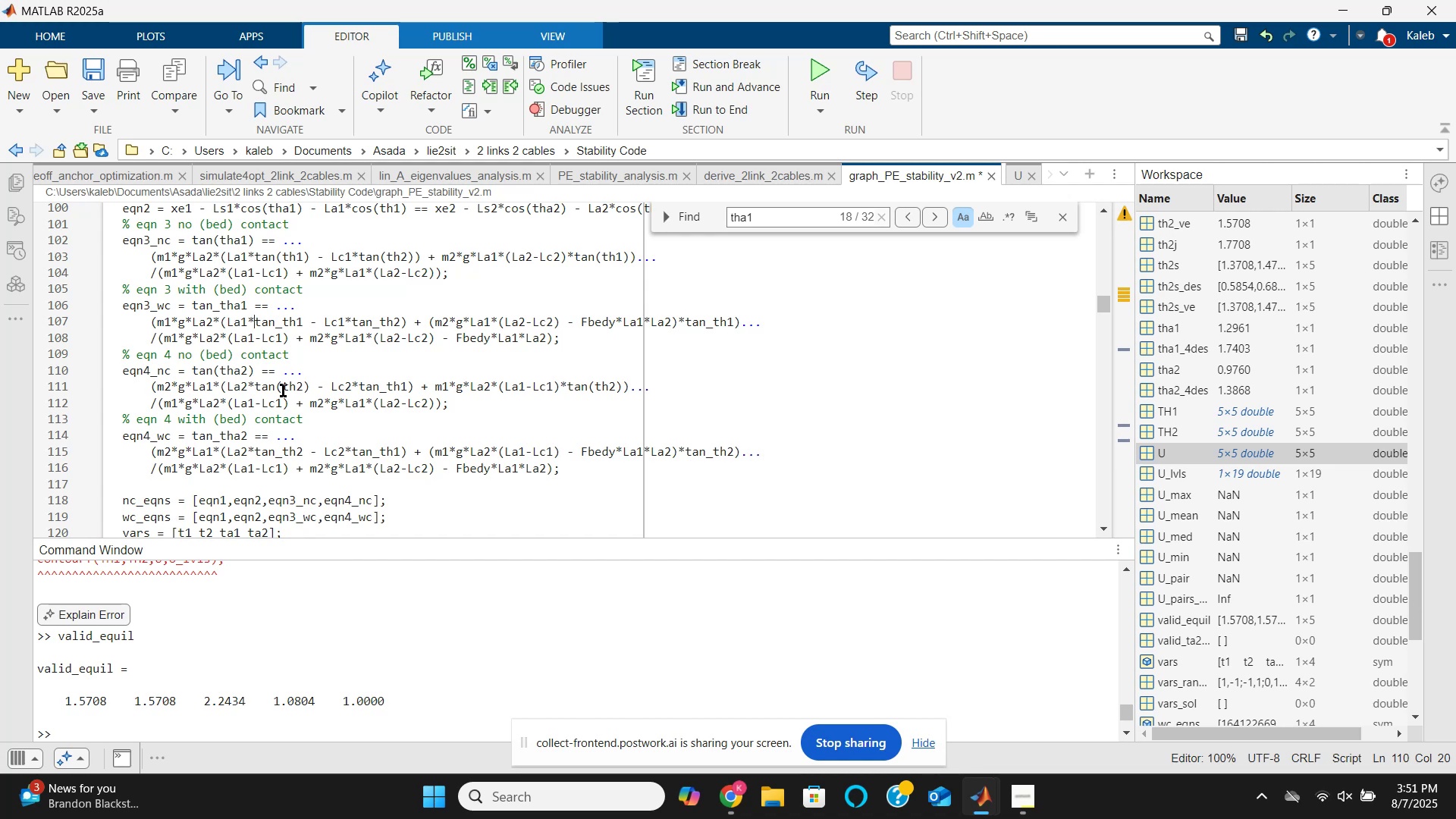 
key(ArrowUp)
 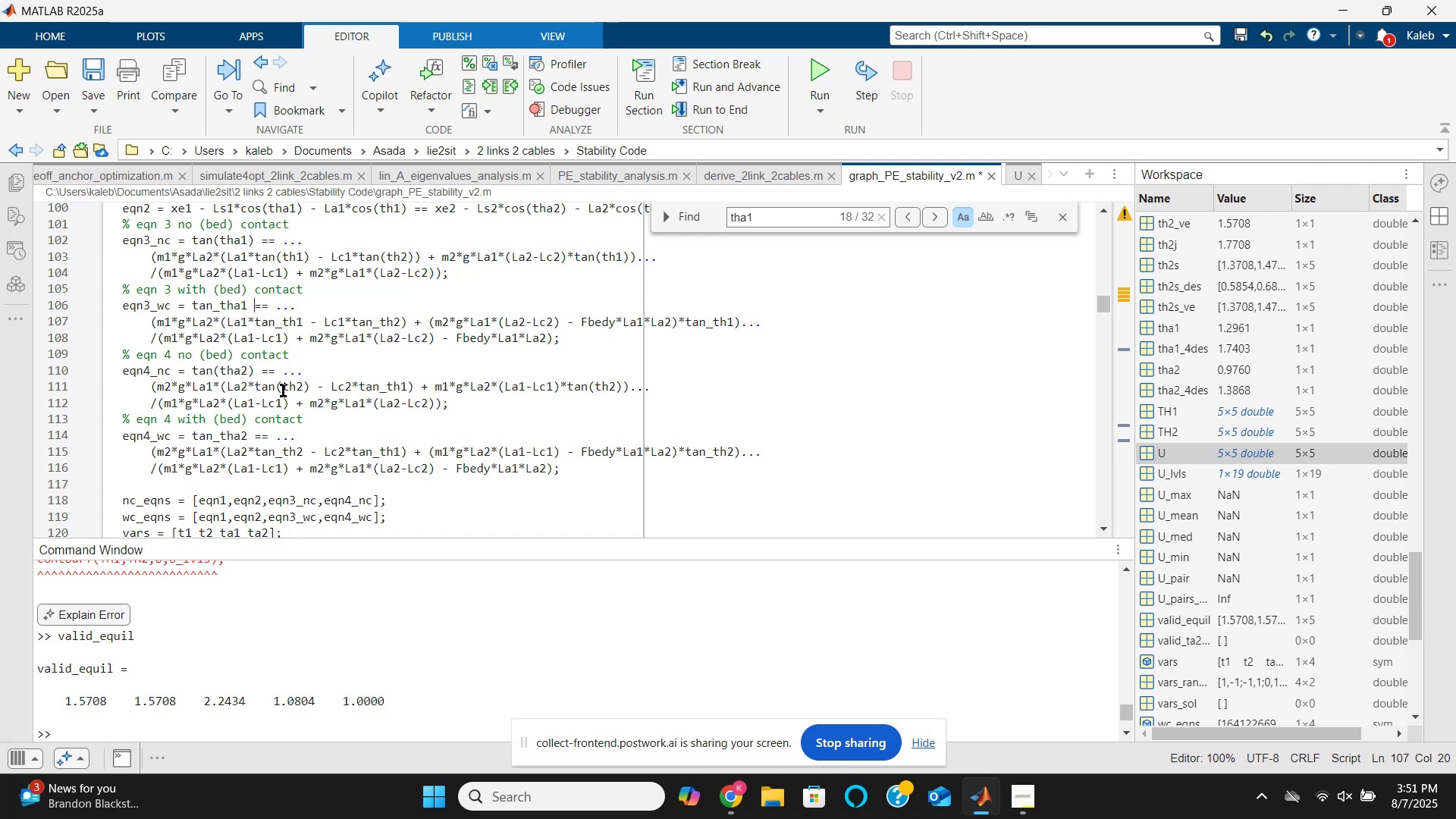 
key(ArrowLeft)
 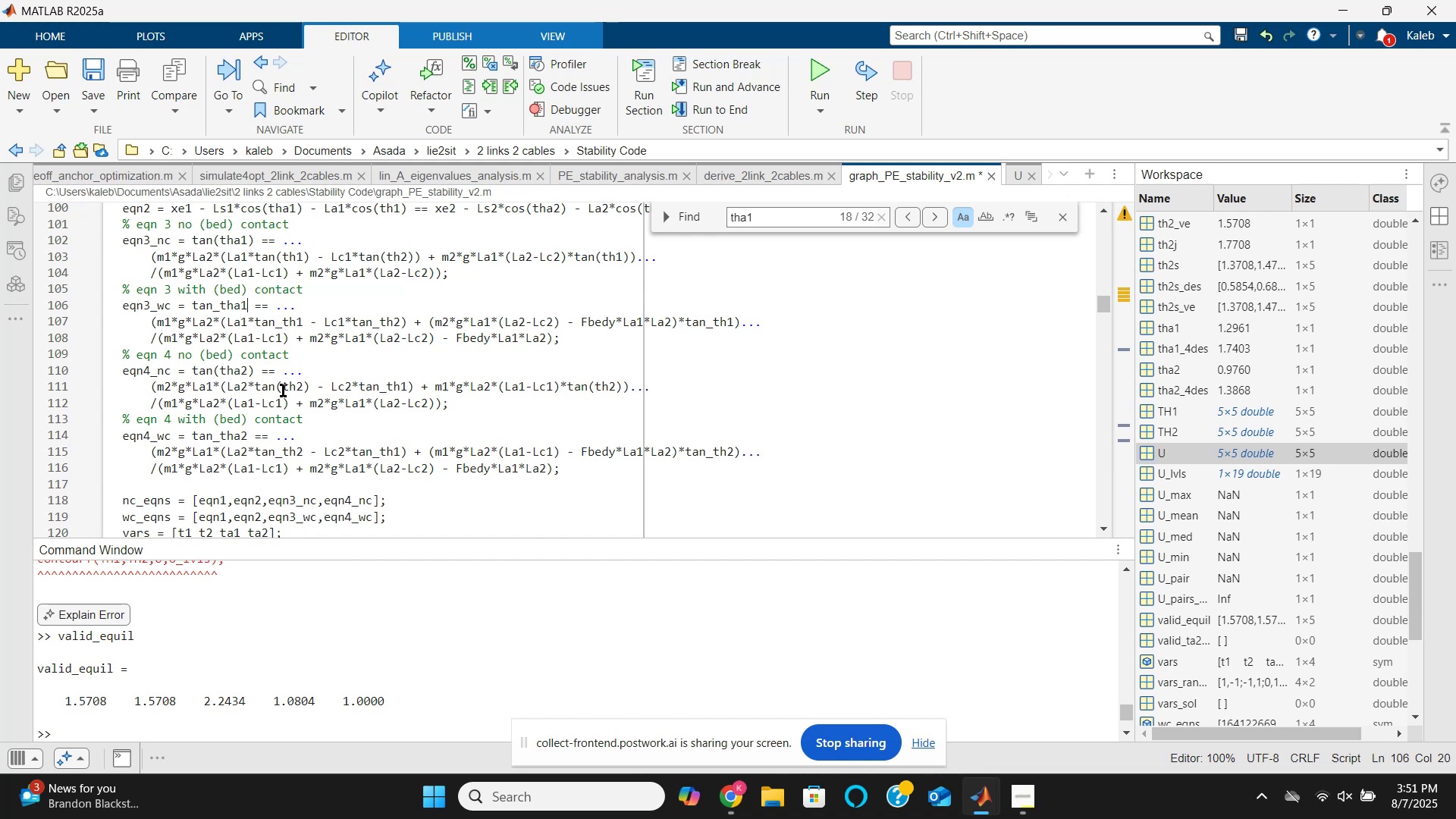 
key(ArrowLeft)
 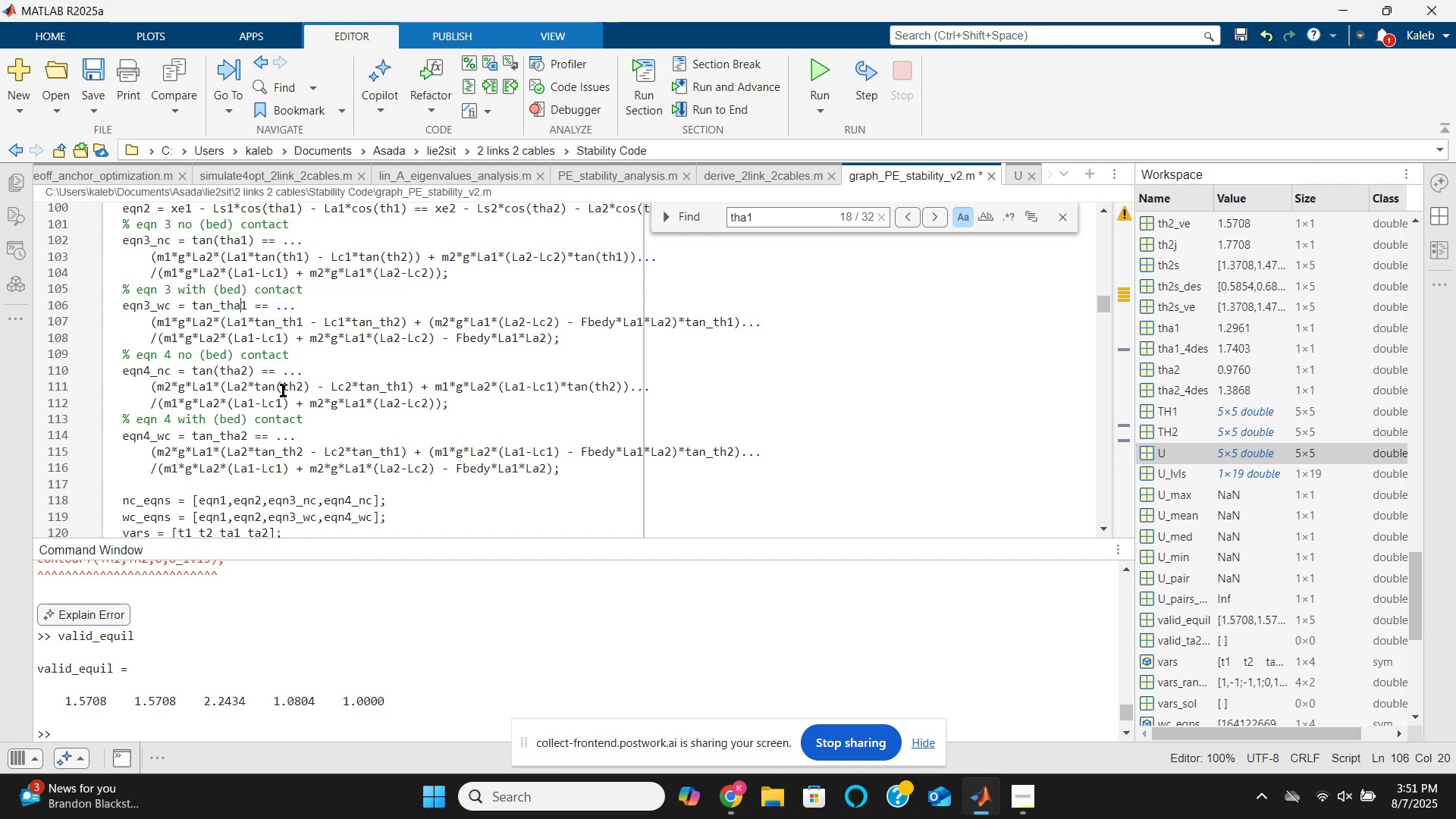 
key(ArrowLeft)
 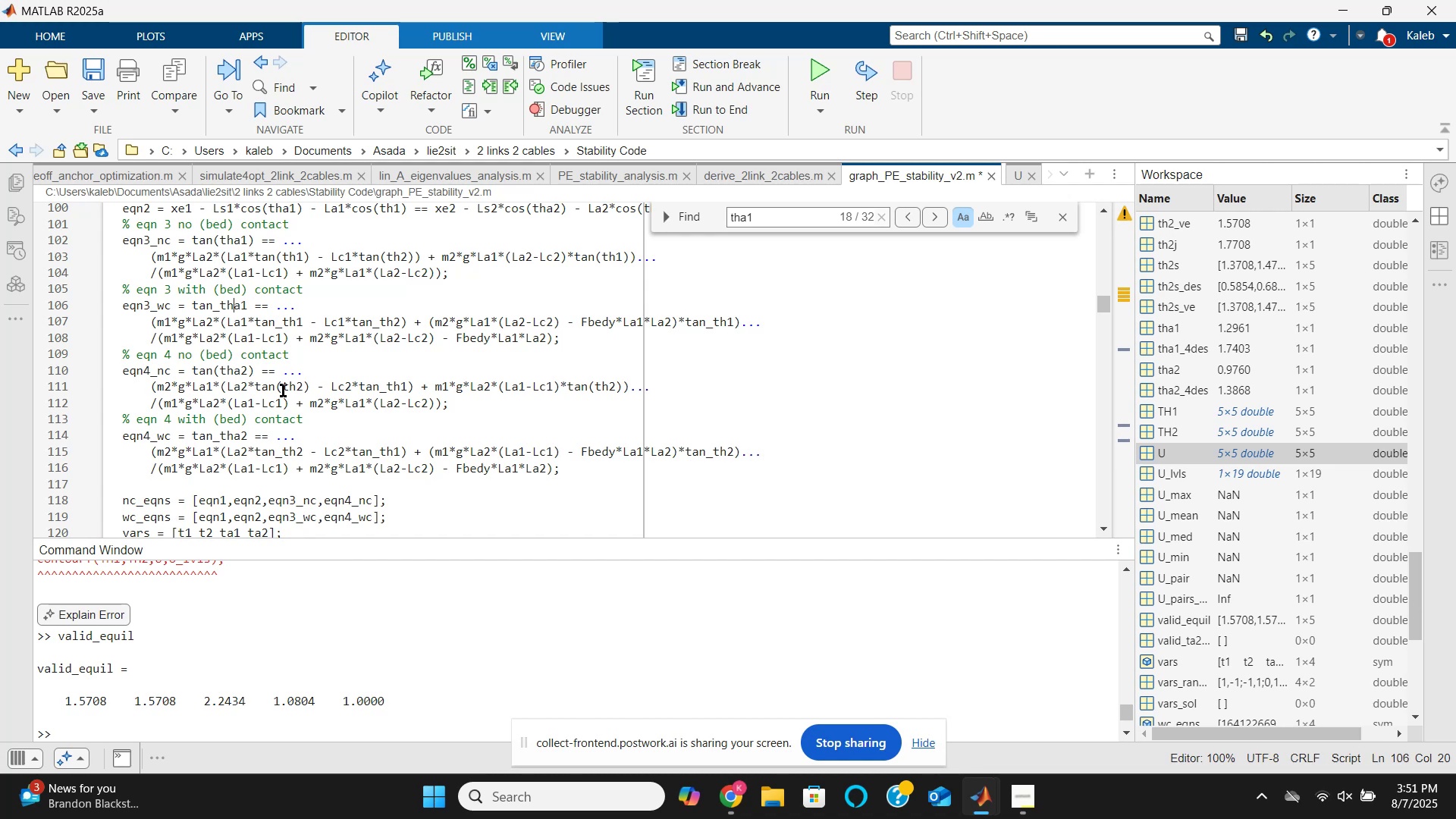 
key(ArrowLeft)
 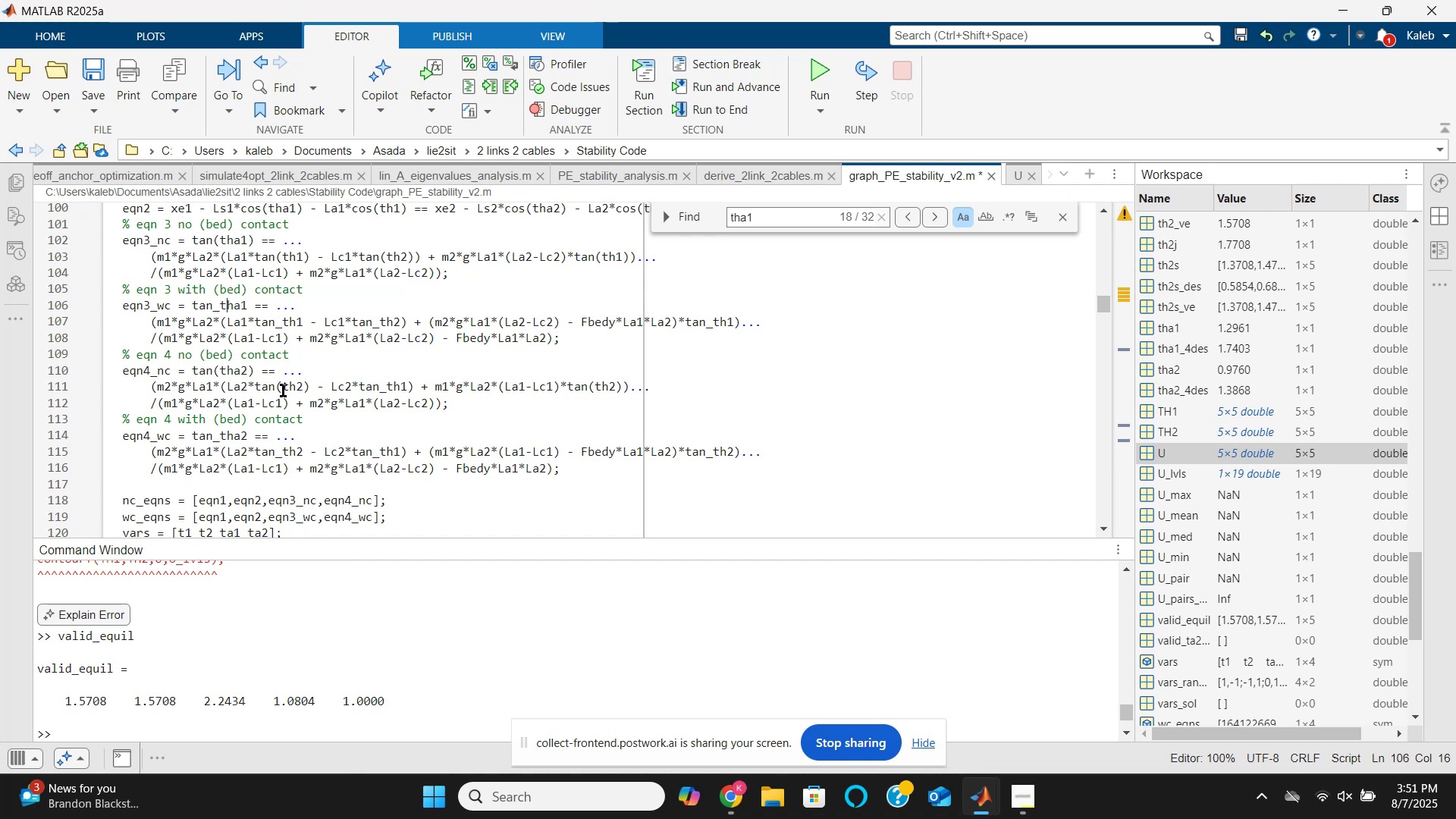 
key(ArrowLeft)
 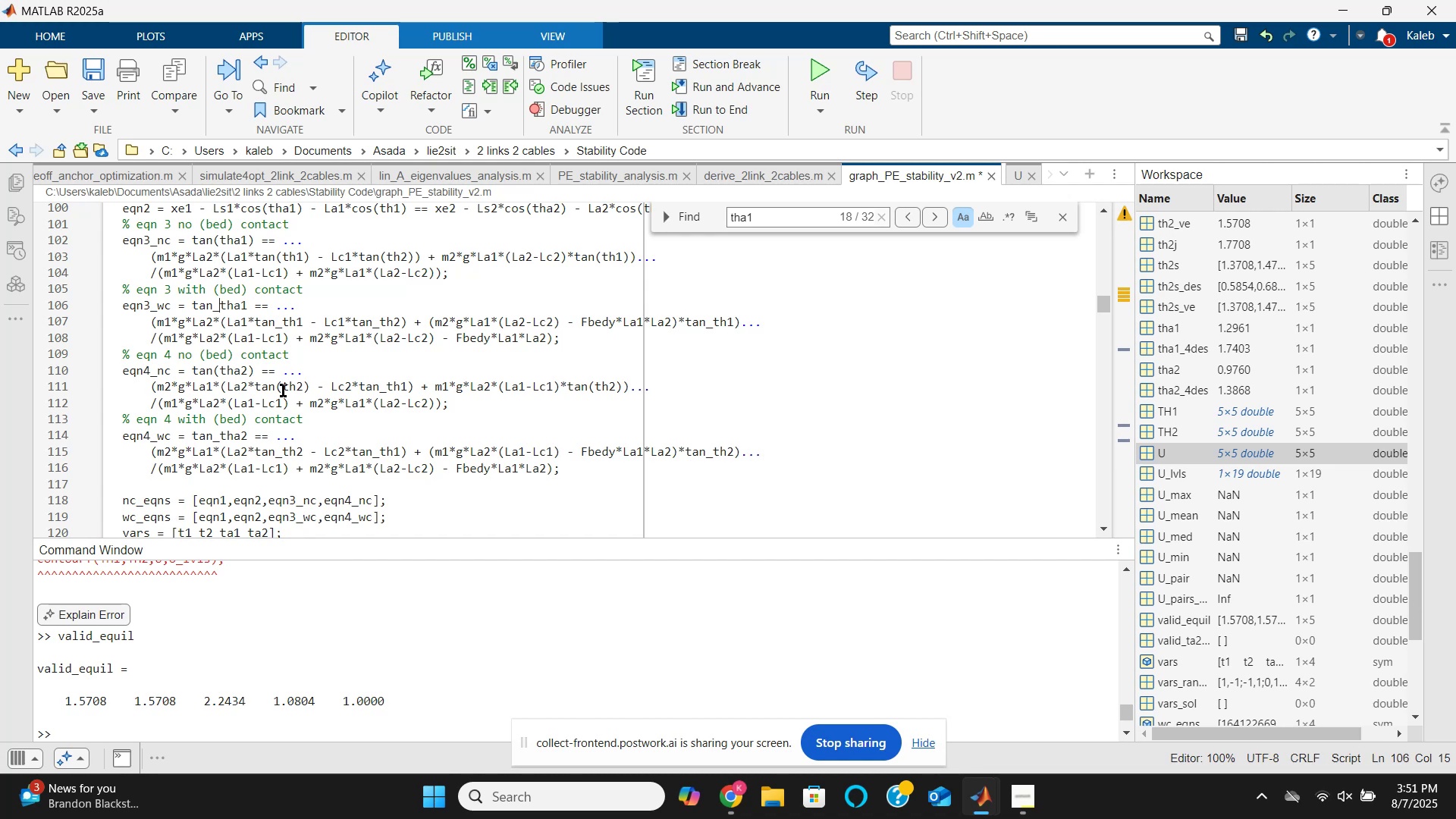 
key(Backspace)
 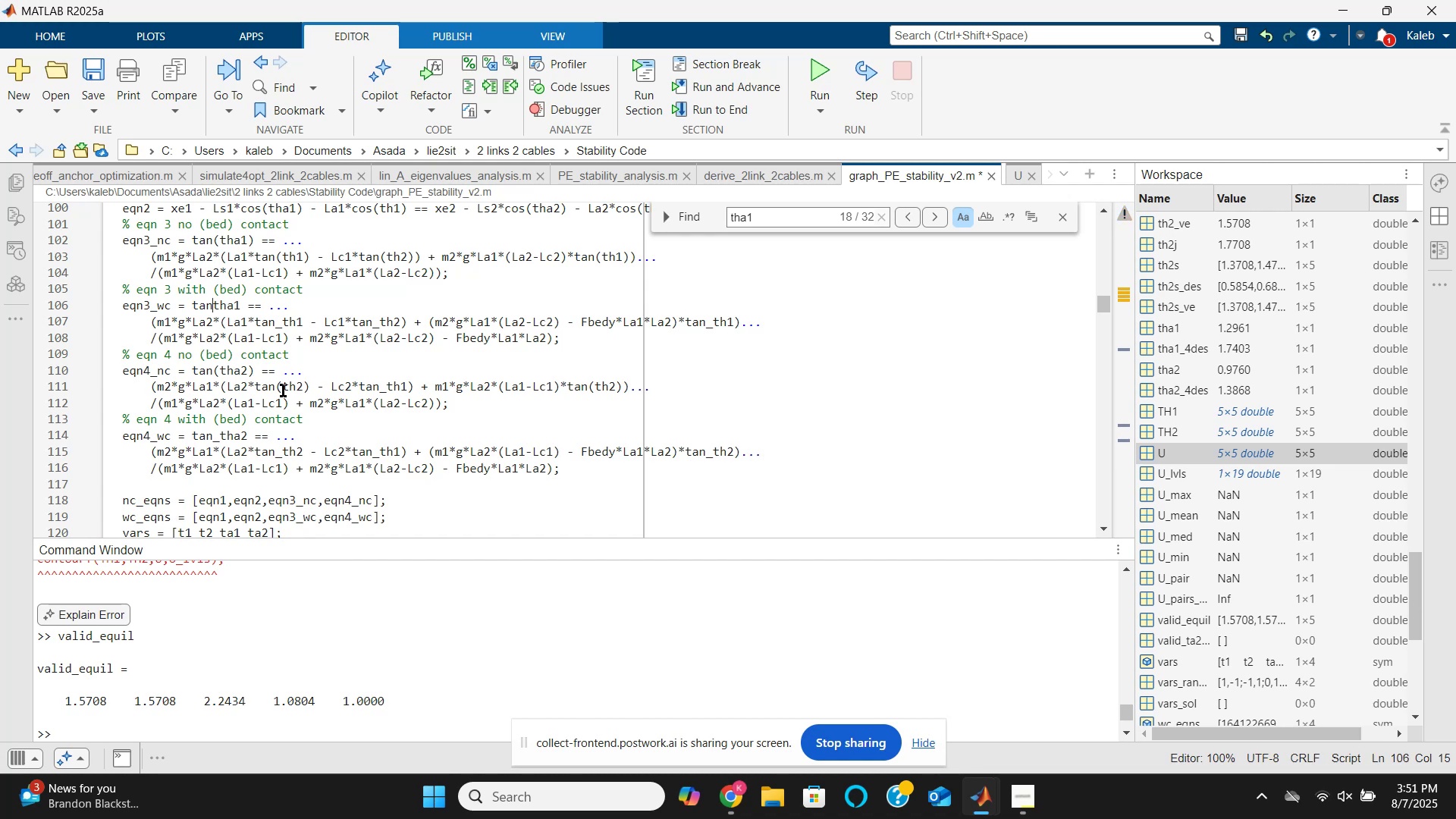 
key(Shift+9)
 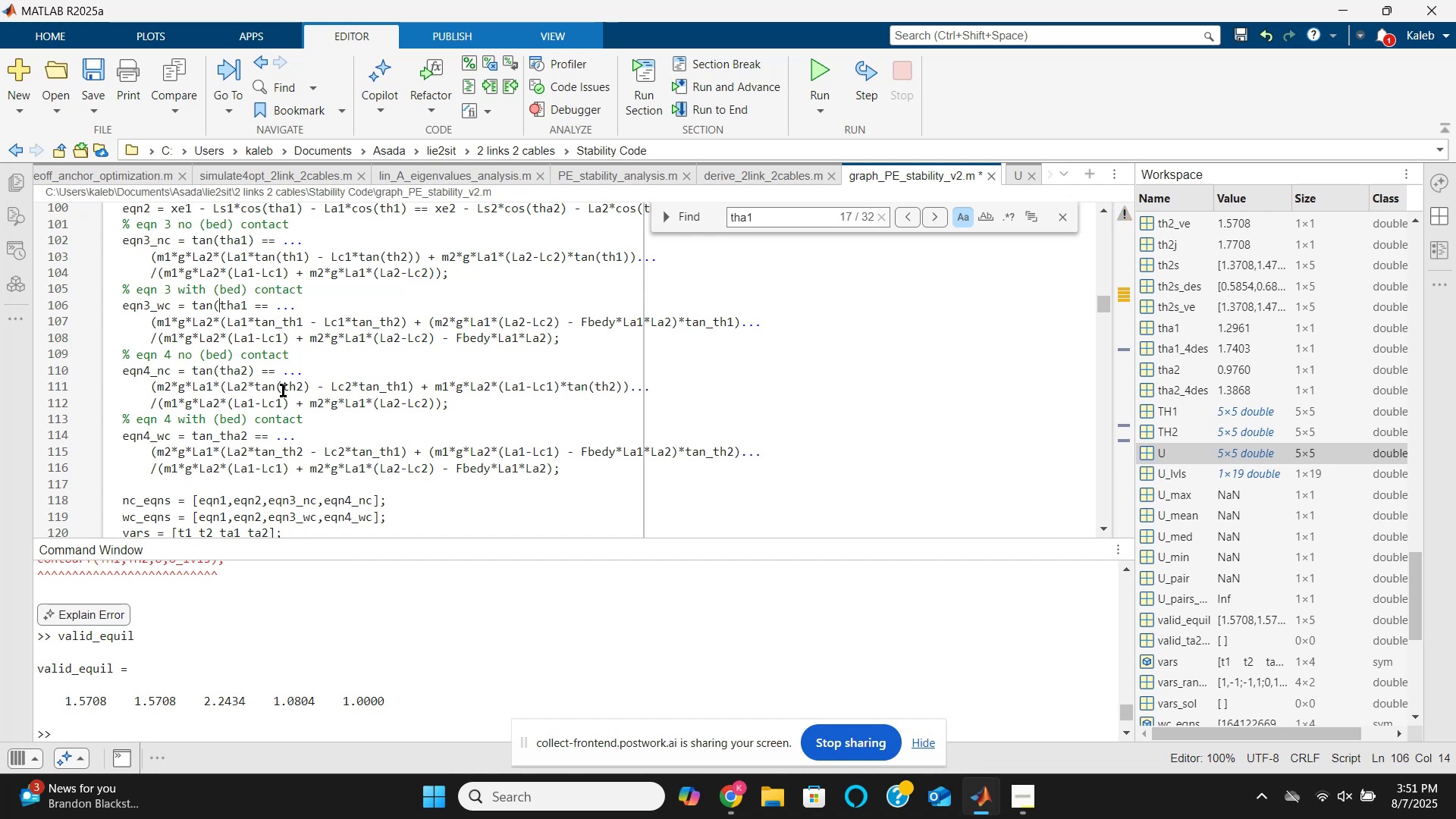 
key(ArrowRight)
 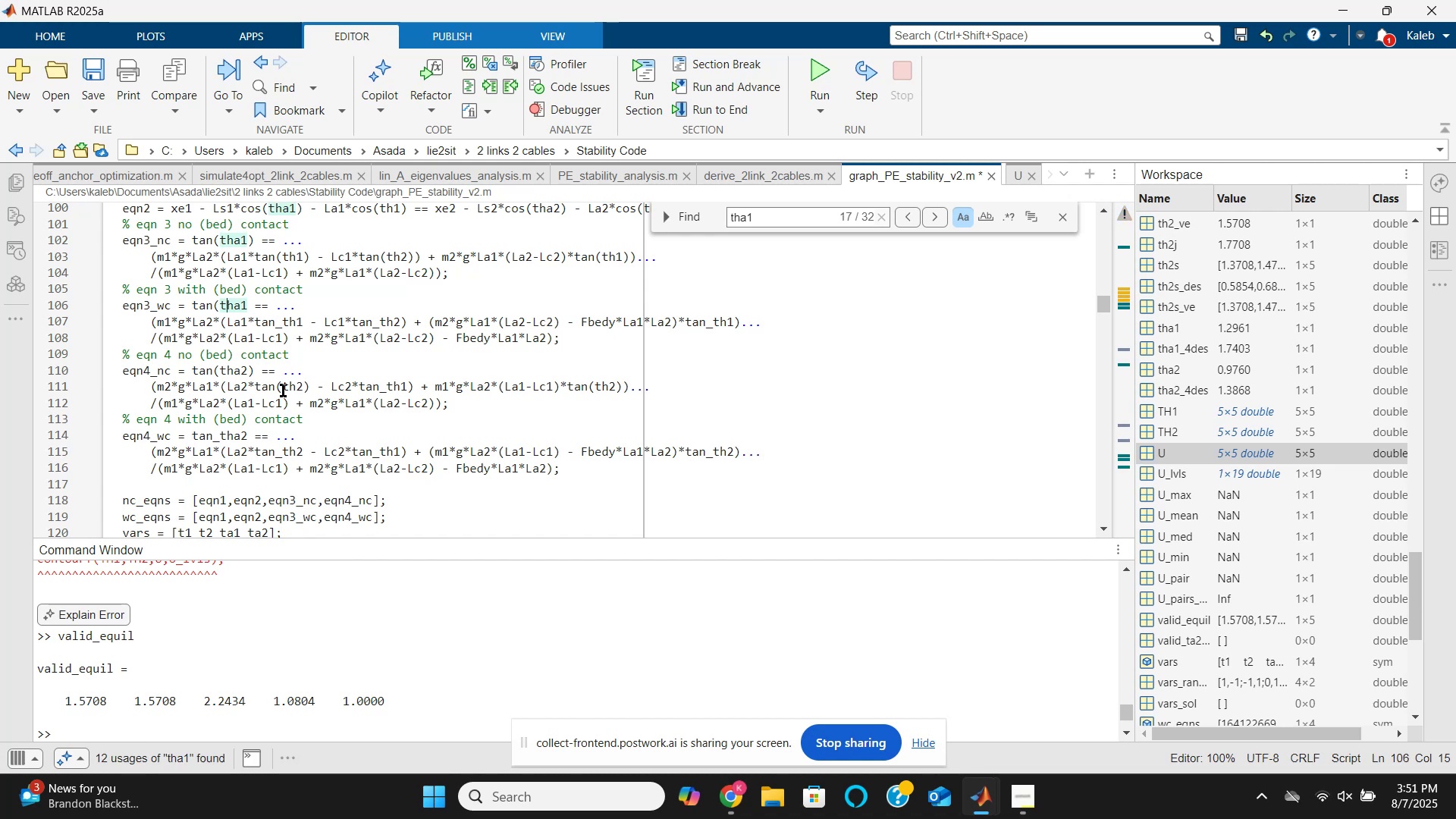 
key(ArrowRight)
 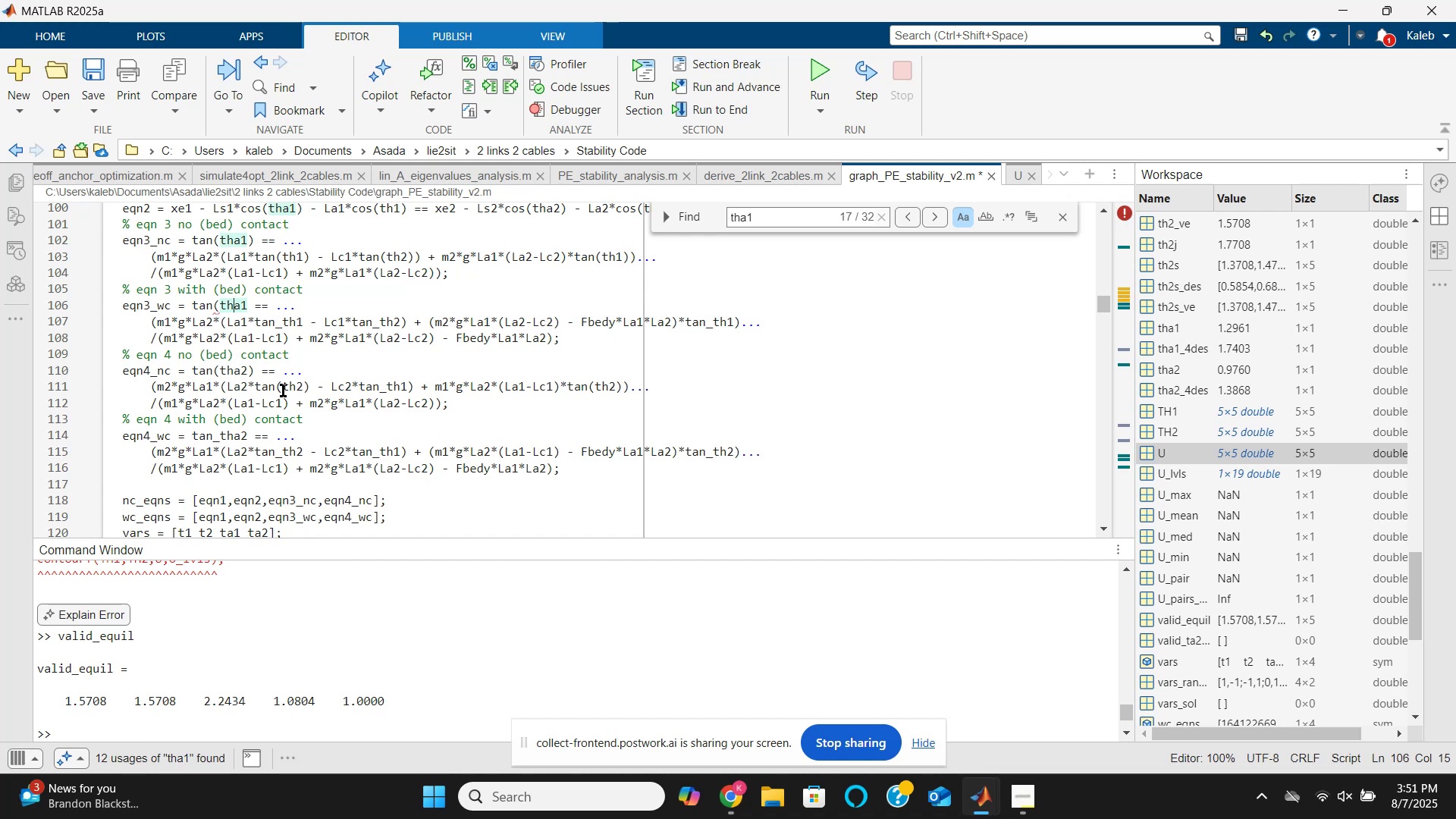 
key(ArrowRight)
 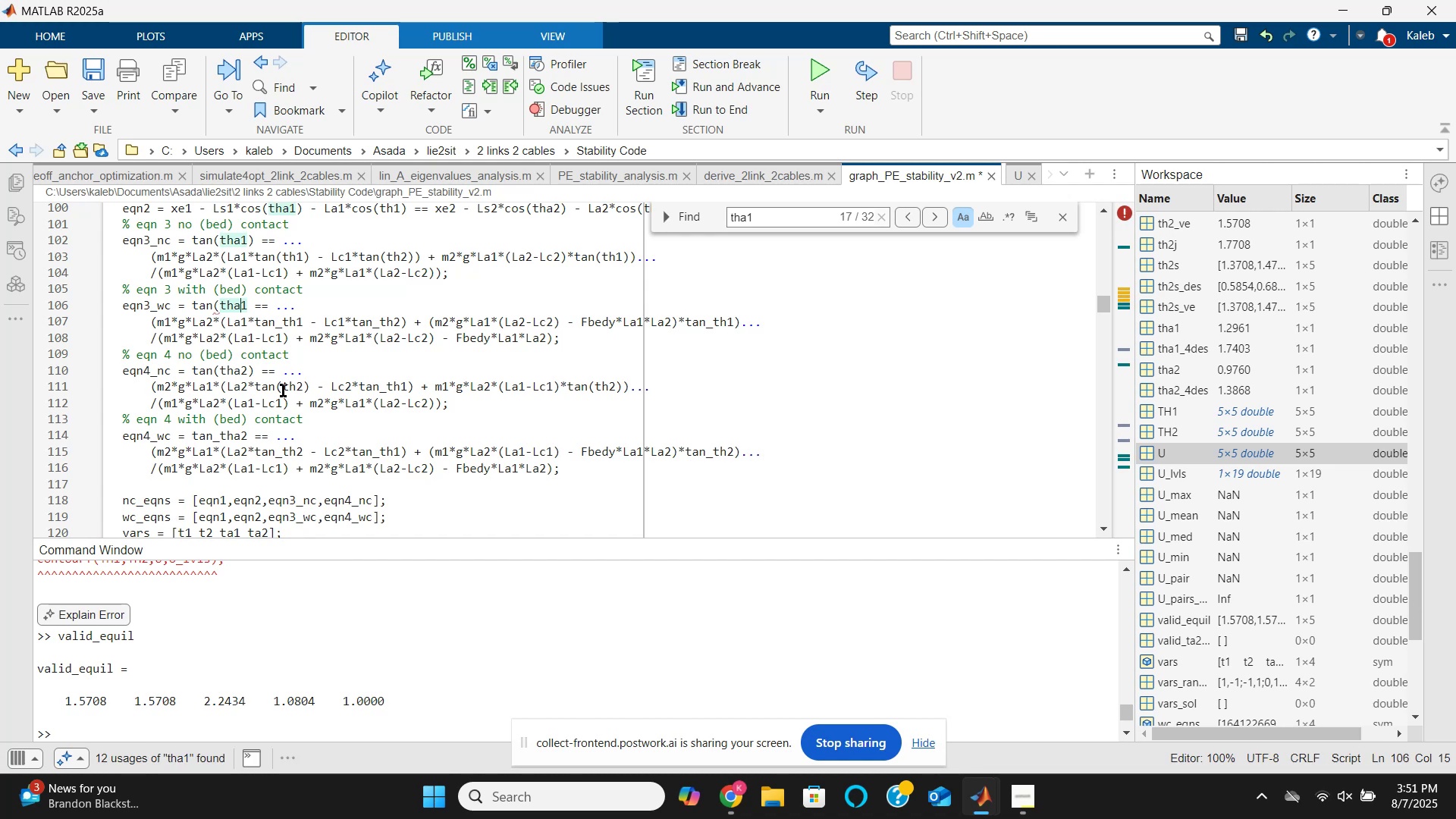 
key(ArrowRight)
 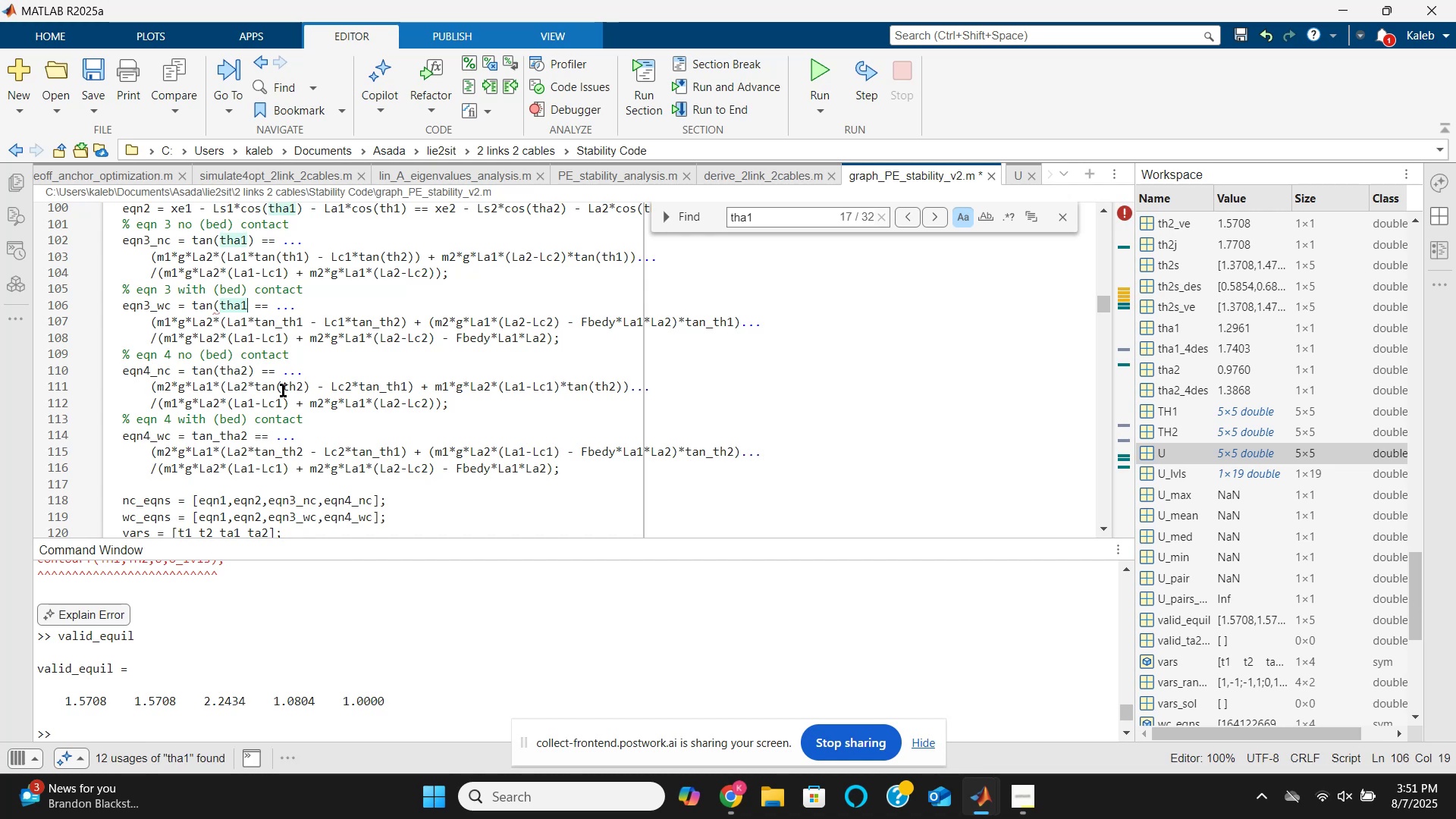 
key(Shift+0)
 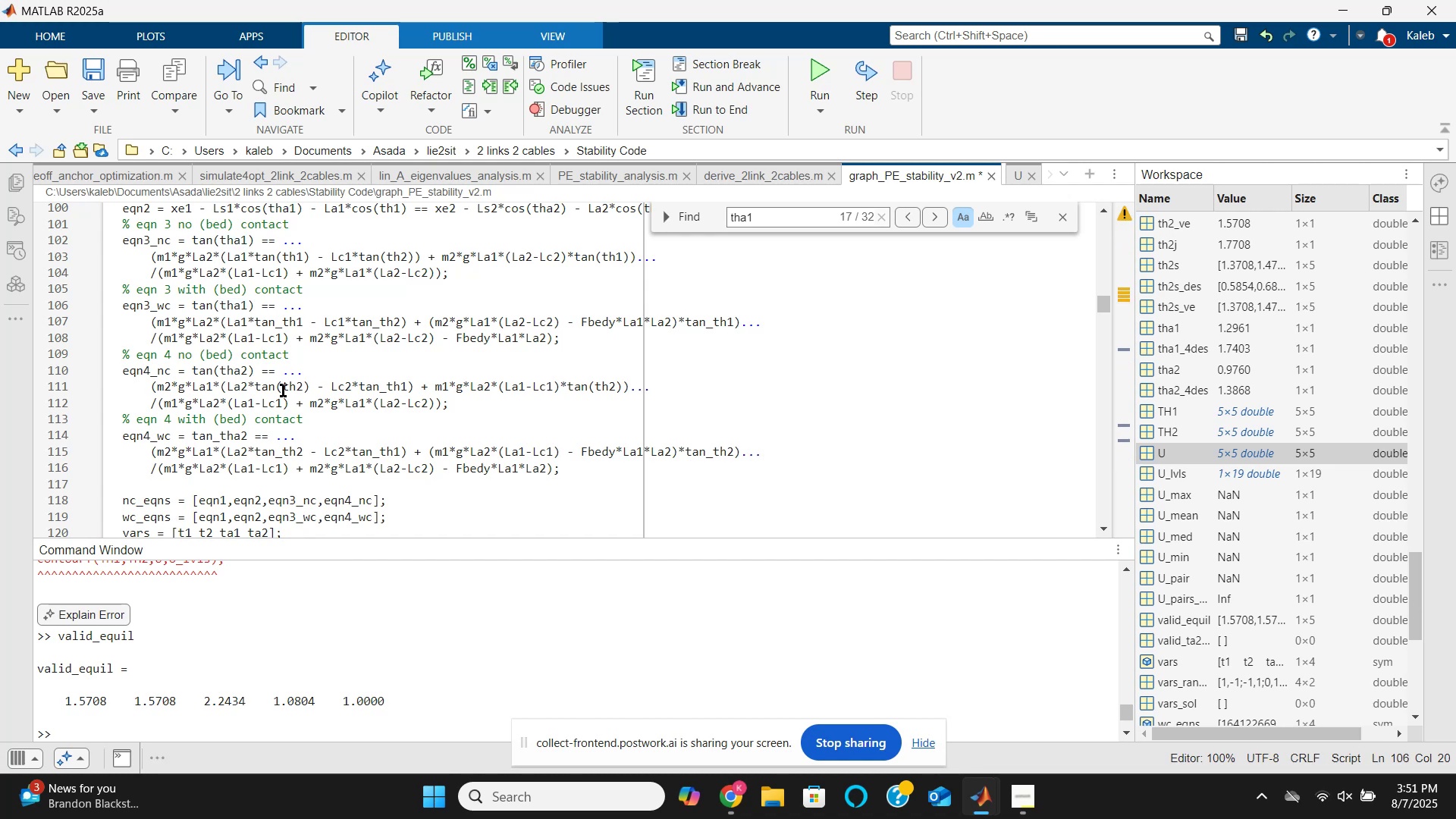 
key(ArrowDown)
 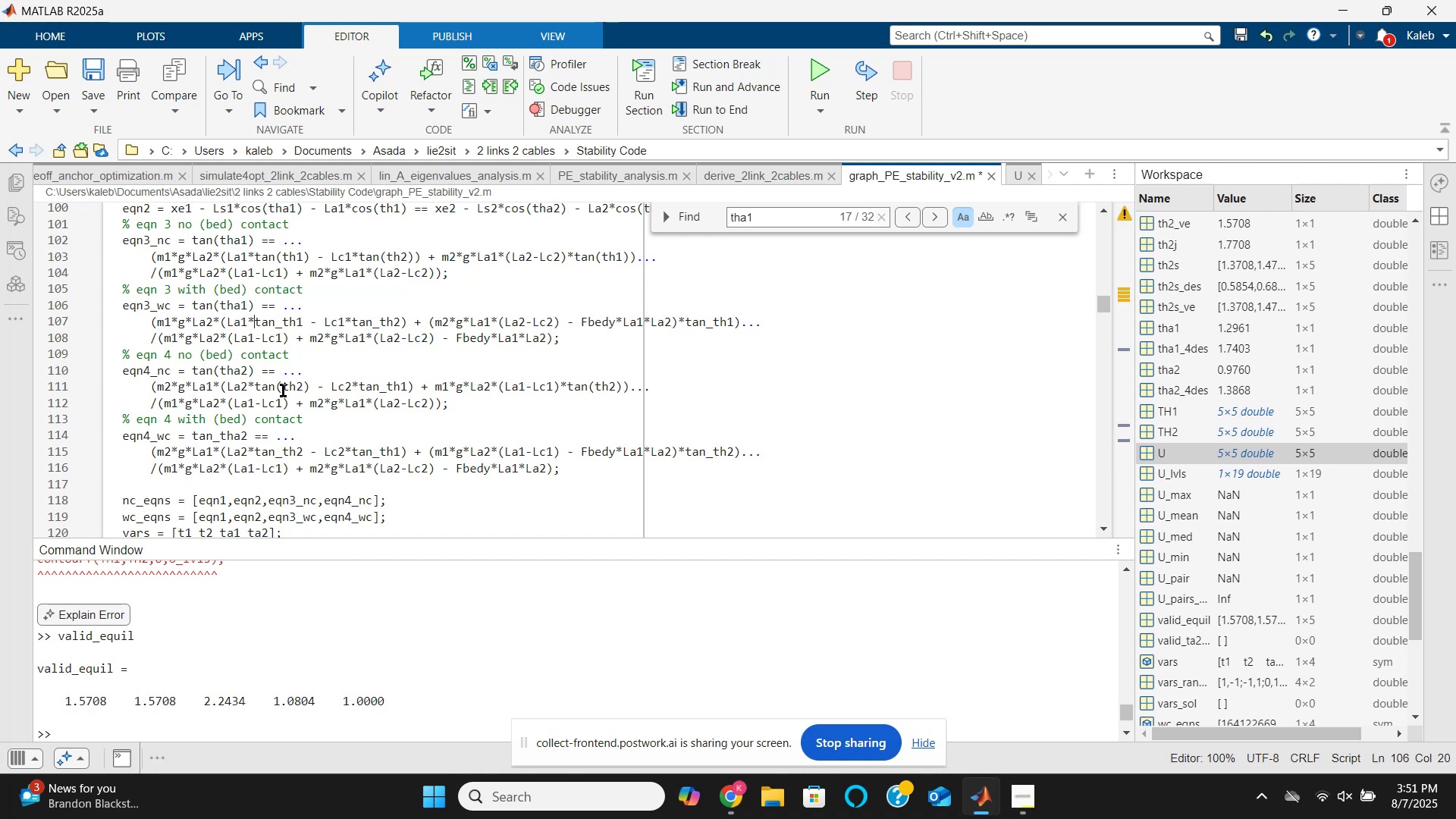 
hold_key(key=ArrowRight, duration=0.39)
 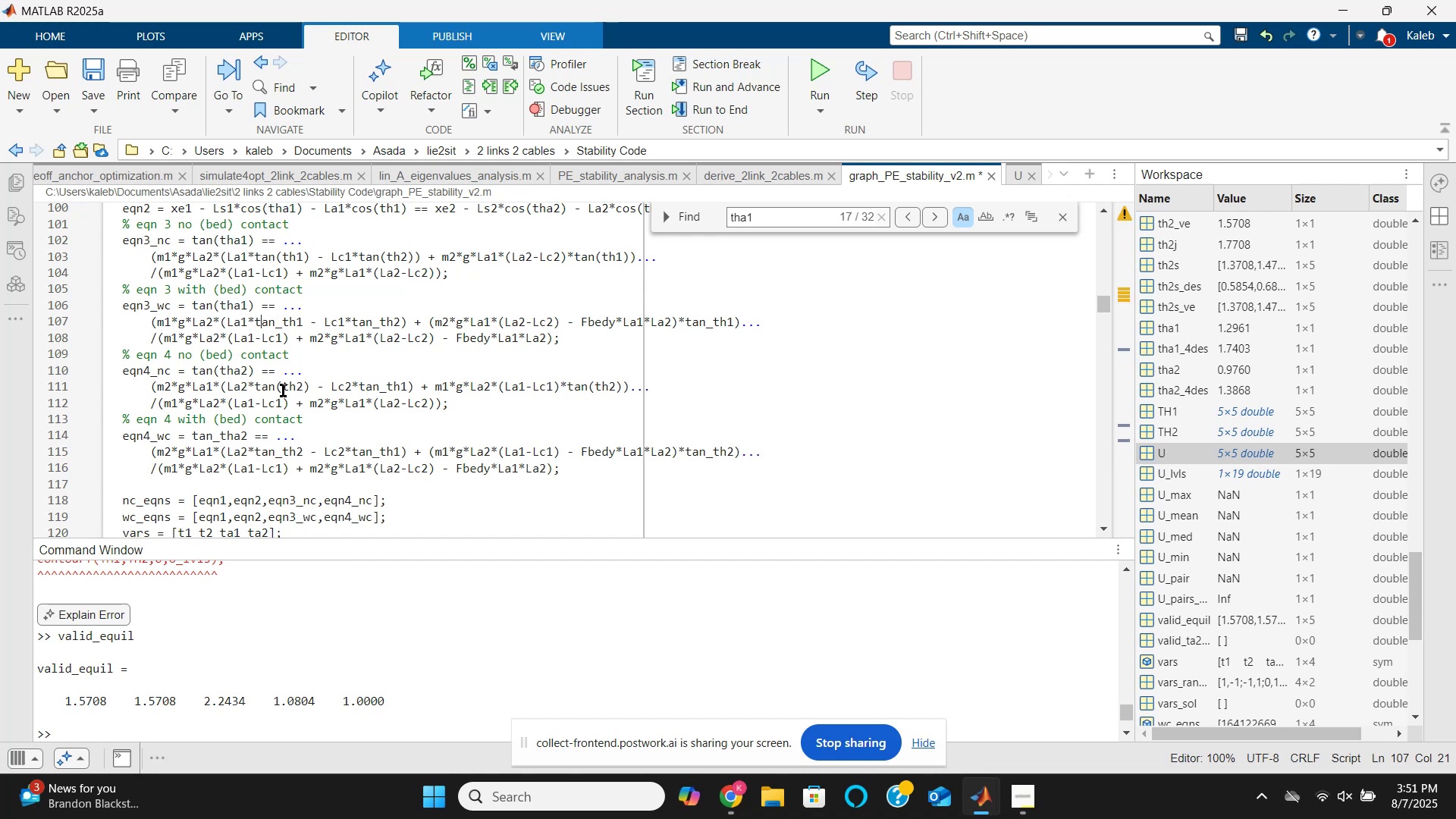 
key(ArrowRight)
 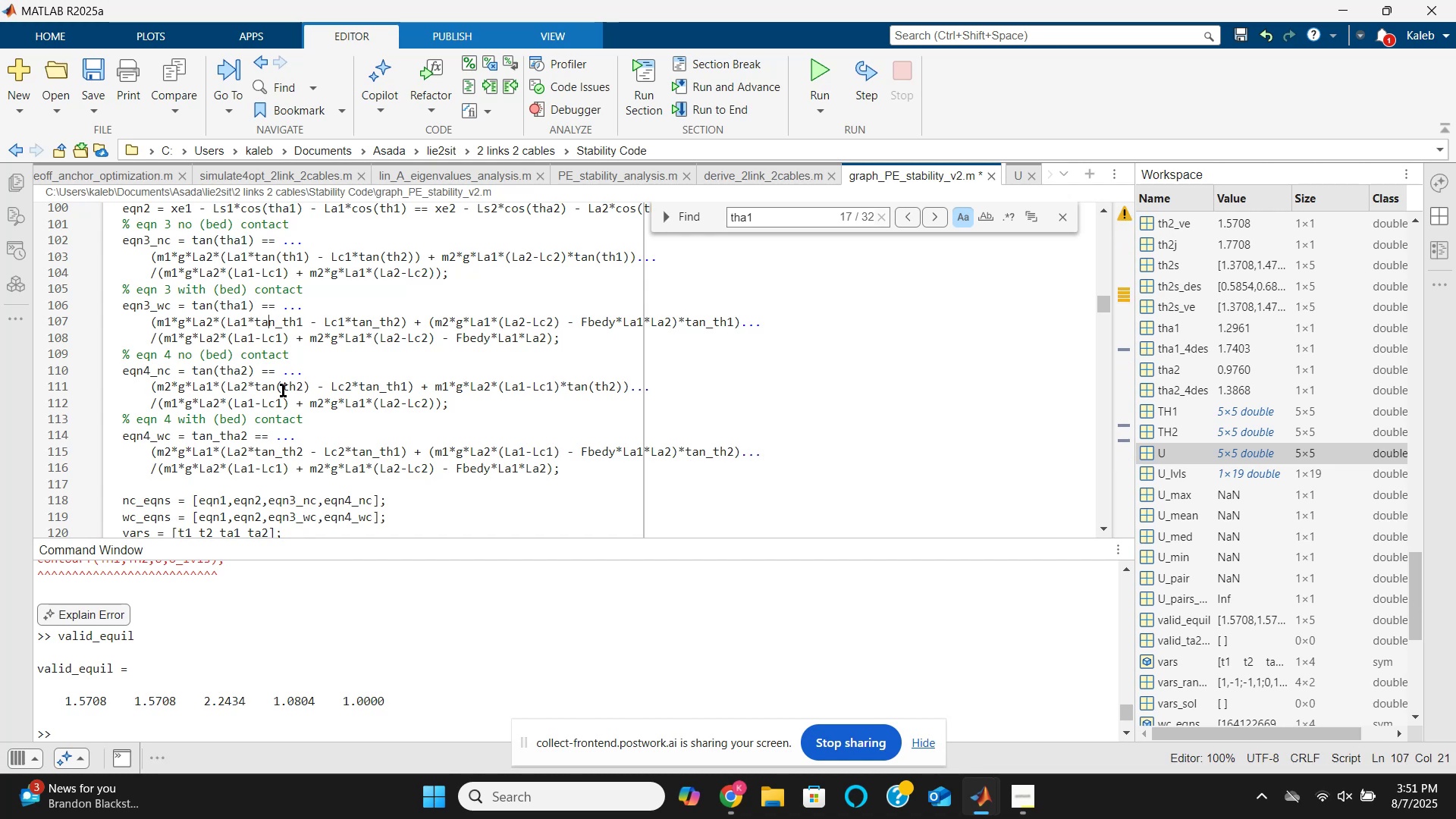 
key(ArrowRight)
 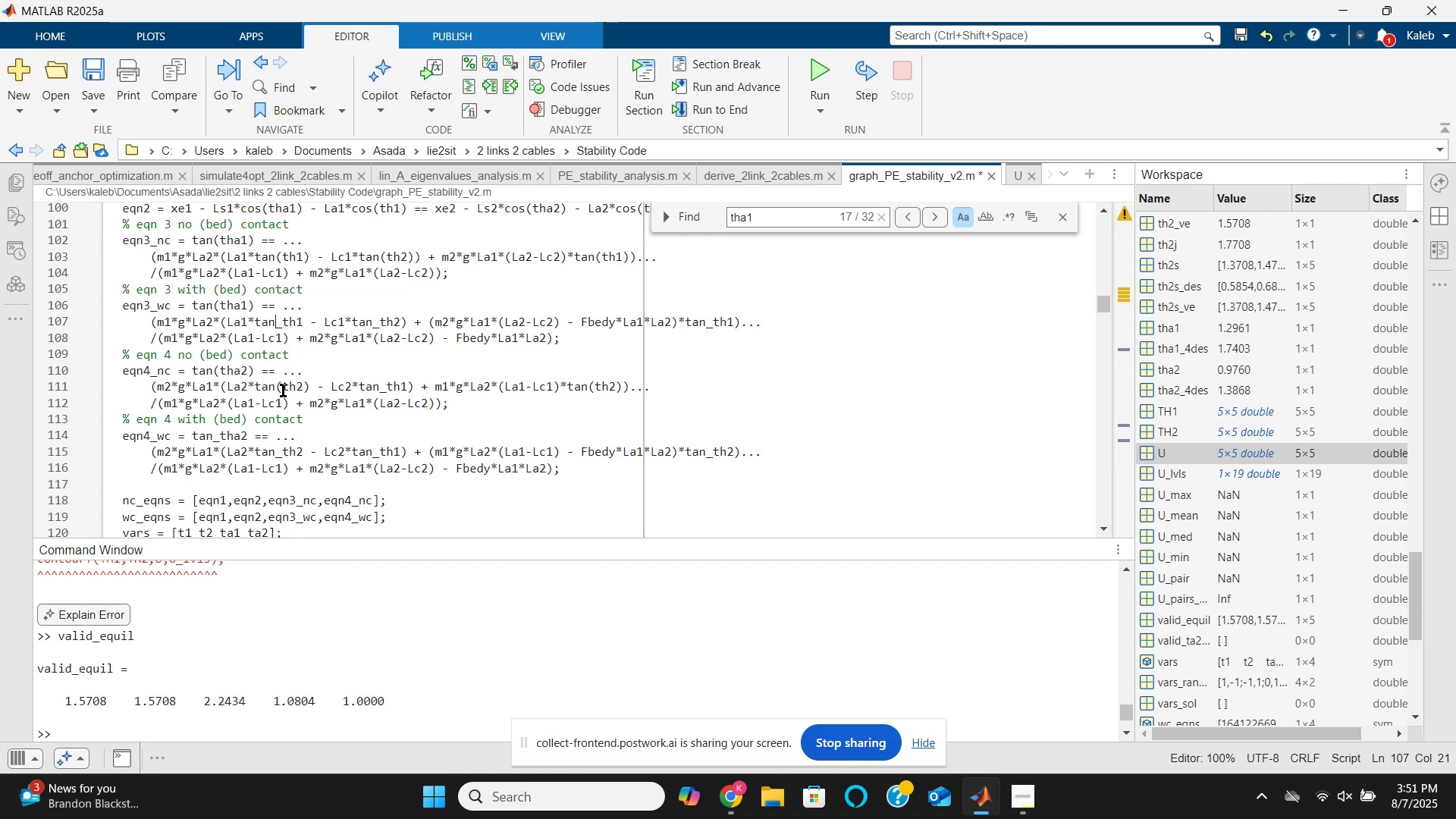 
key(ArrowRight)
 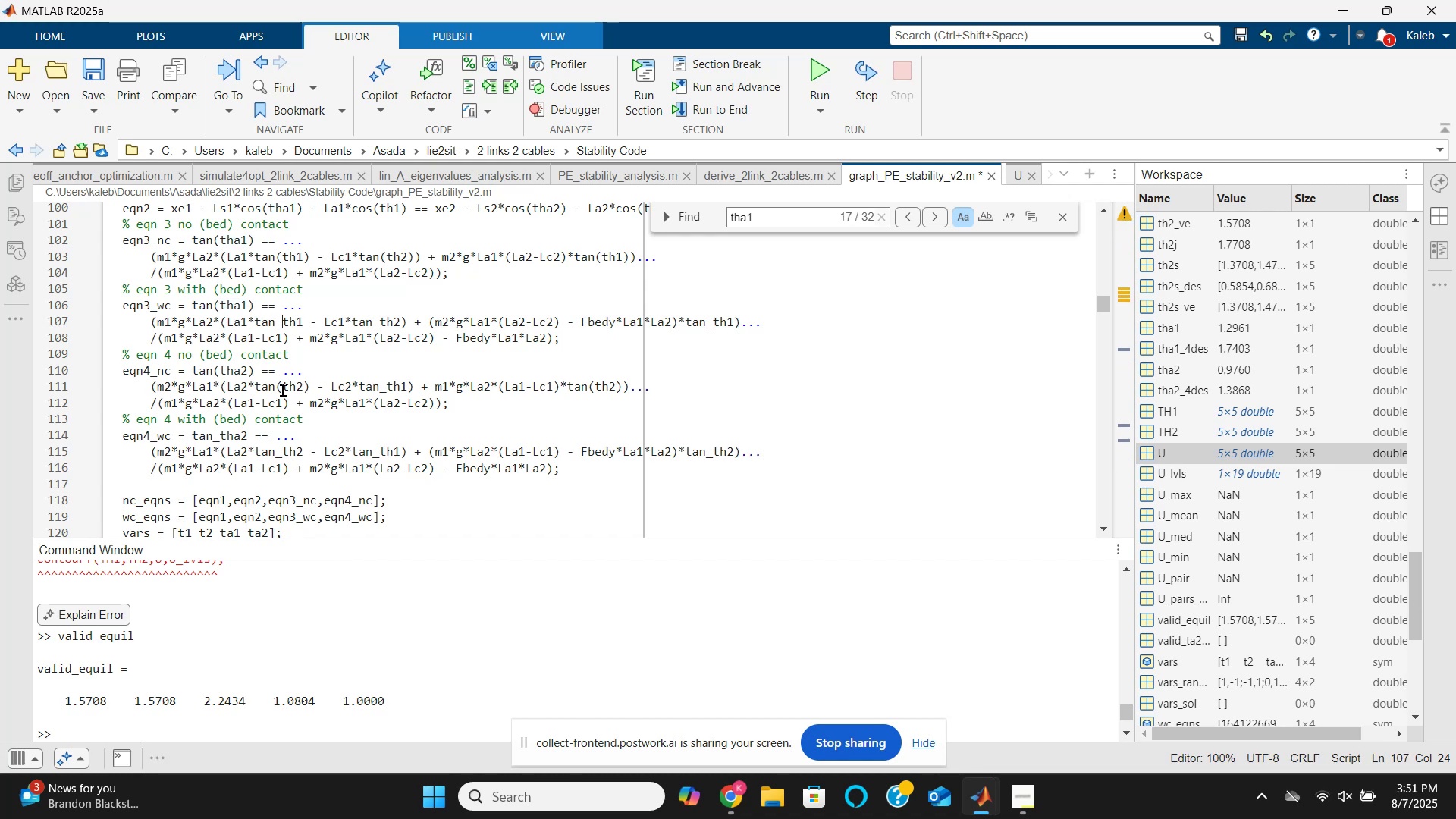 
key(Backspace)
 